 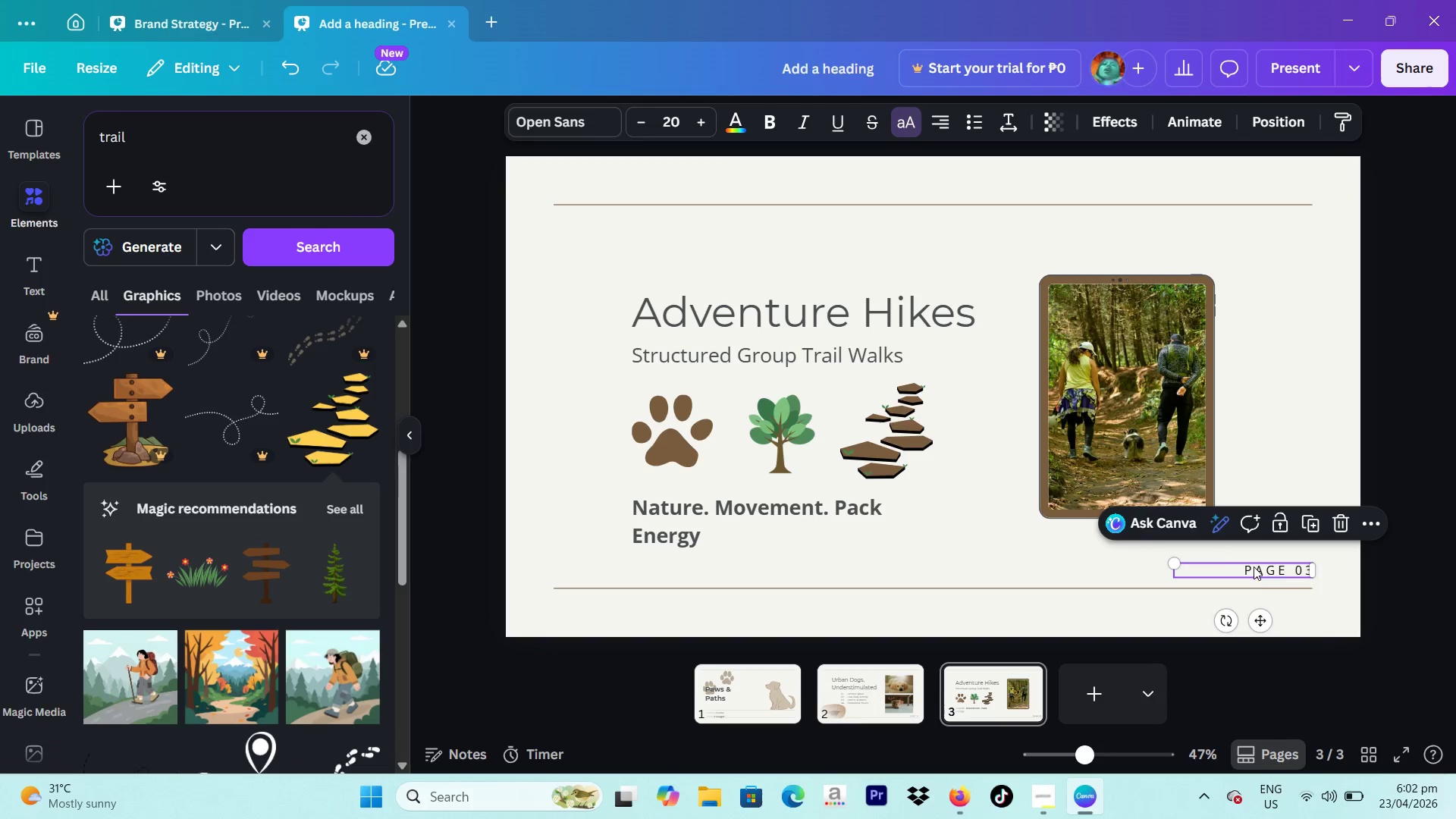 
left_click([737, 127])
 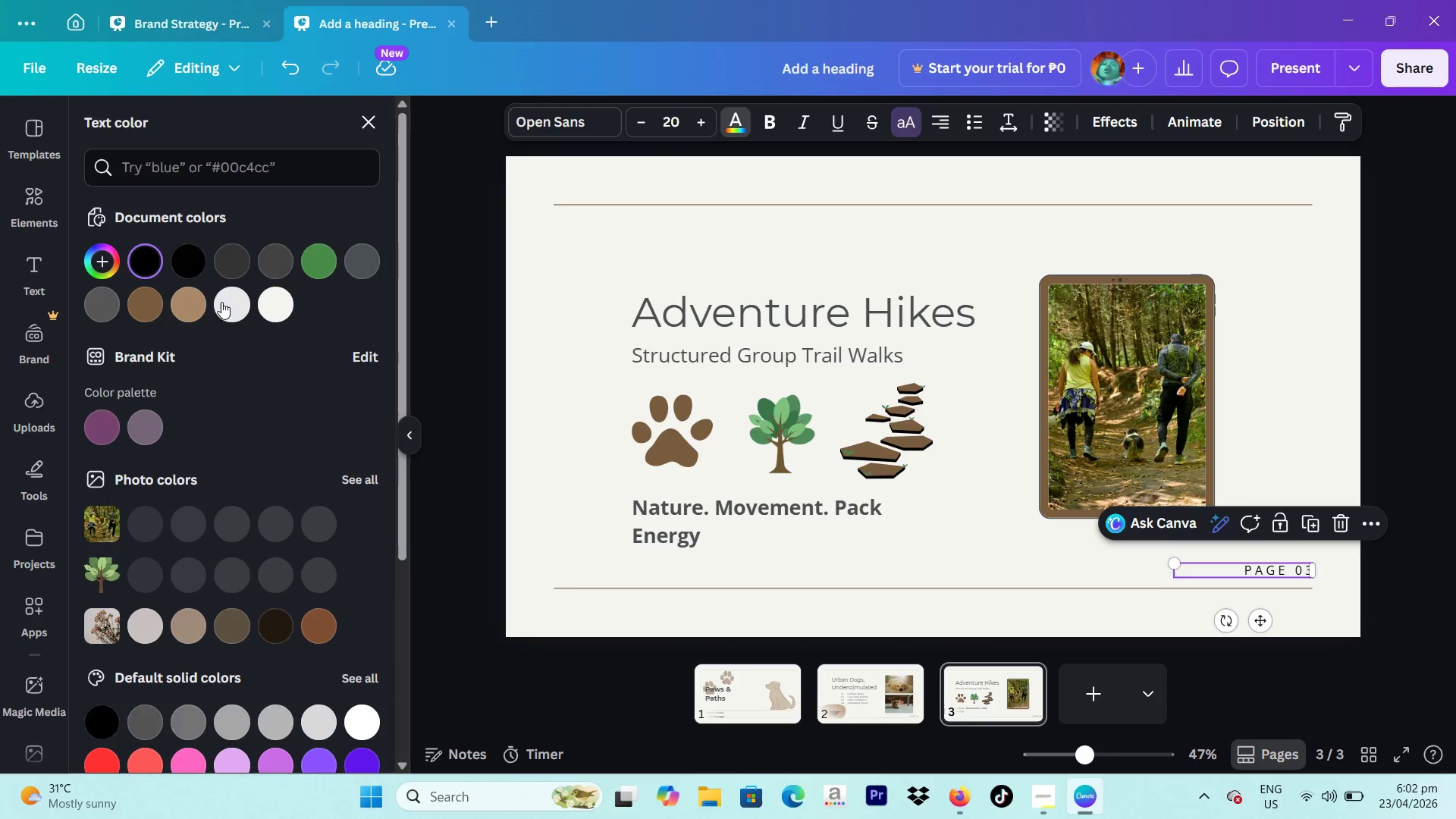 
mouse_move([139, 300])
 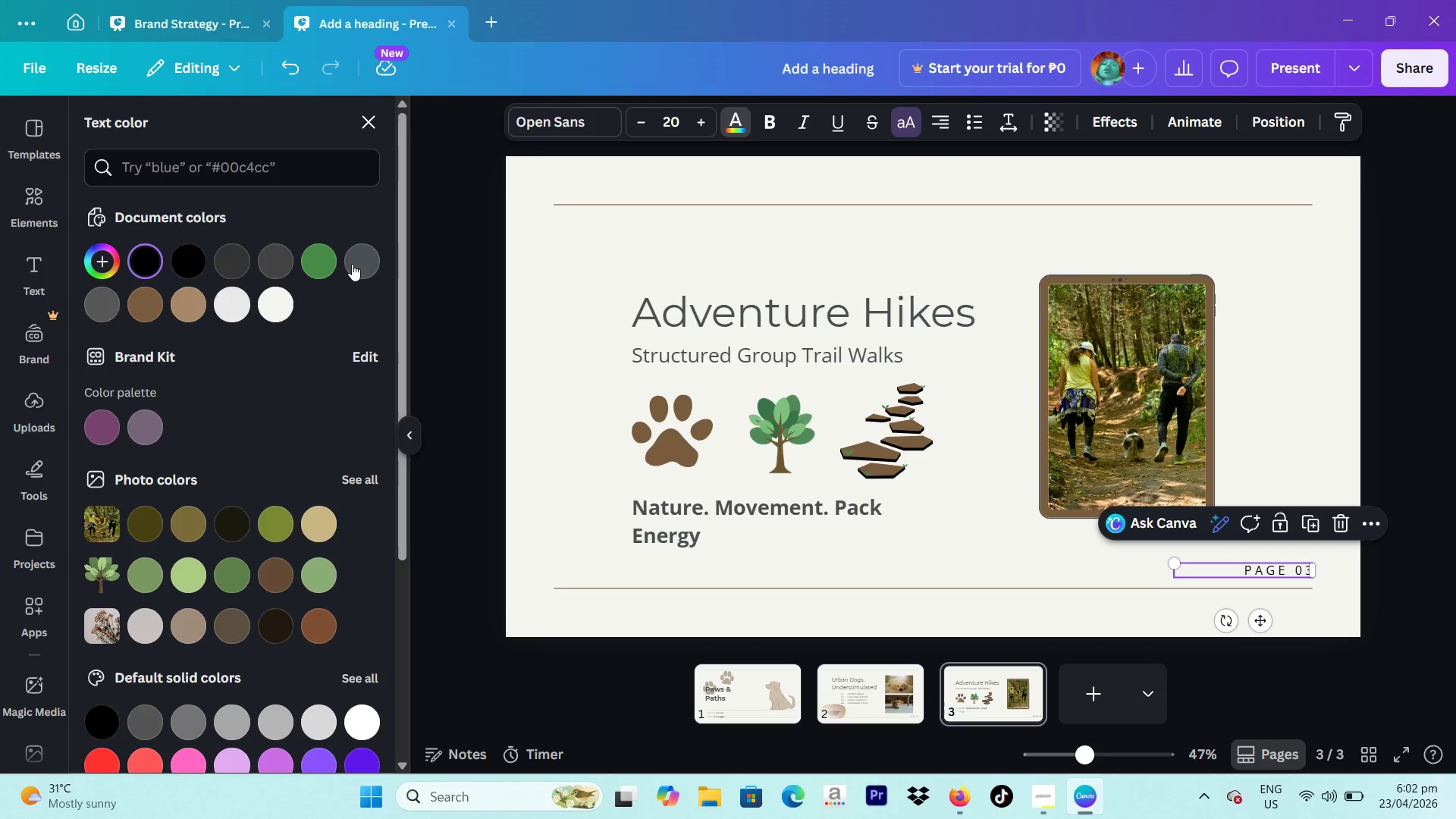 
mouse_move([338, 257])
 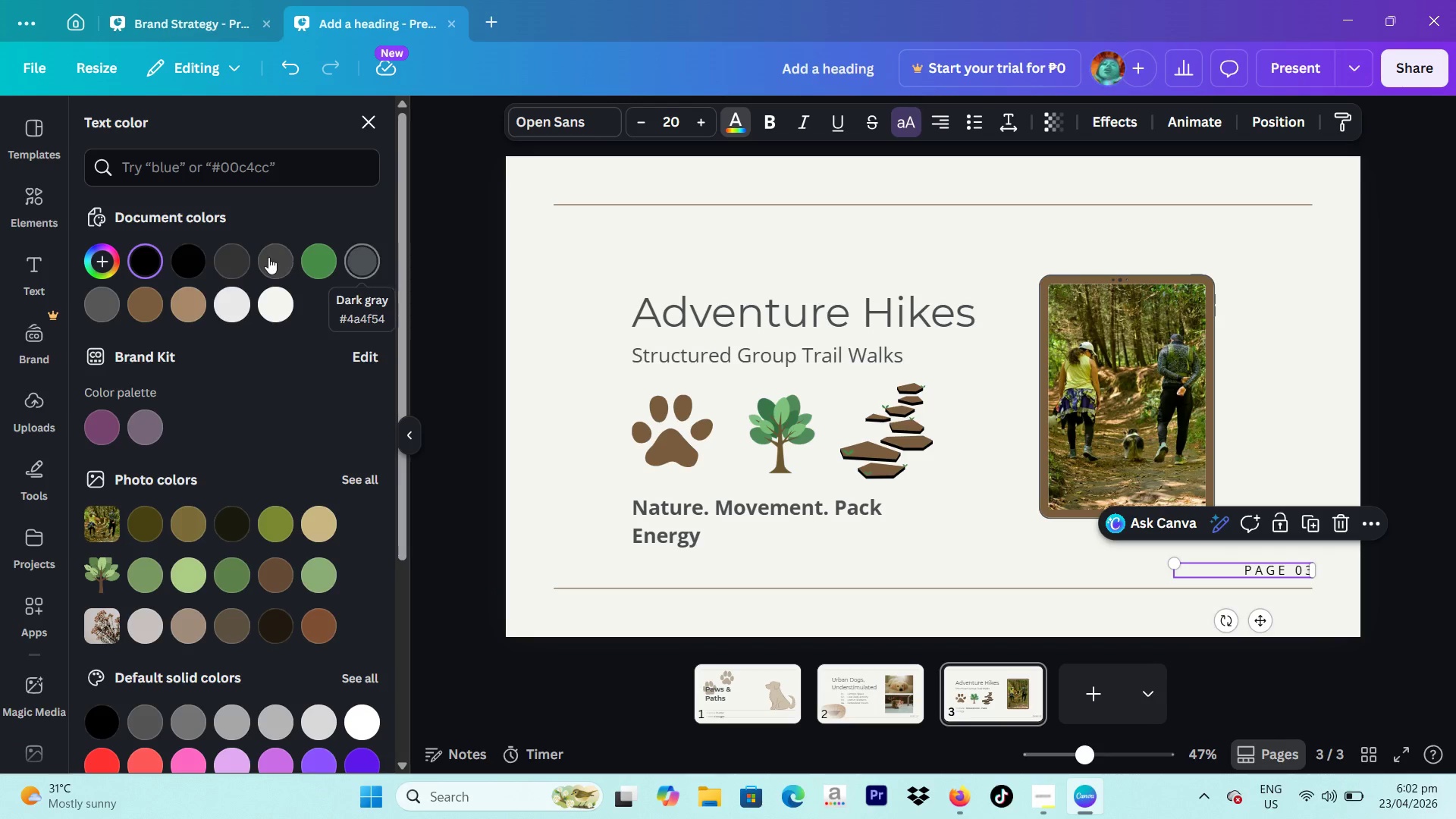 
mouse_move([257, 257])
 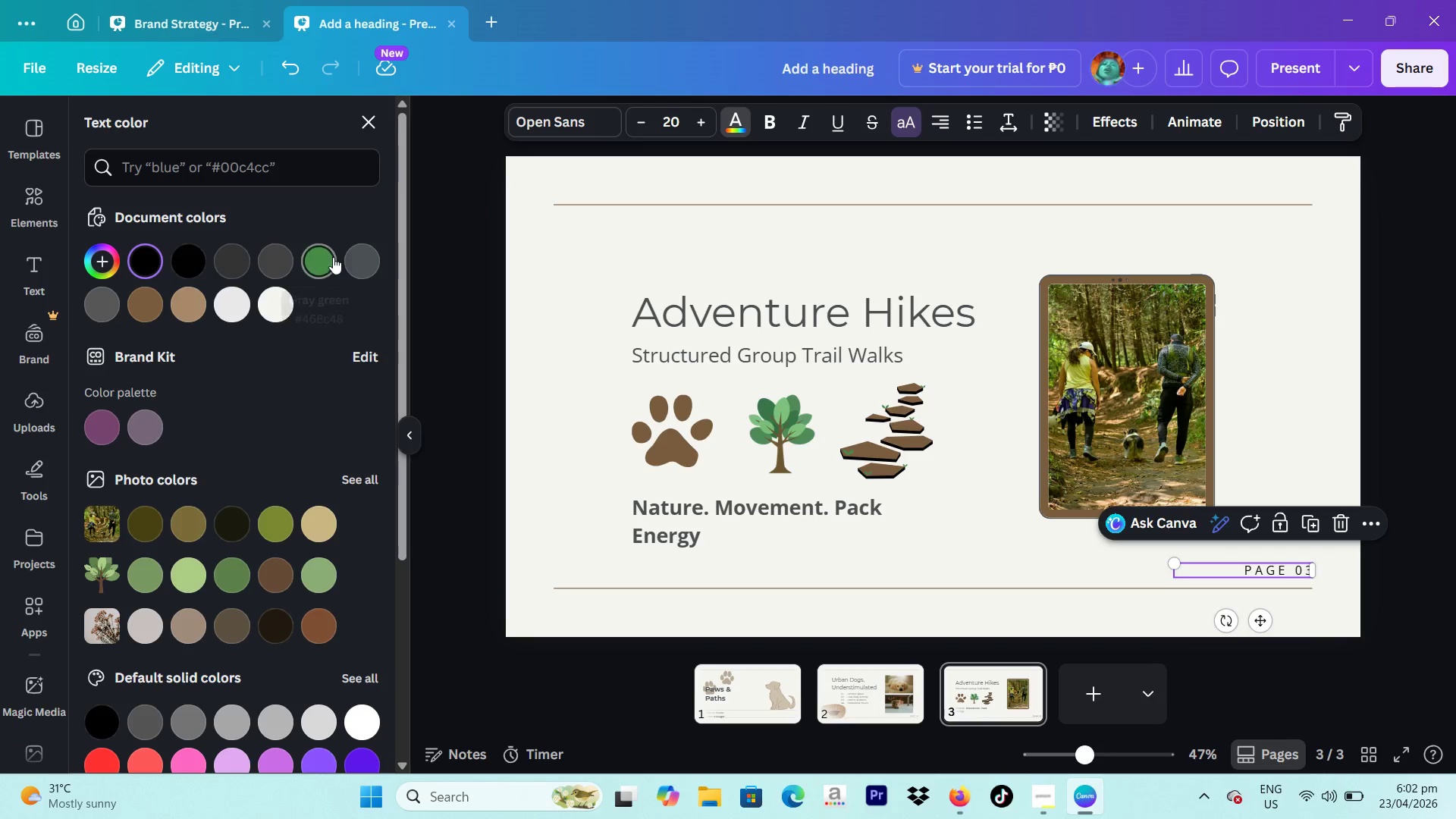 
left_click([355, 257])
 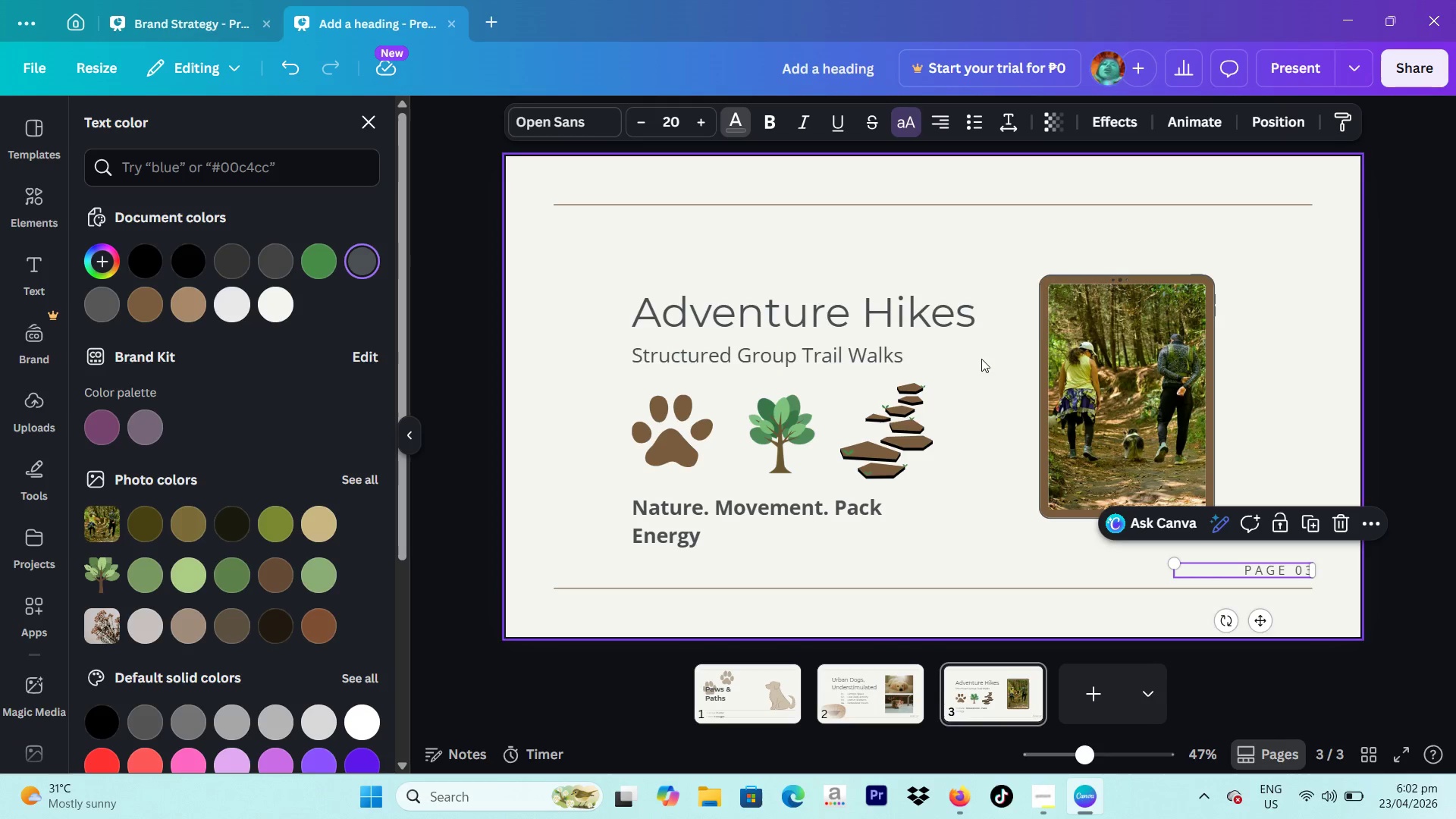 
left_click([851, 304])
 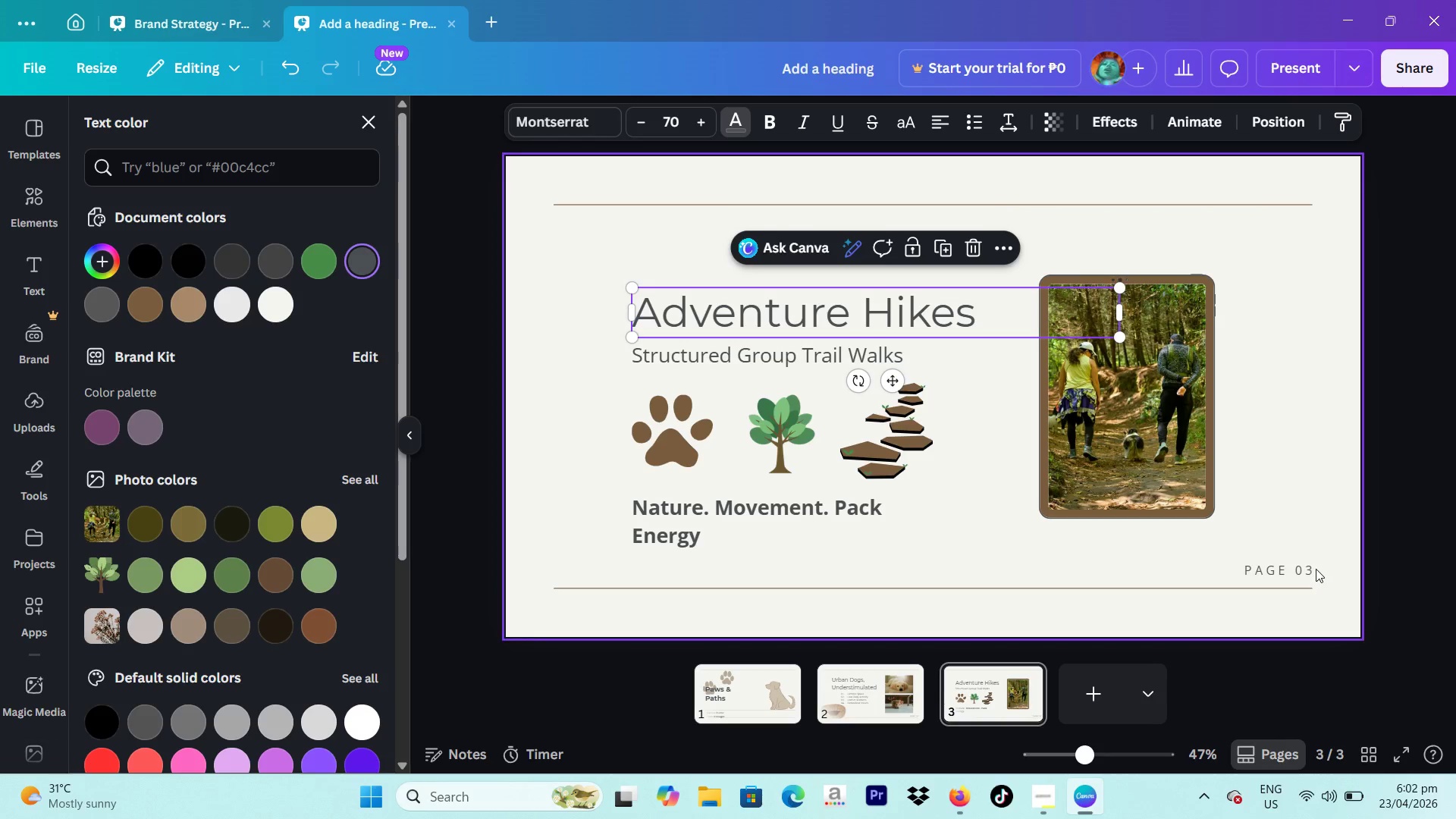 
left_click([874, 529])
 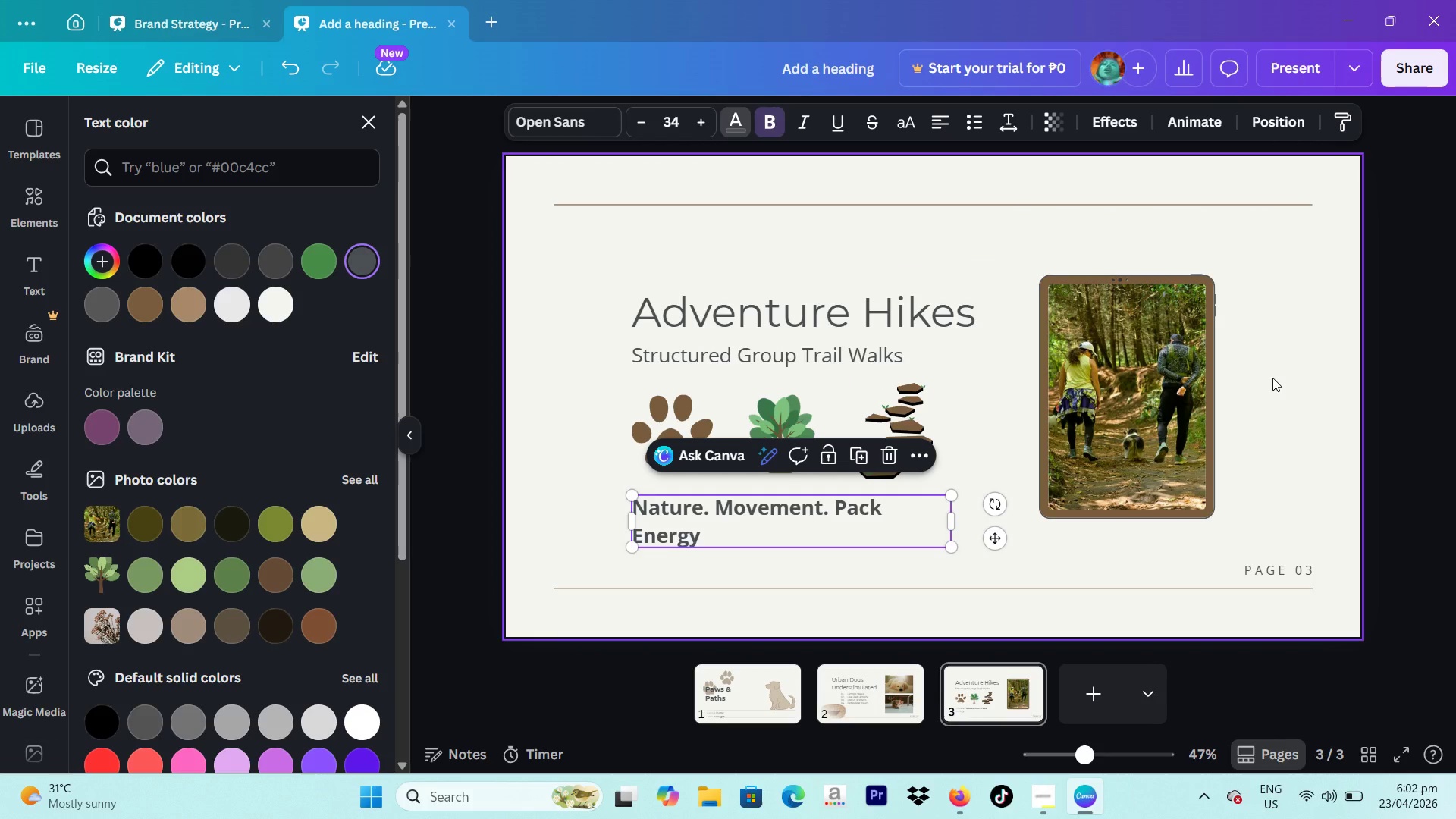 
wait(14.72)
 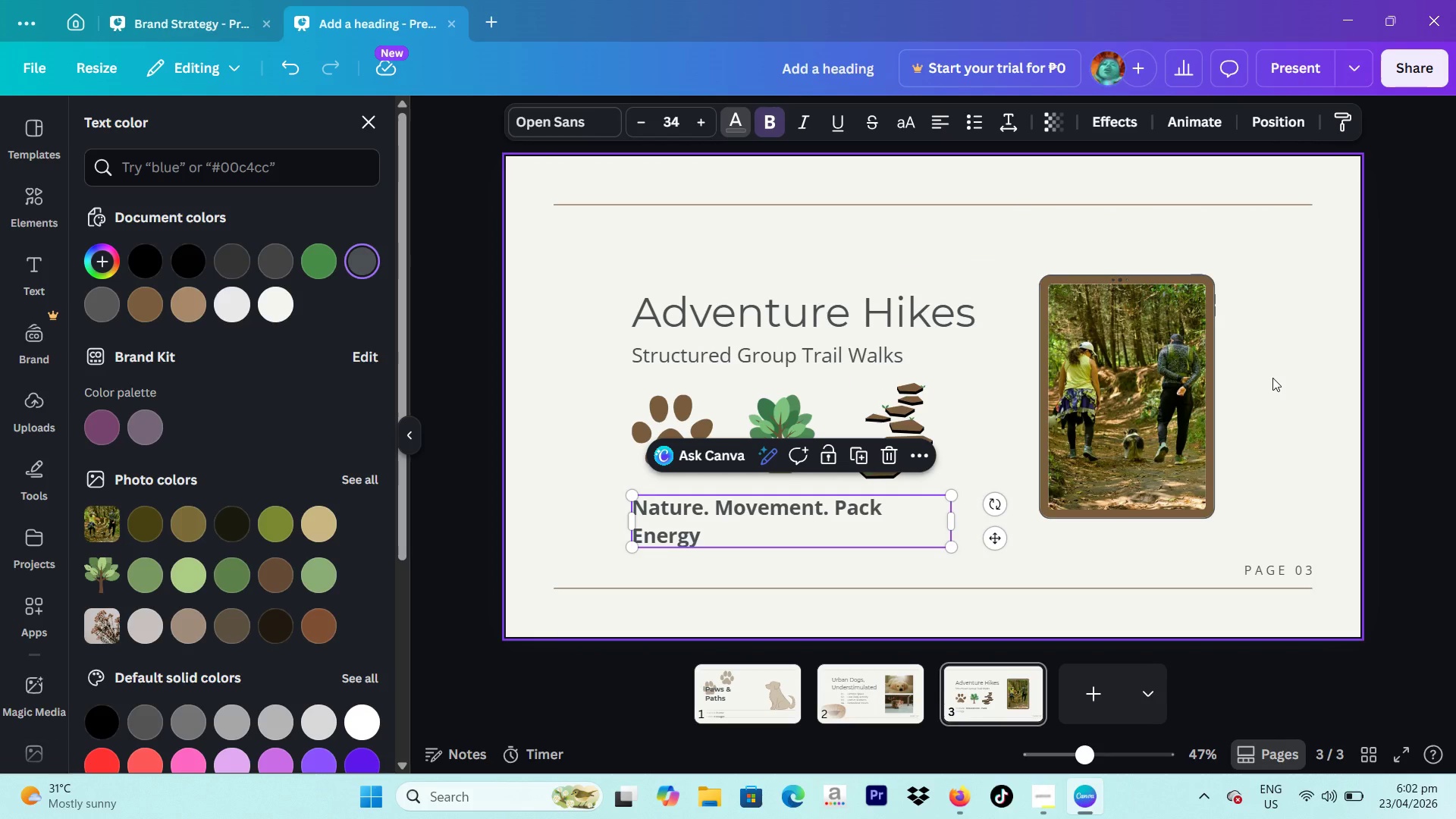 
left_click([887, 682])
 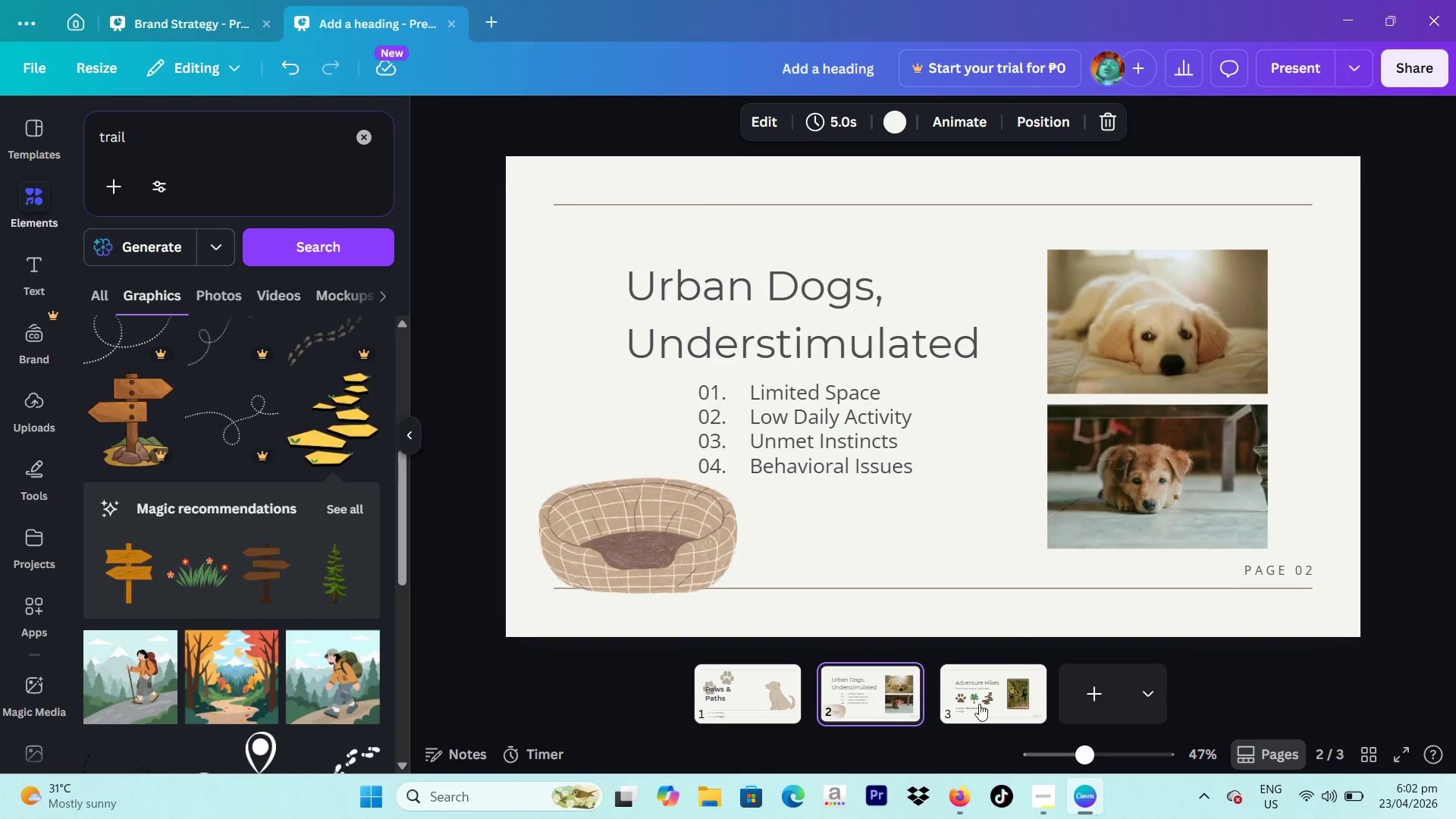 
left_click([981, 704])
 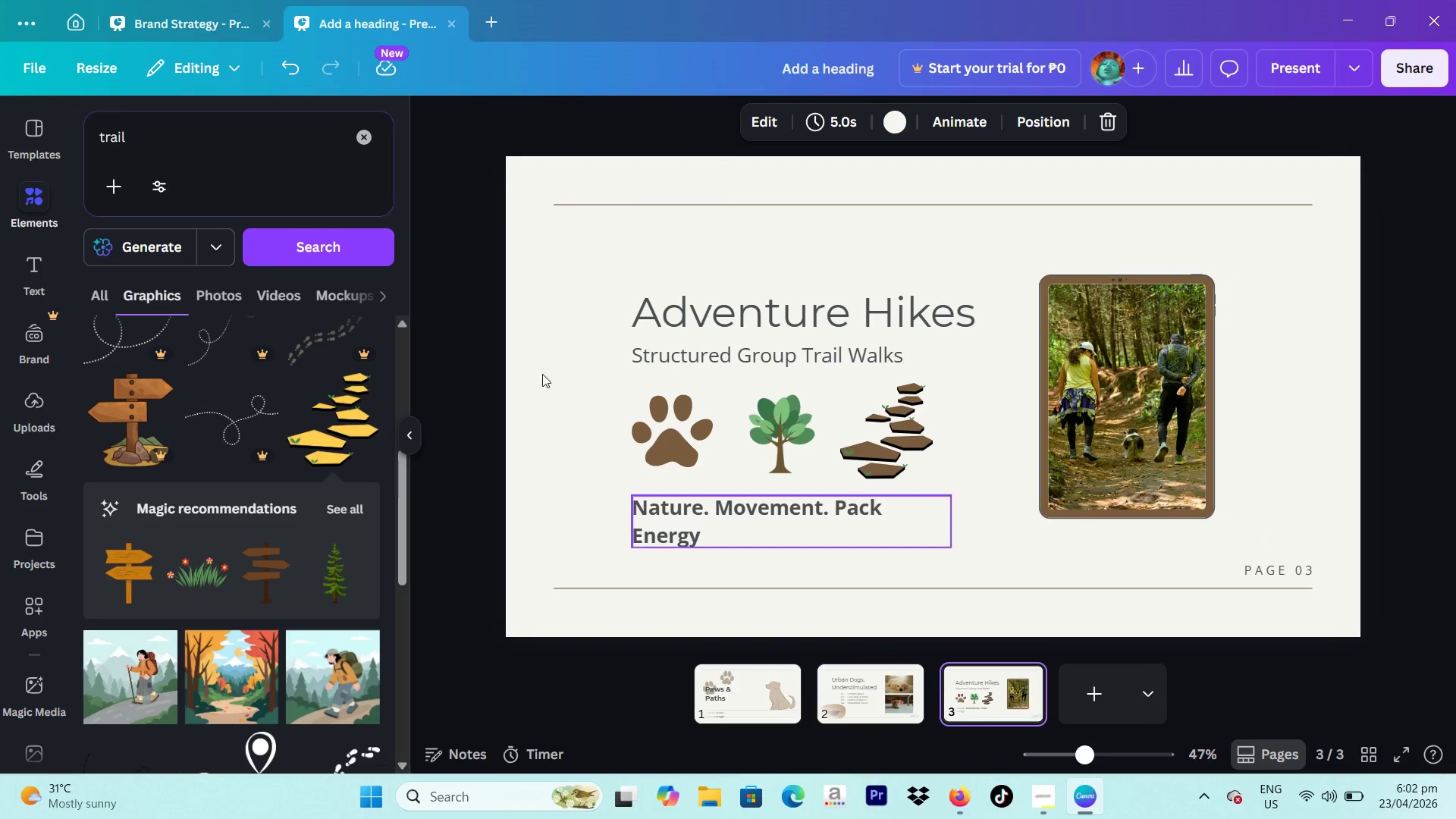 
left_click([42, 149])
 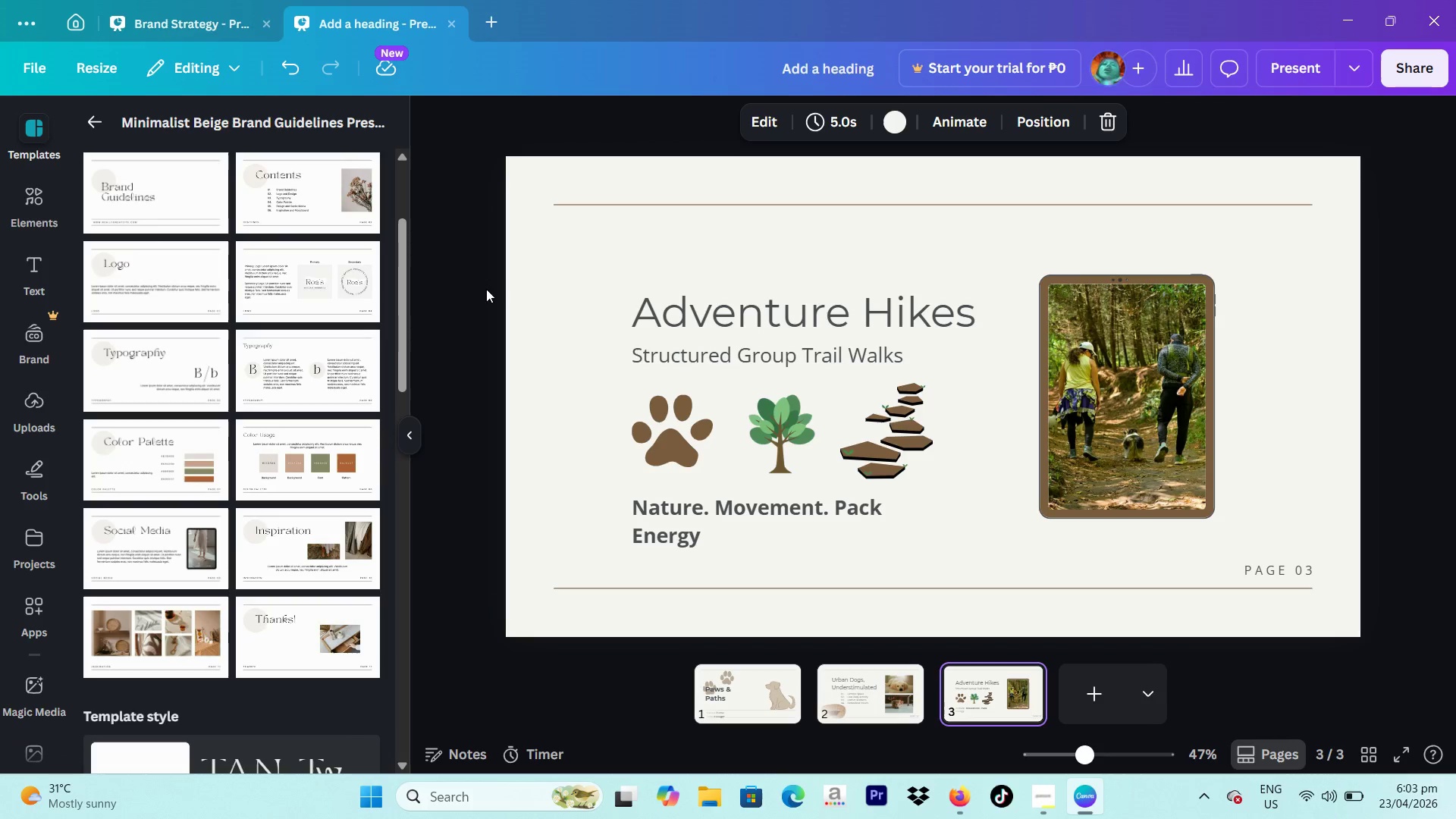 
wait(12.14)
 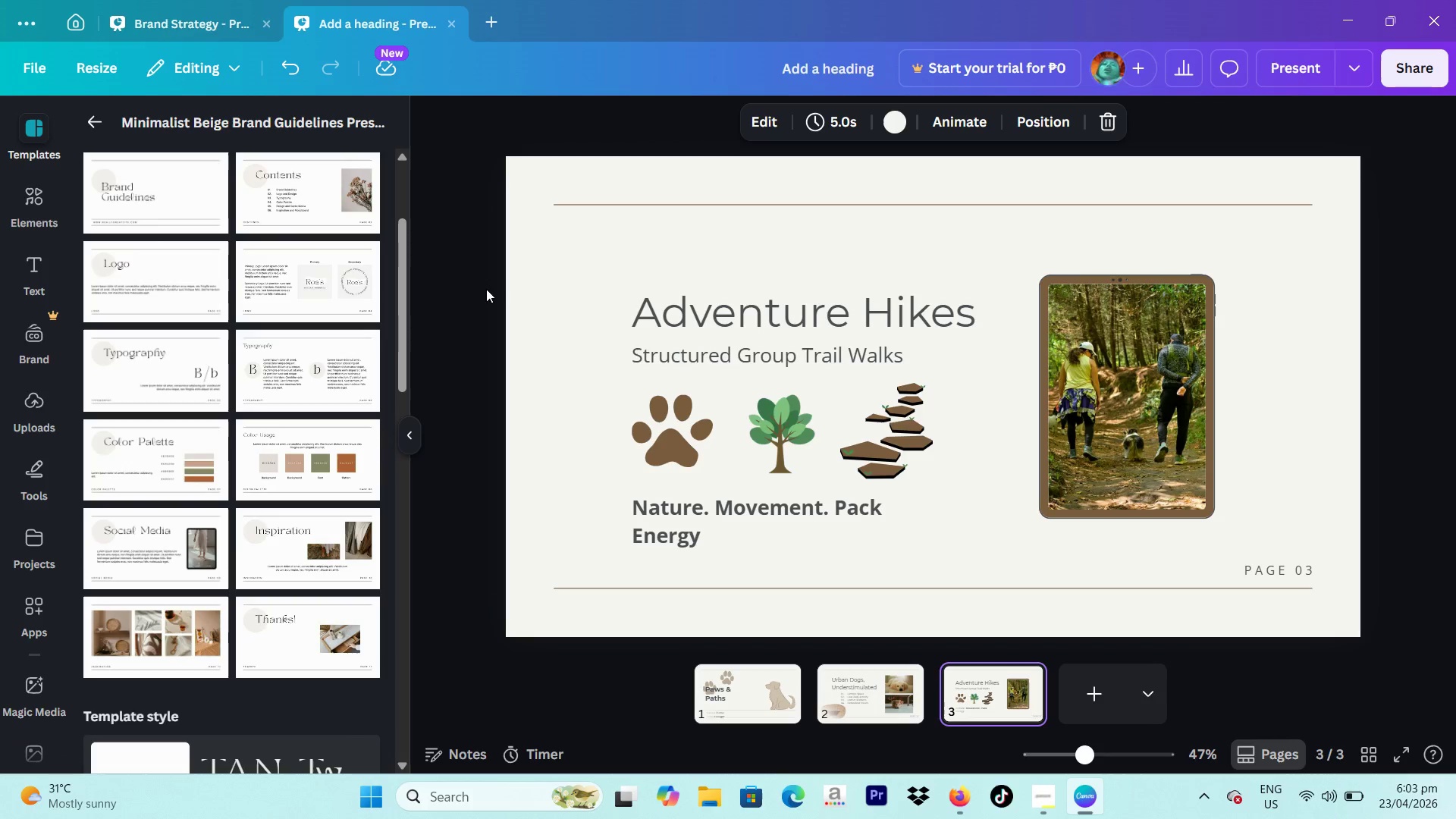 
left_click([1083, 699])
 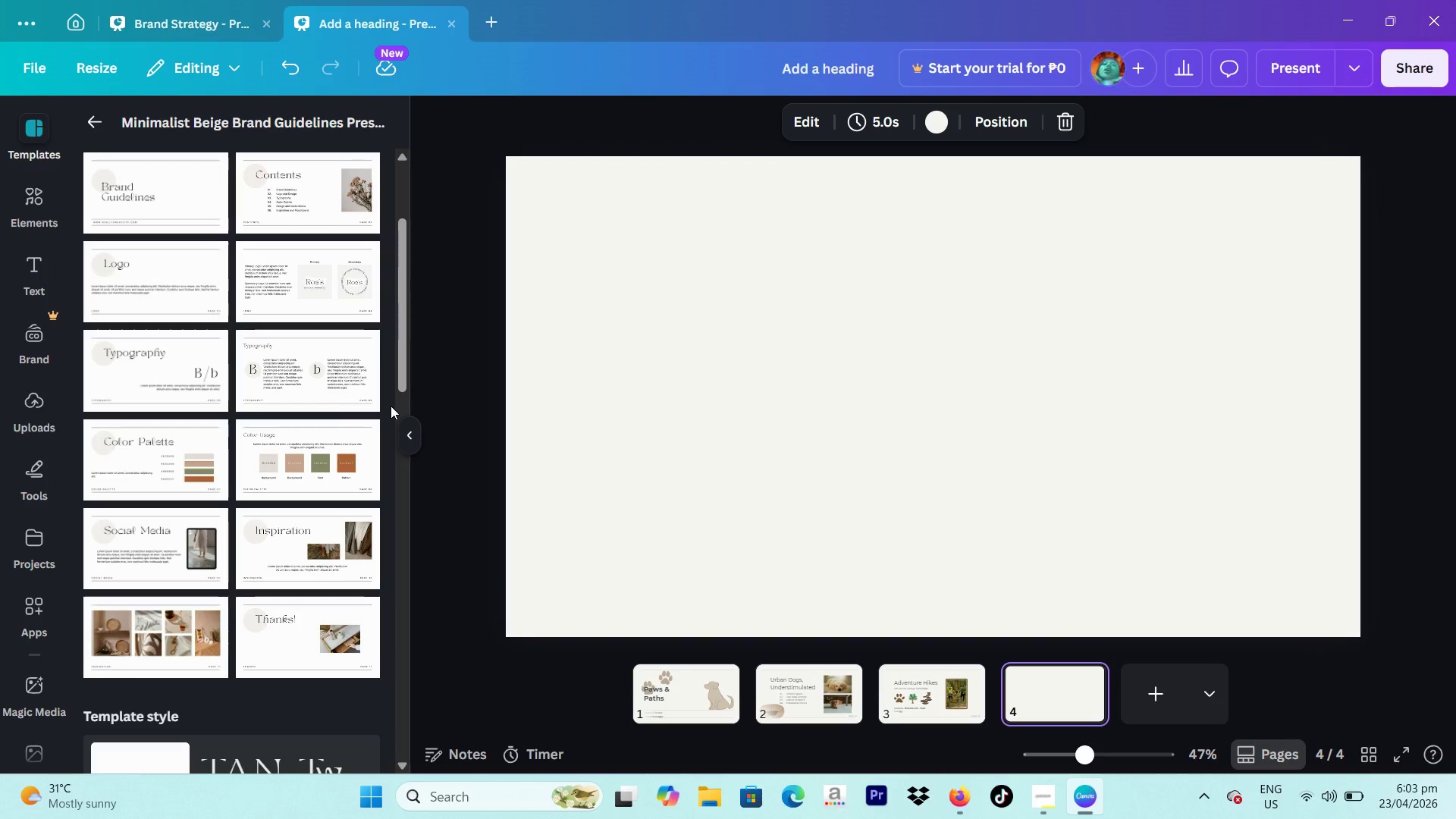 
wait(31.9)
 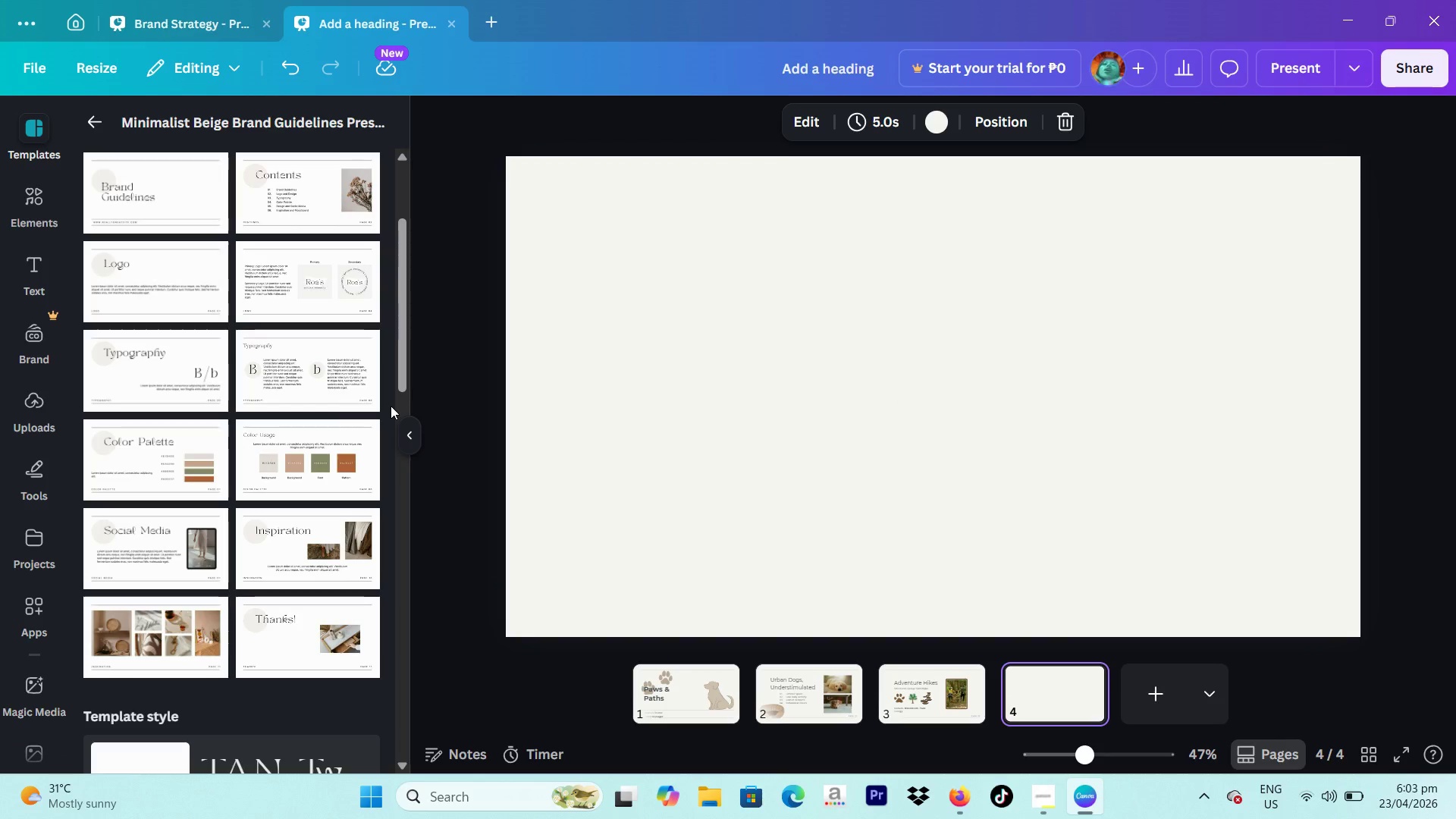 
mouse_move([387, 413])
 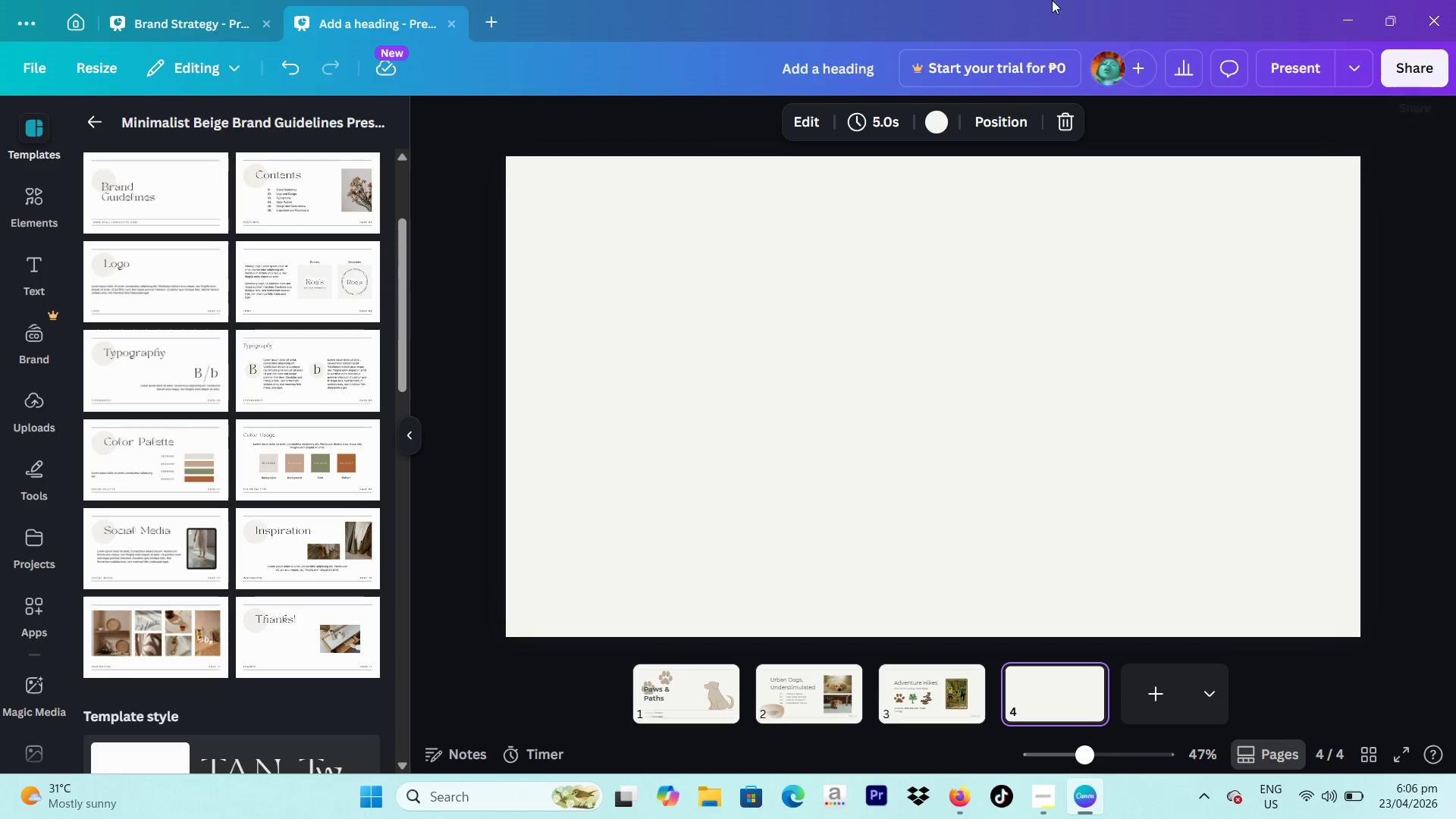 
wait(201.43)
 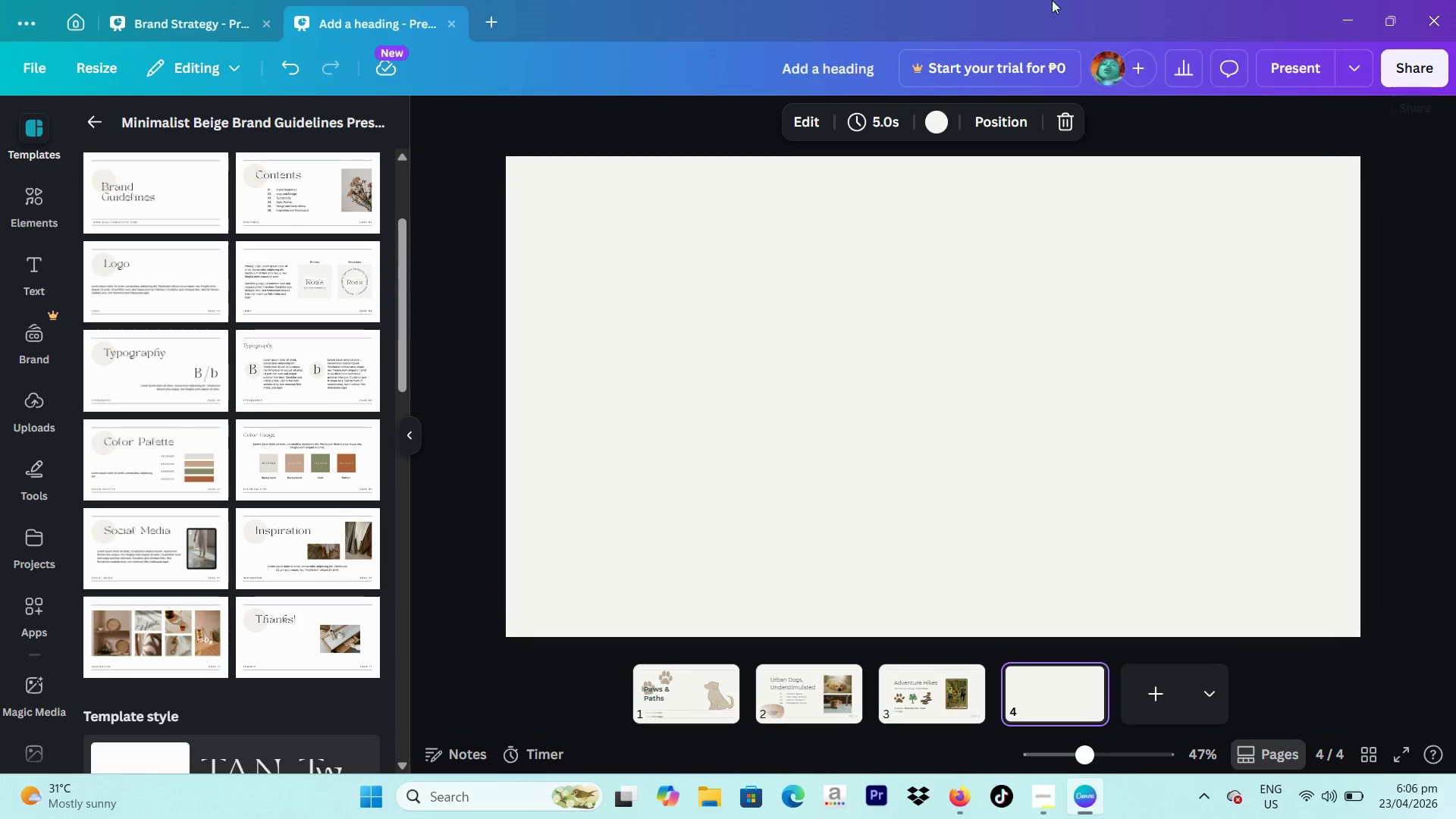 
left_click([822, 680])
 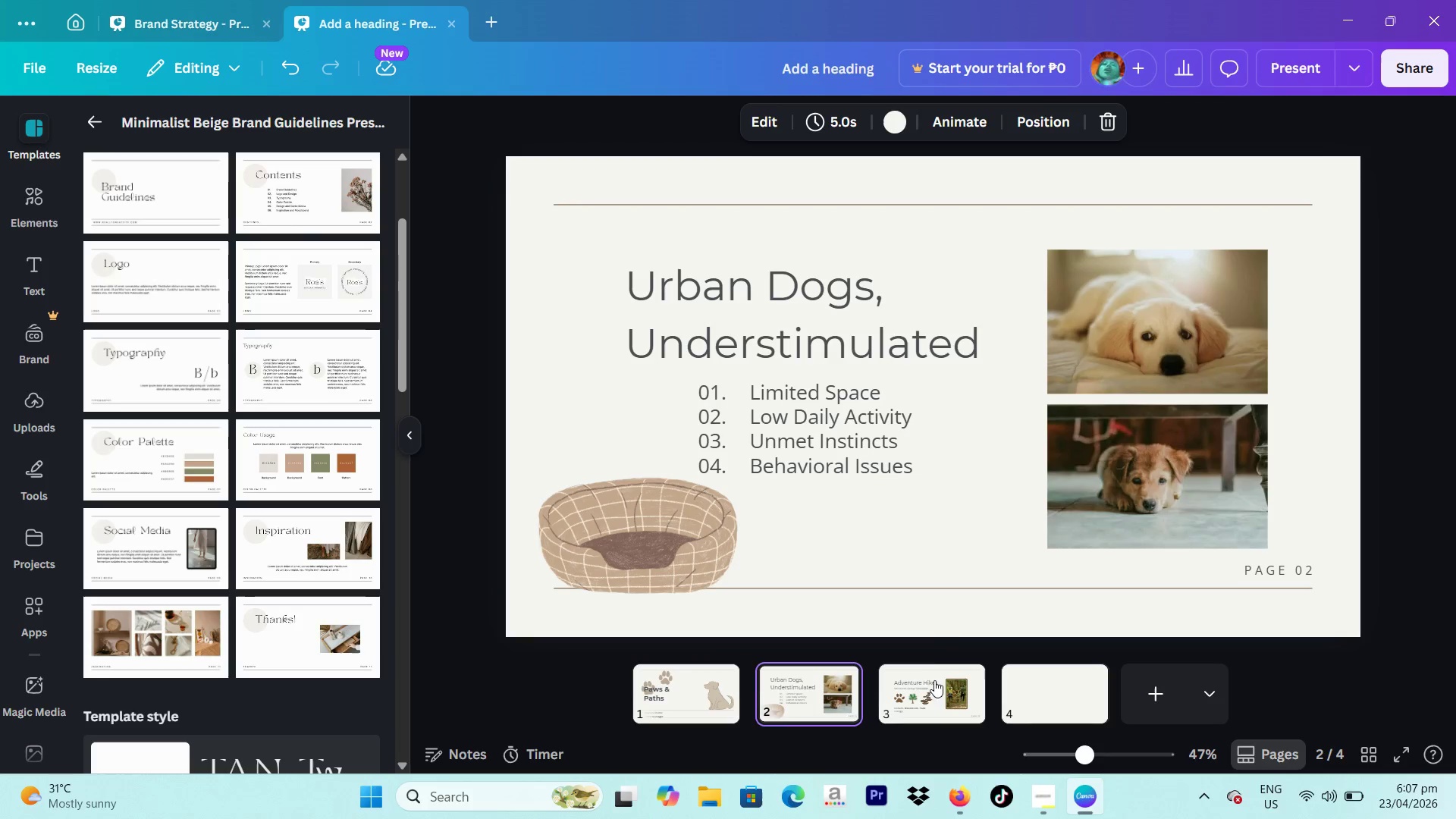 
left_click([939, 686])
 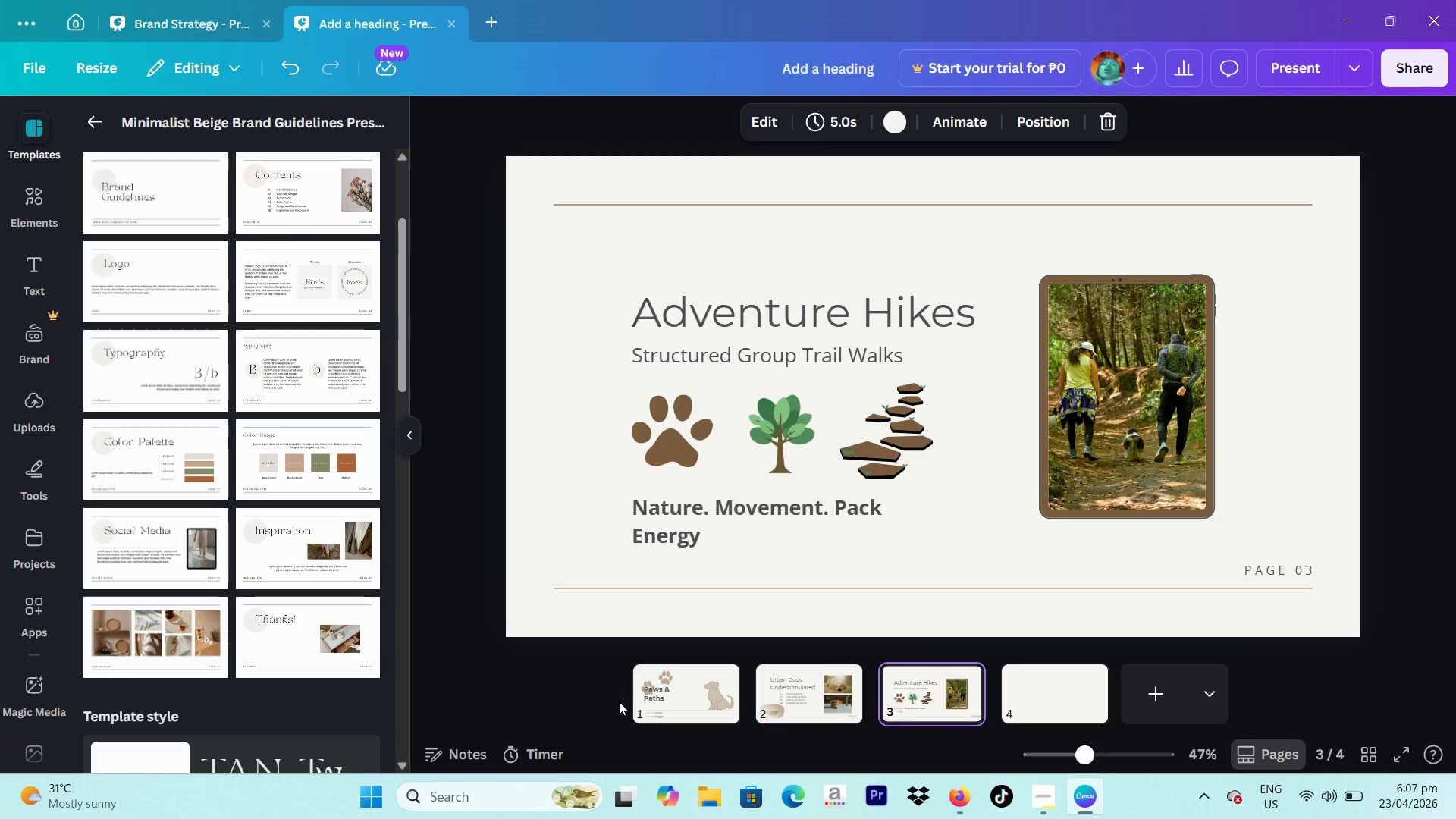 
left_click([677, 692])
 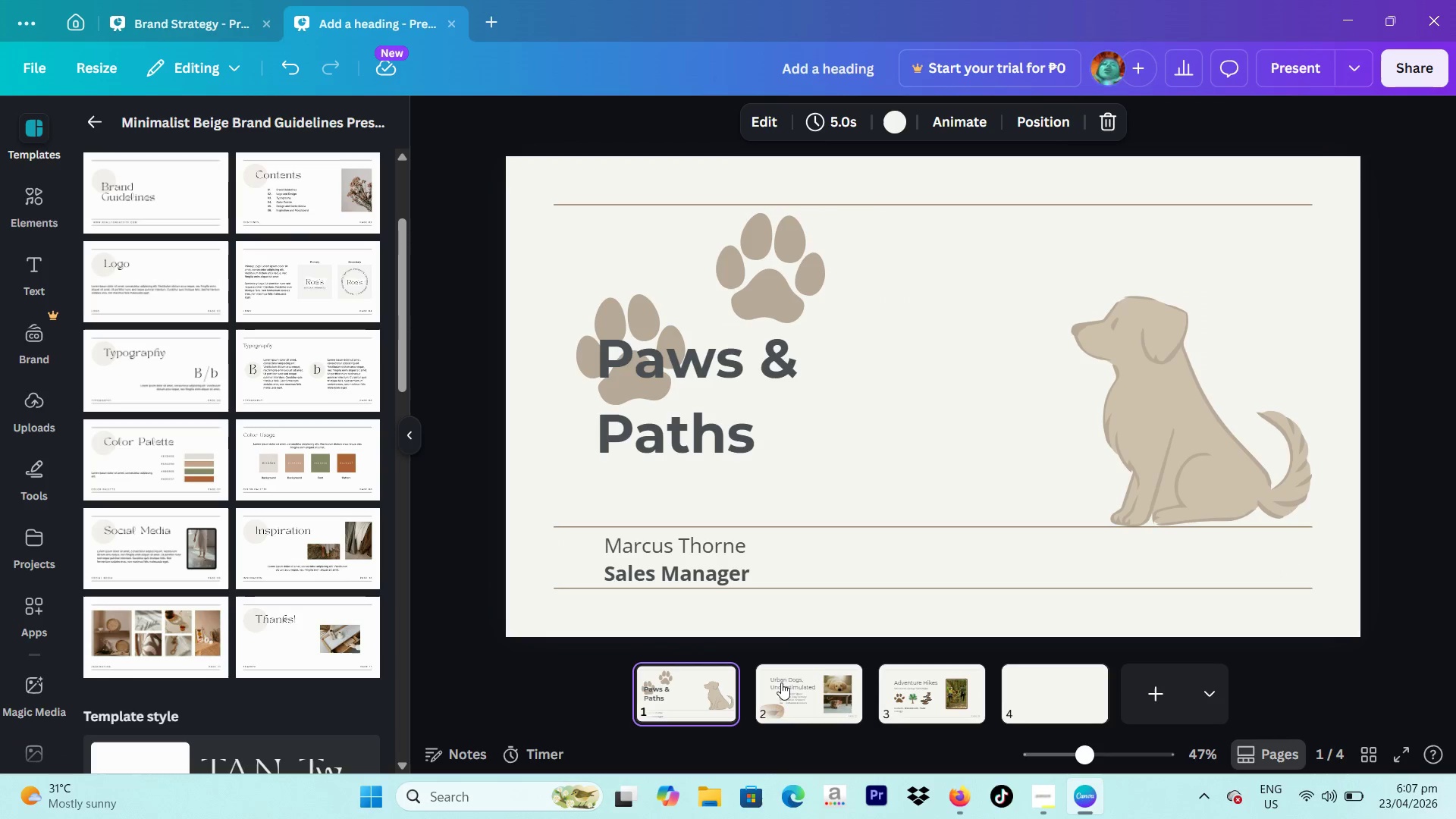 
left_click([817, 682])
 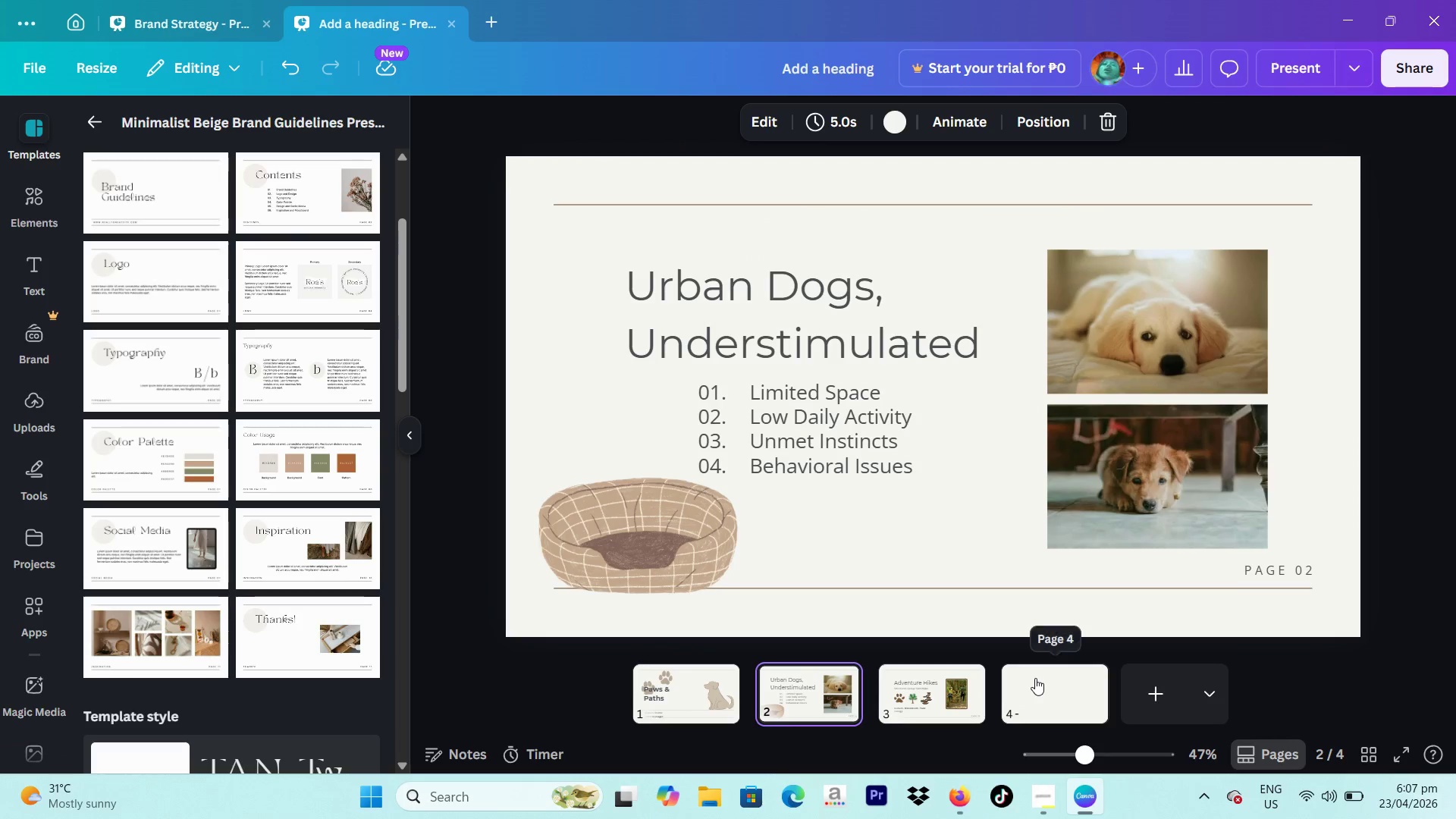 
left_click([1035, 678])
 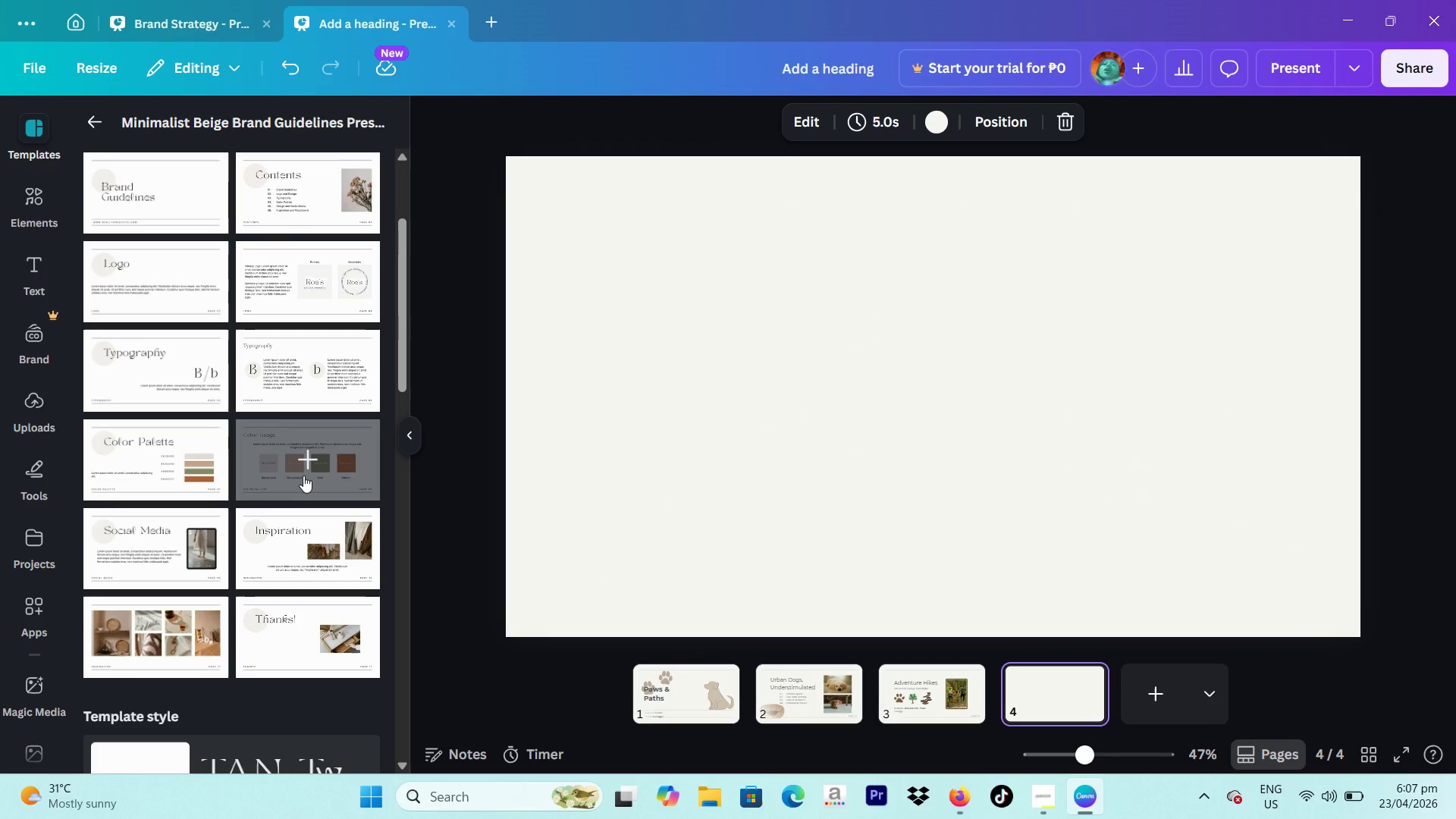 
wait(8.48)
 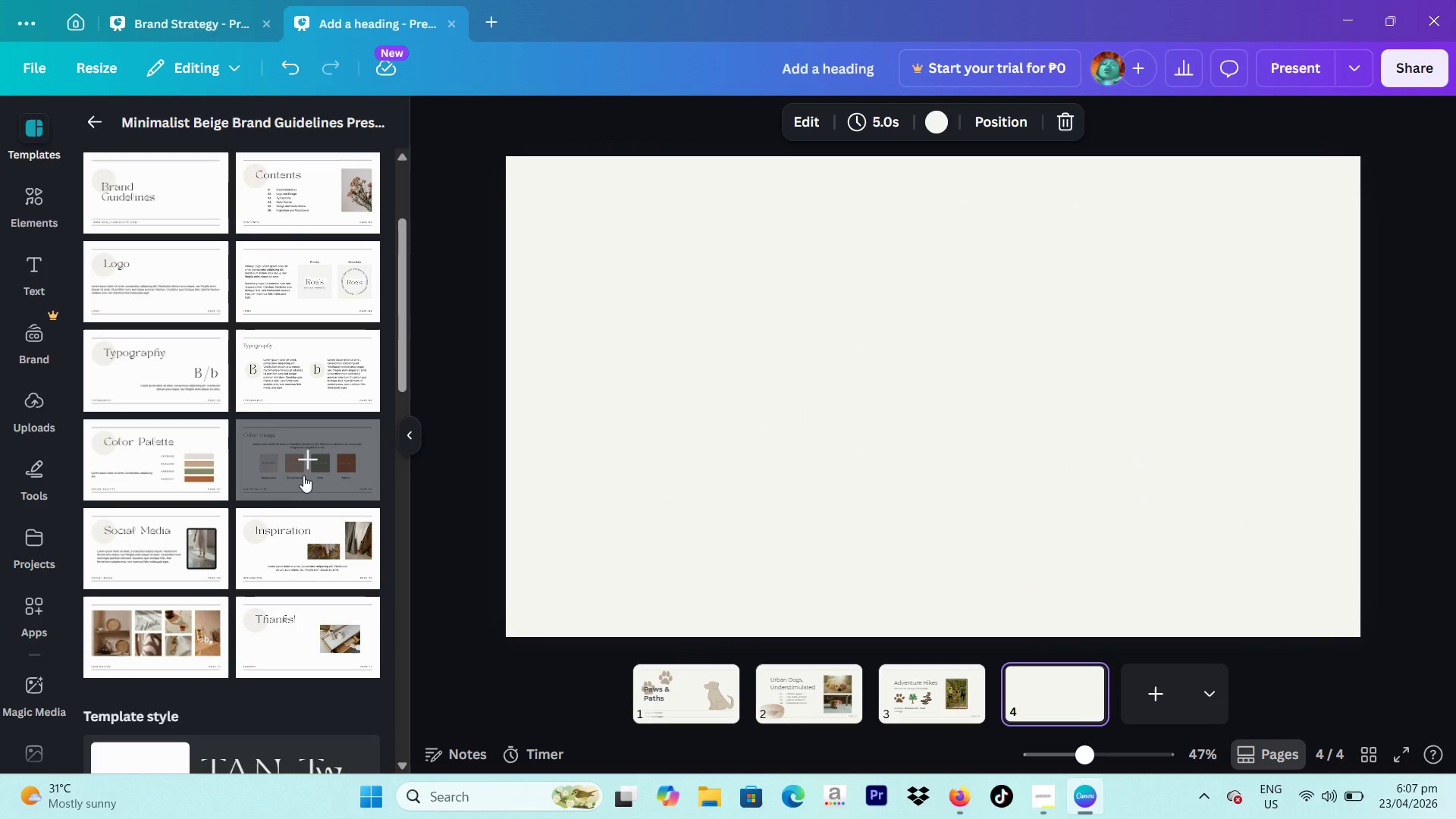 
left_click([301, 461])
 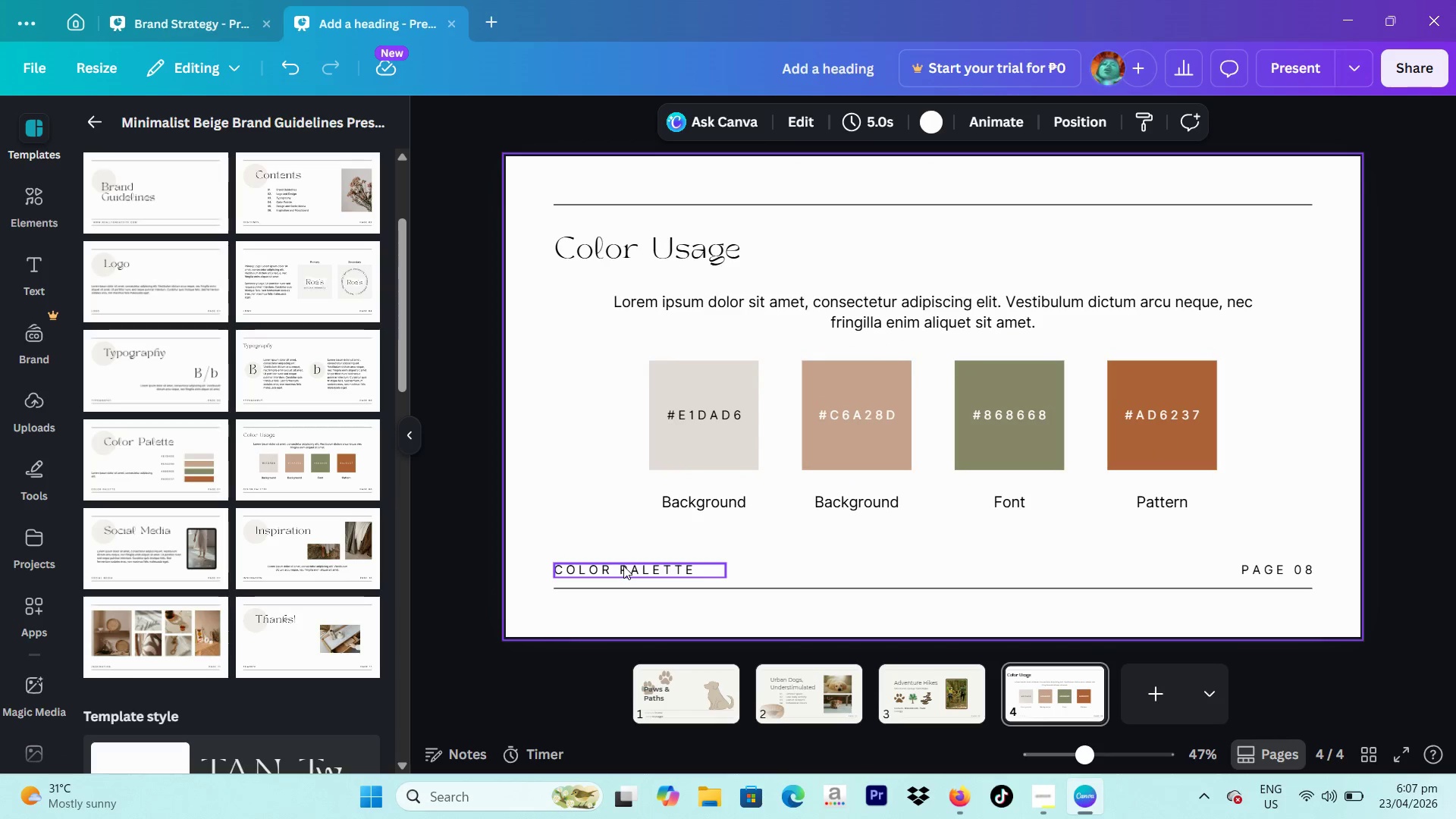 
left_click([623, 566])
 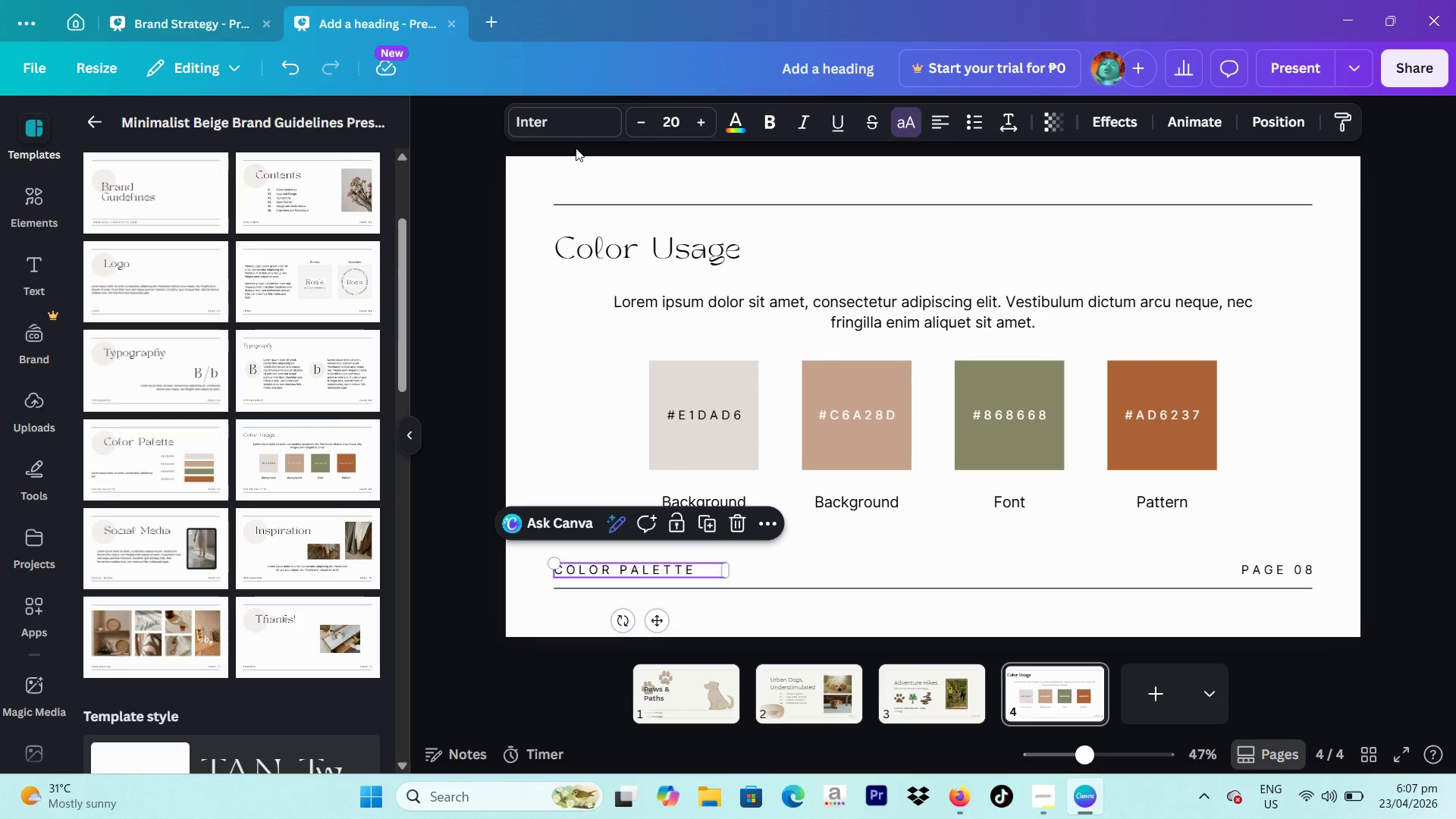 
left_click([568, 130])
 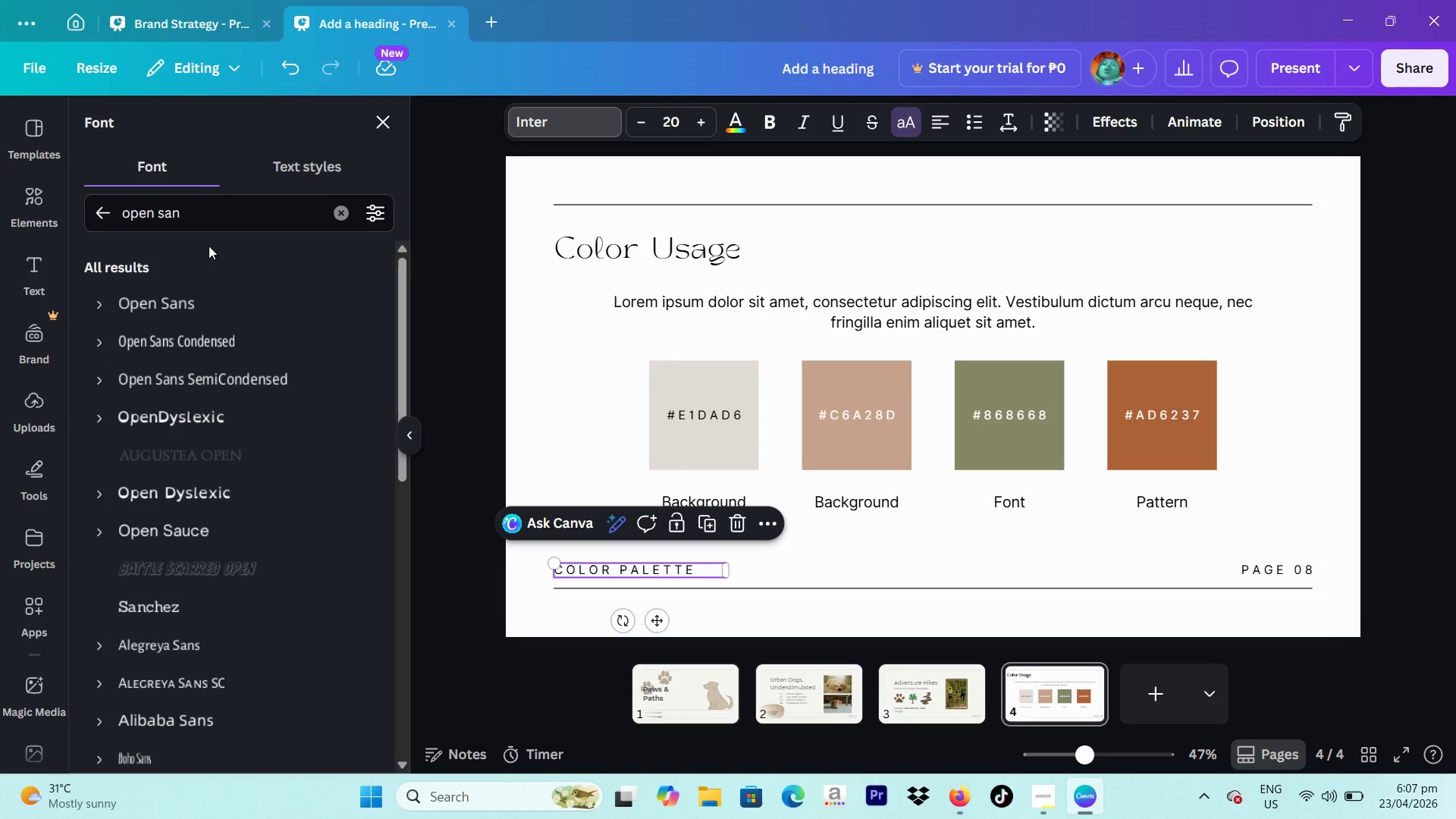 
left_click([187, 309])
 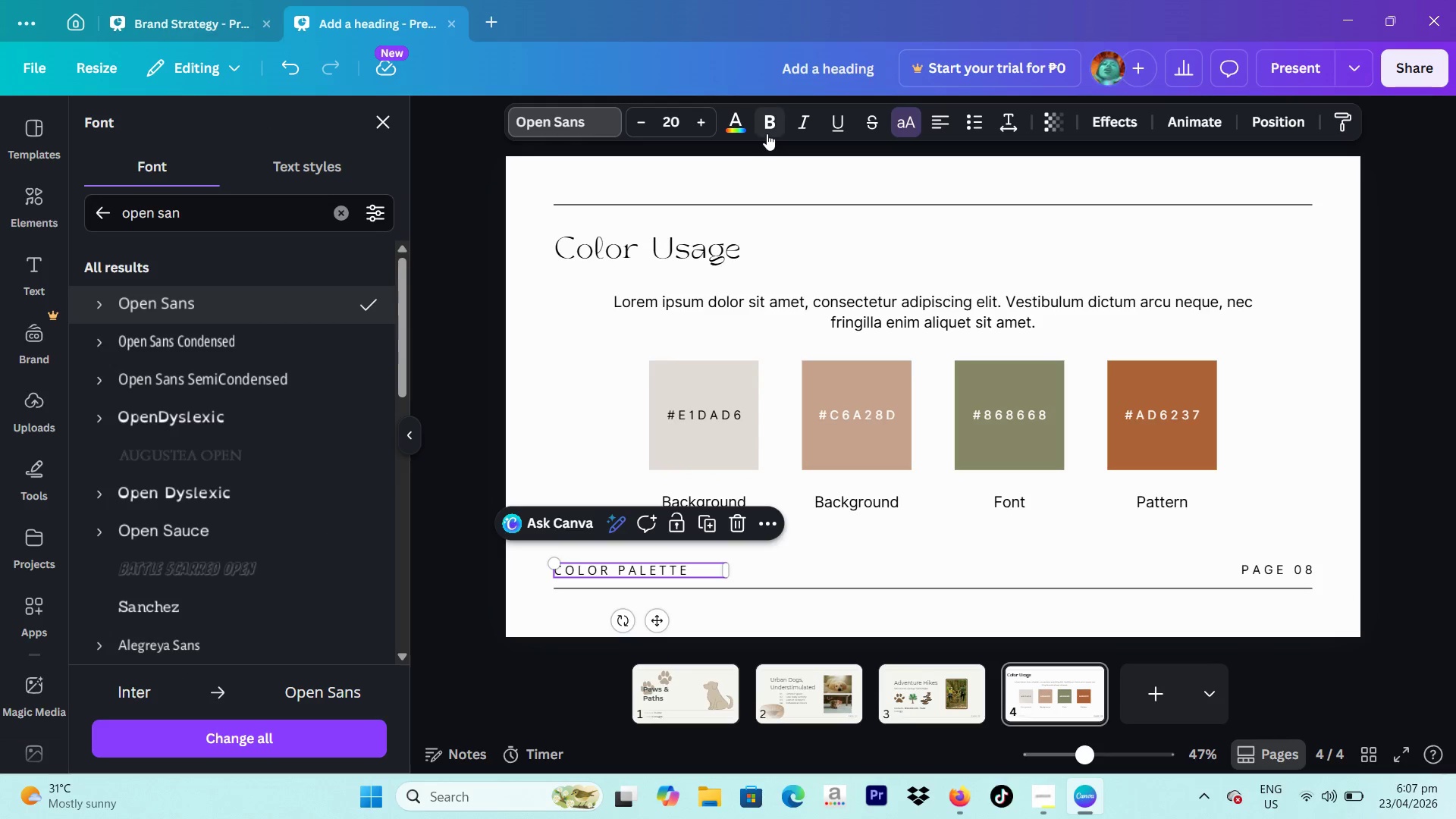 
left_click([742, 127])
 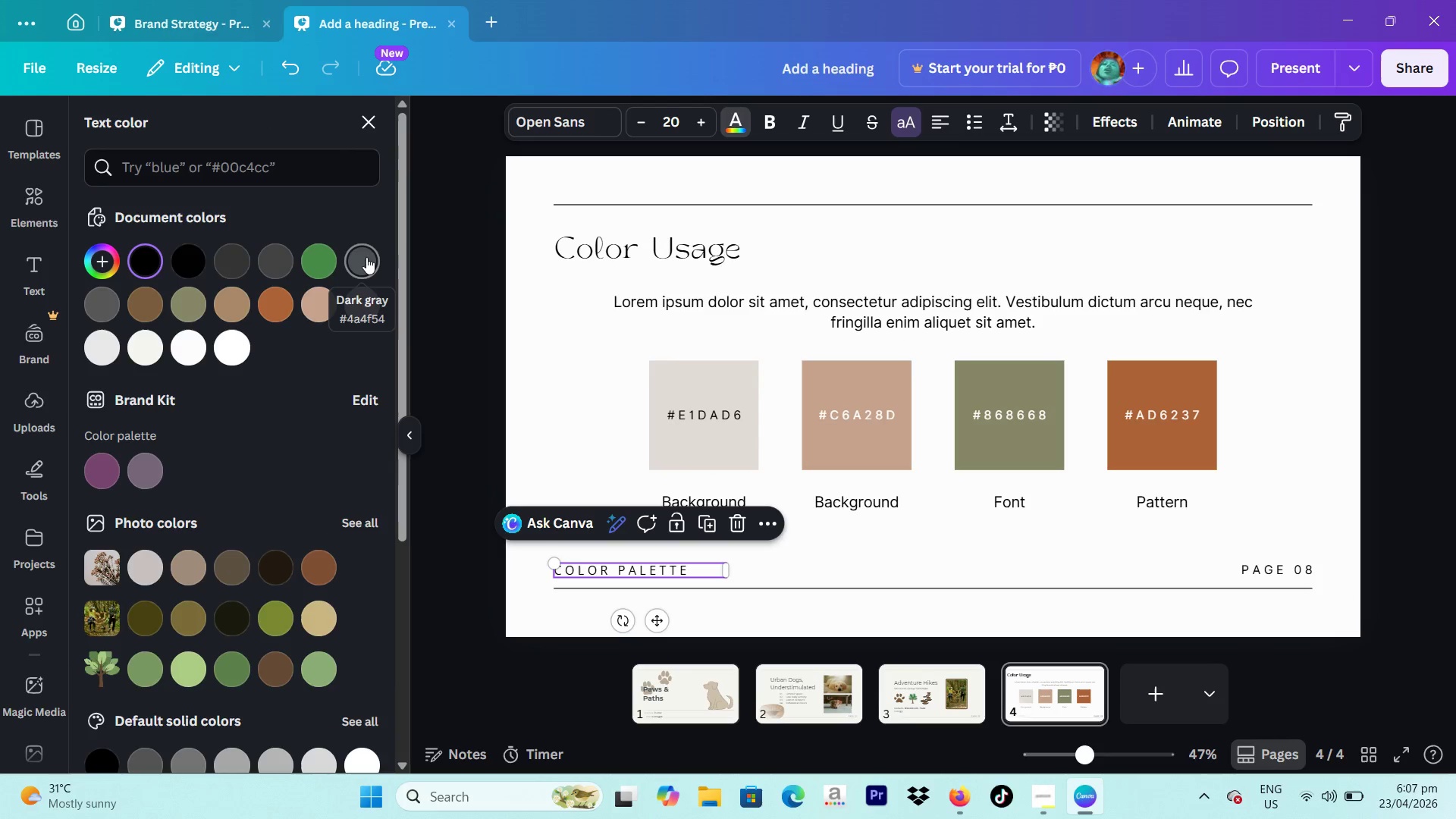 
left_click([366, 257])
 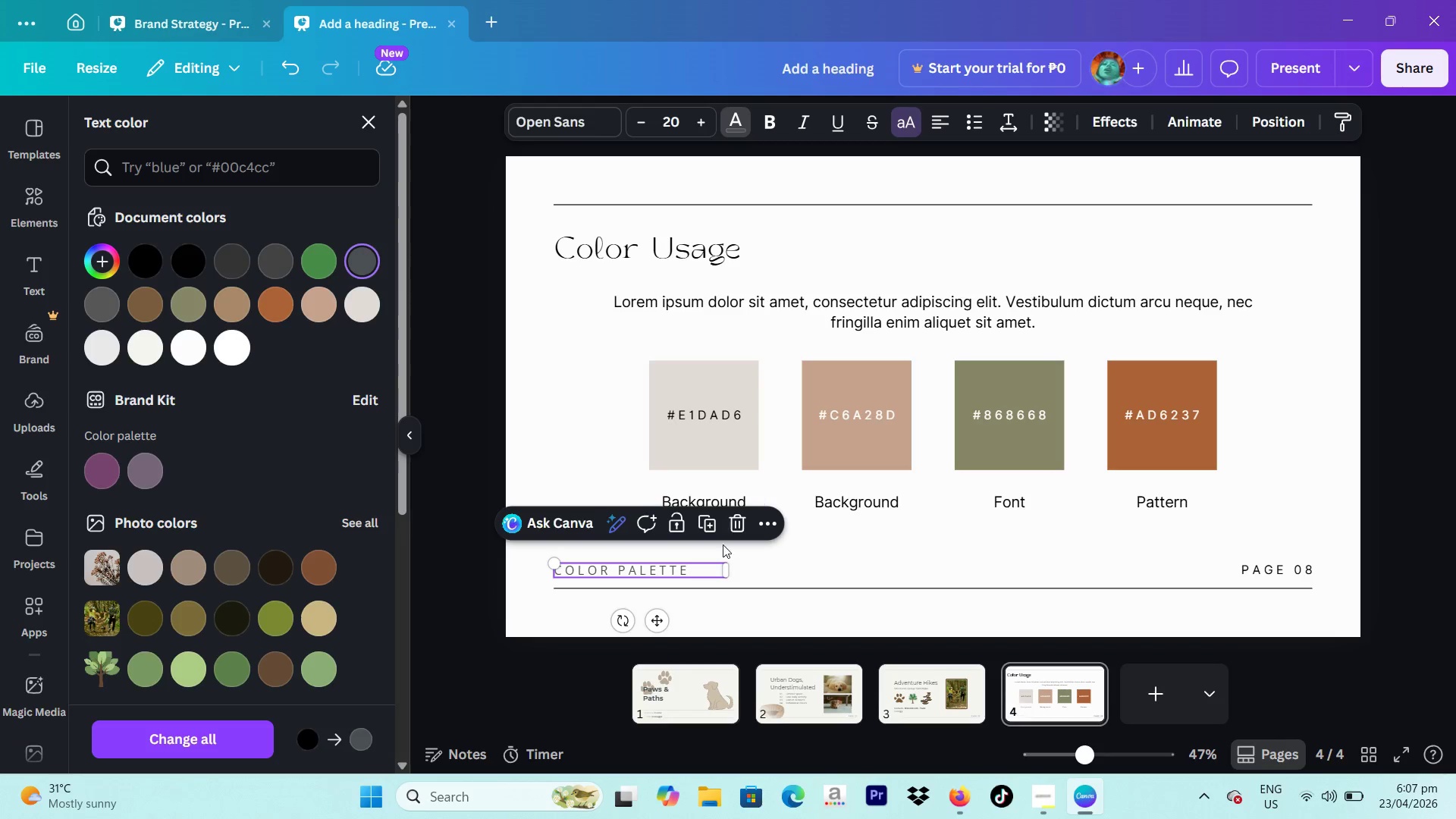 
left_click([708, 523])
 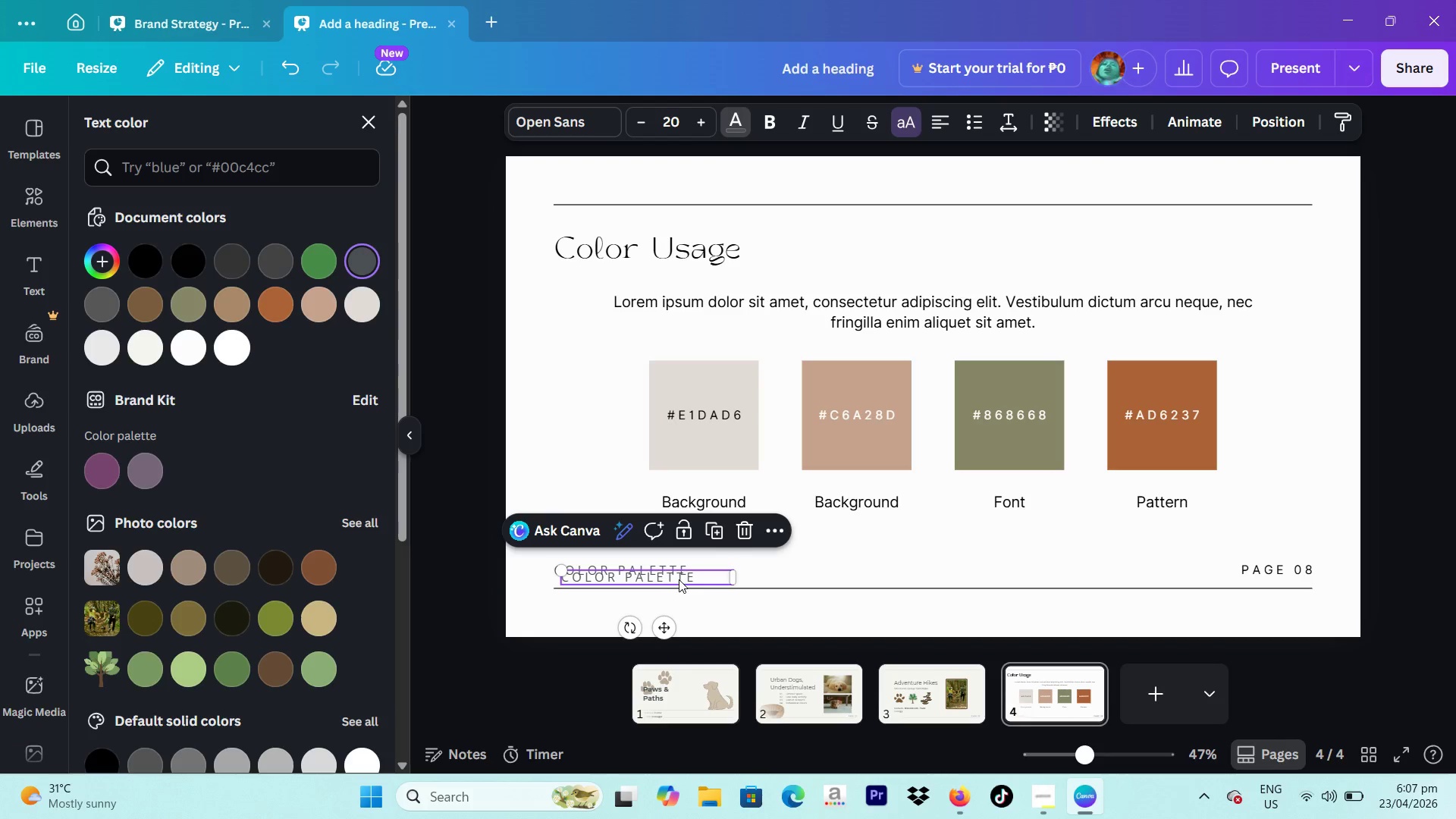 
left_click_drag(start_coordinate=[676, 579], to_coordinate=[666, 572])
 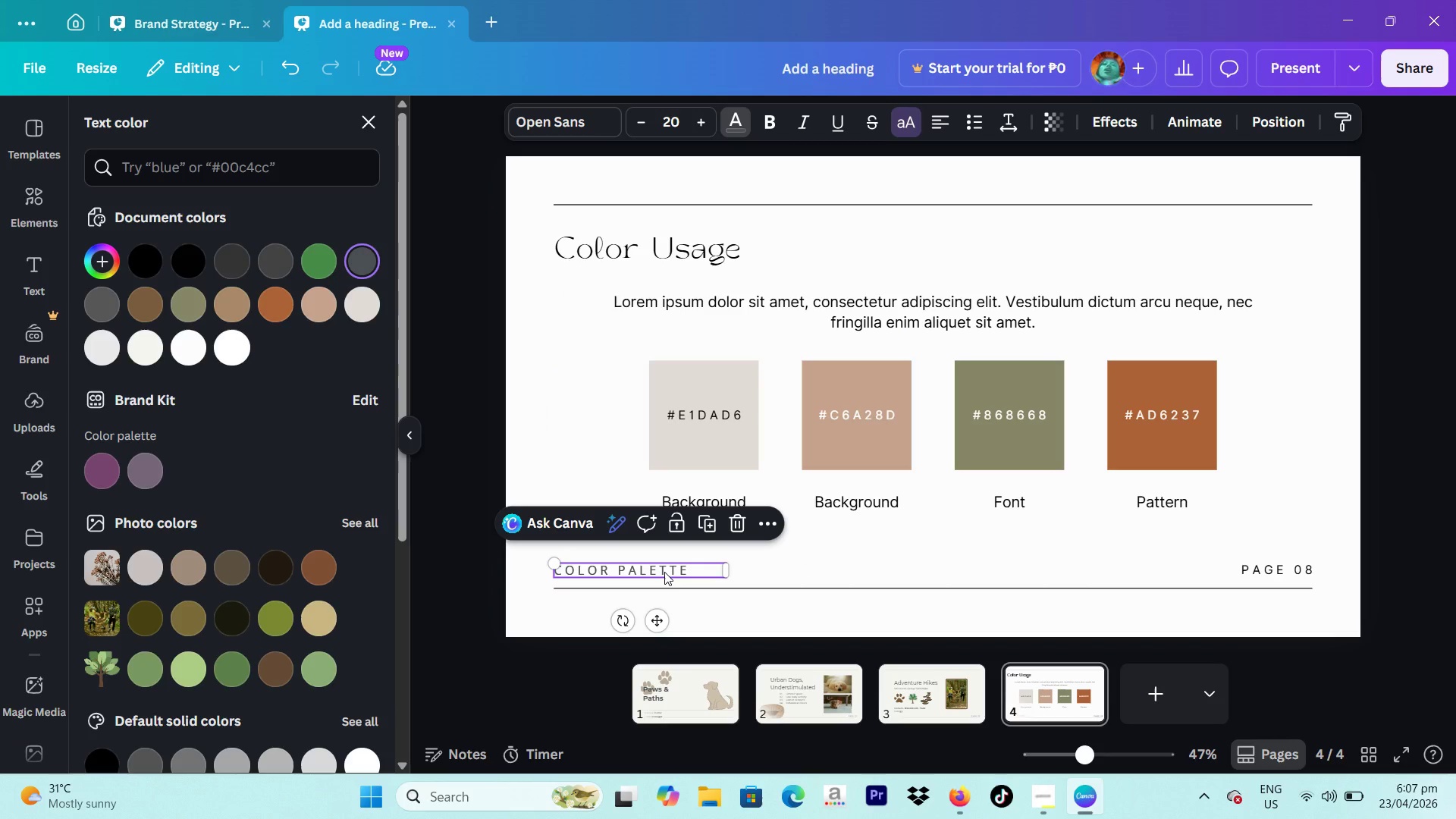 
left_click_drag(start_coordinate=[664, 572], to_coordinate=[902, 691])
 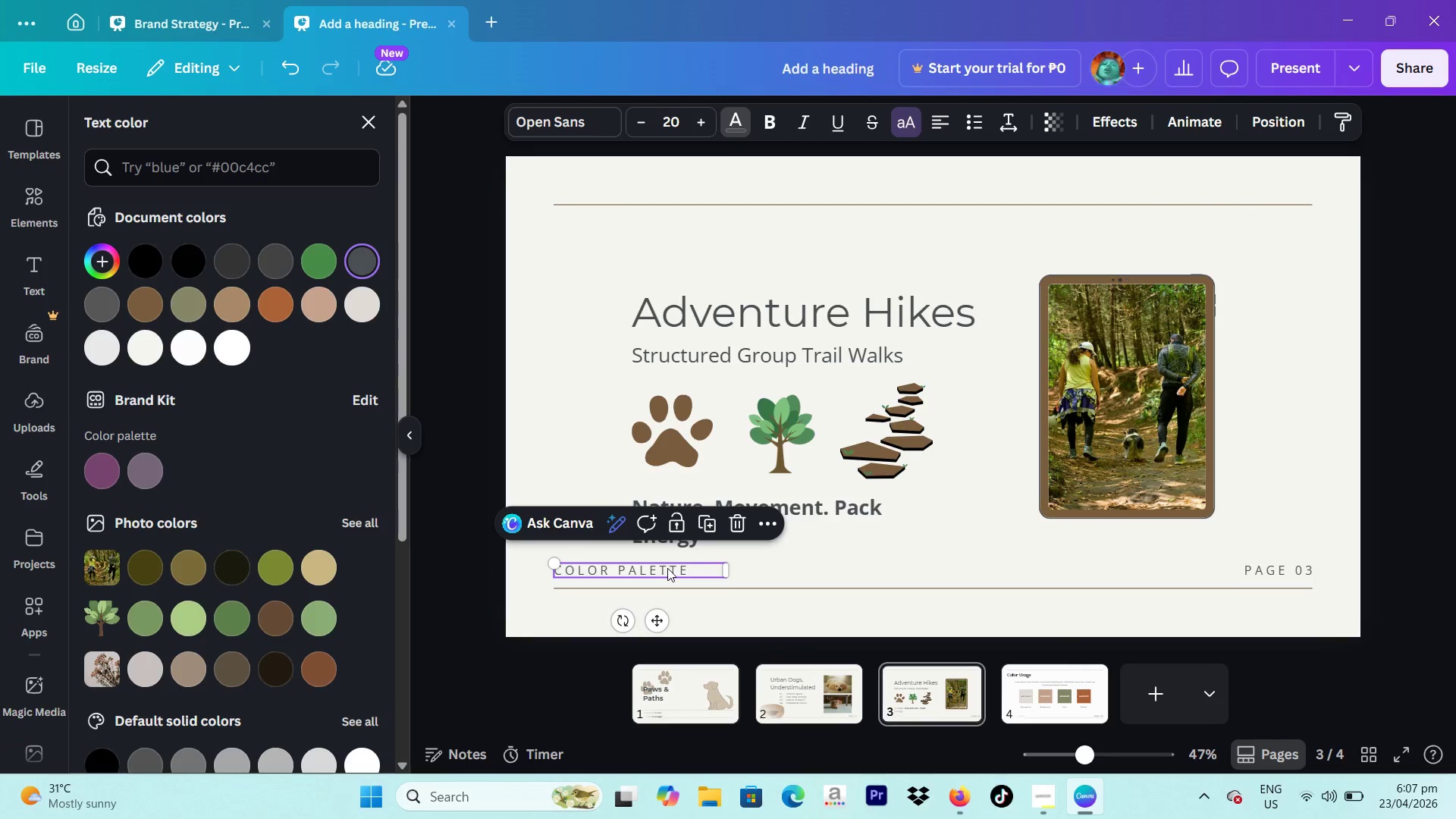 
left_click([667, 568])
 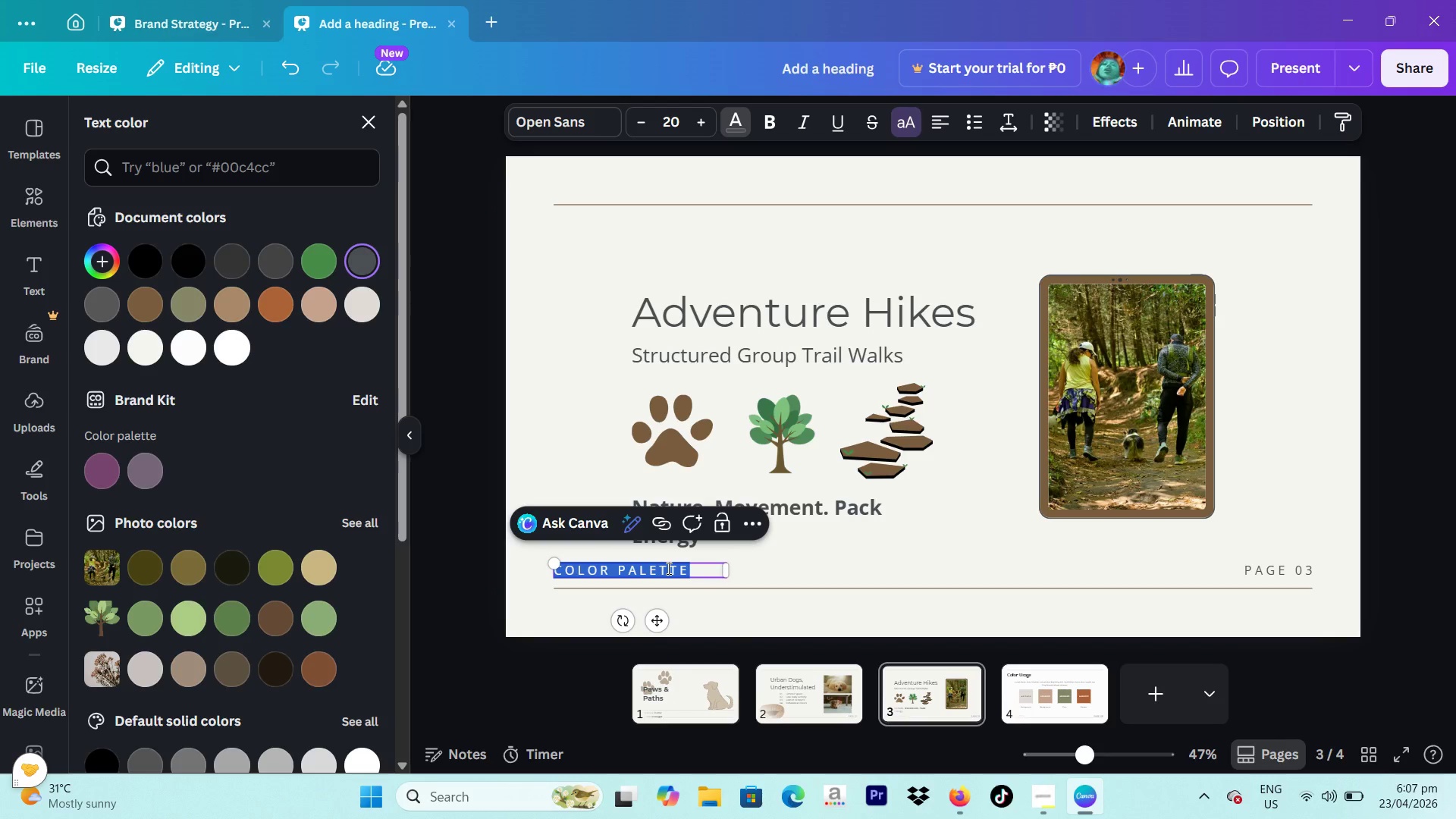 
wait(10.89)
 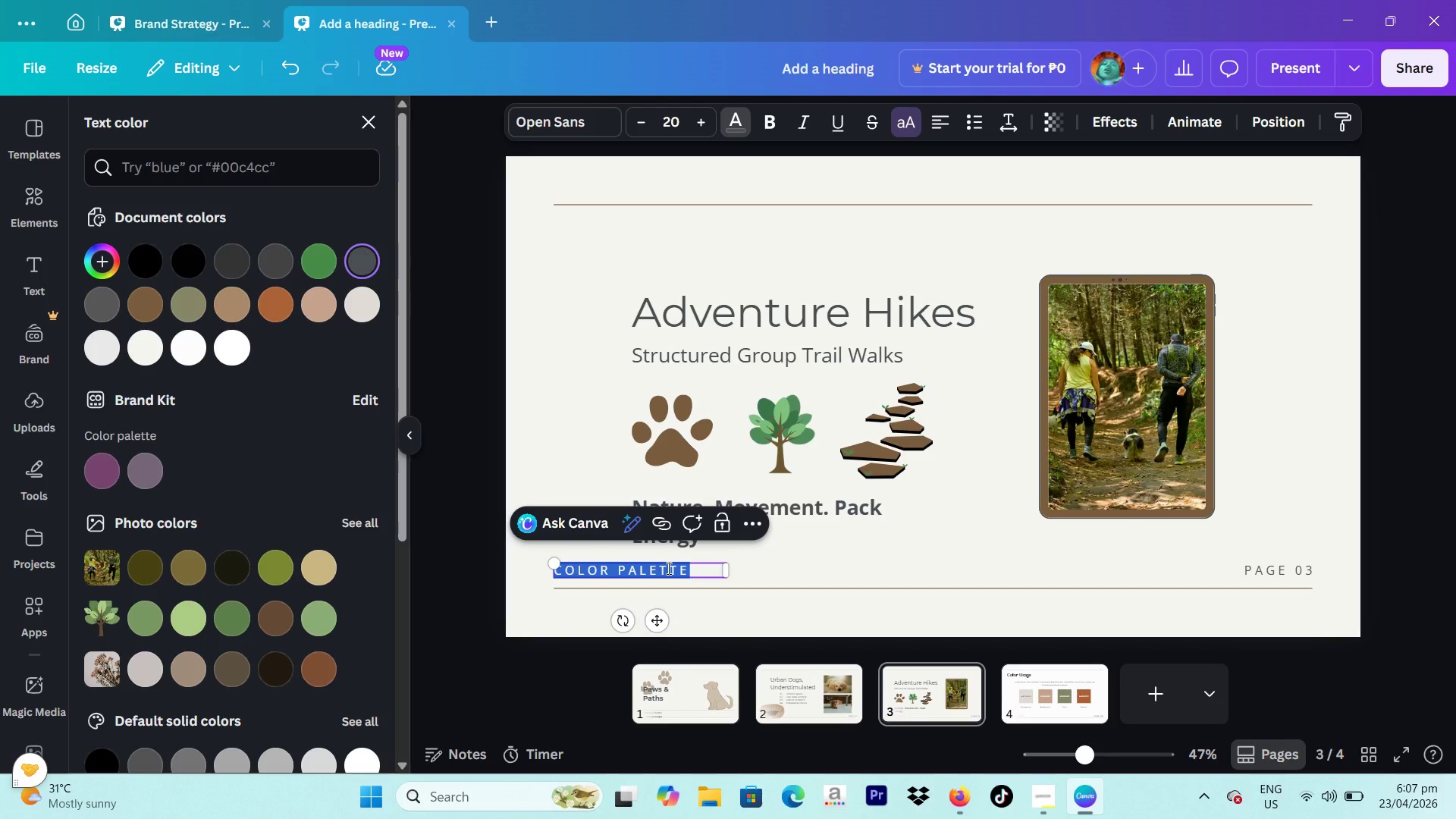 
type(THE SOLUTION)
 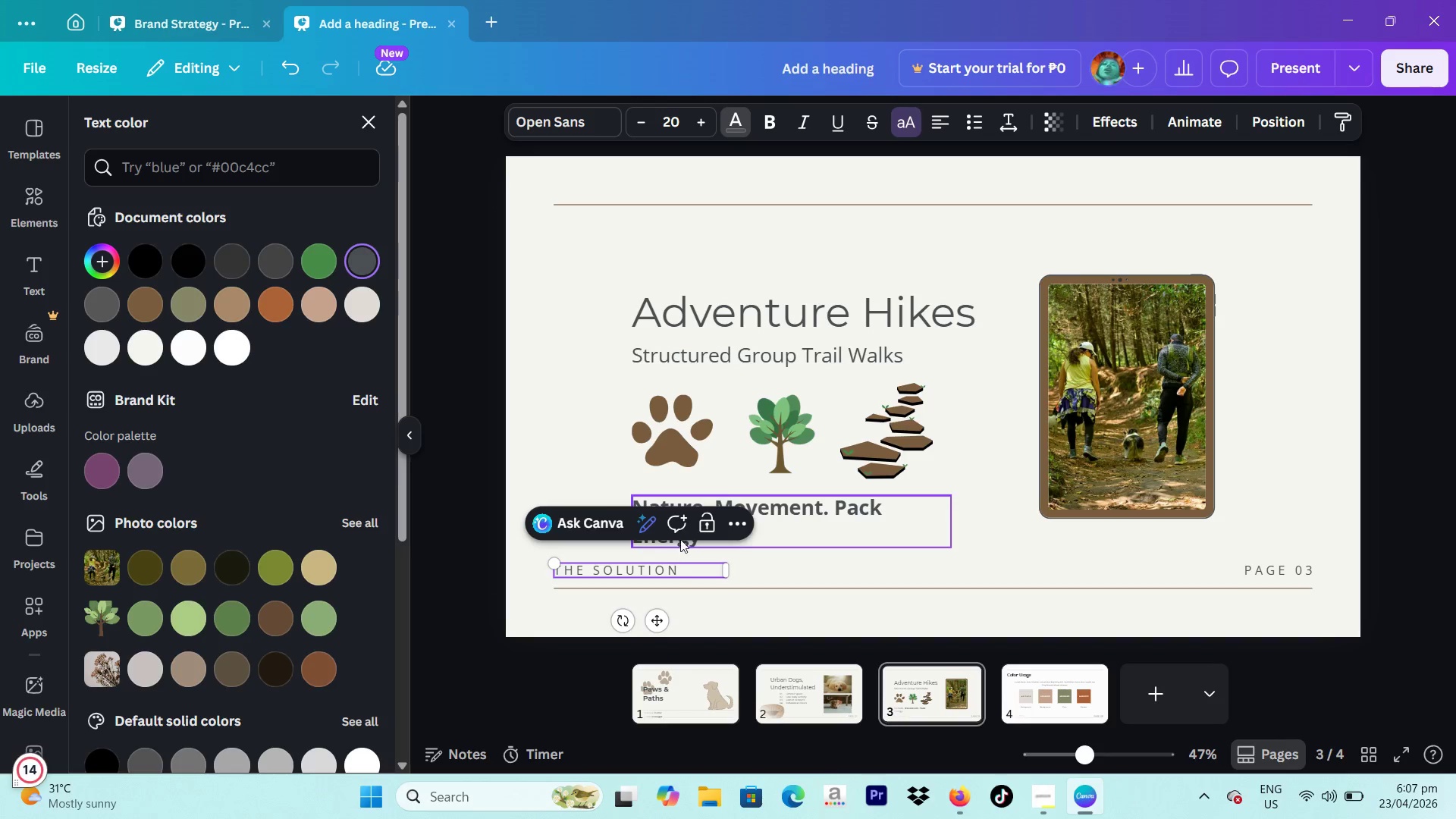 
left_click([765, 573])
 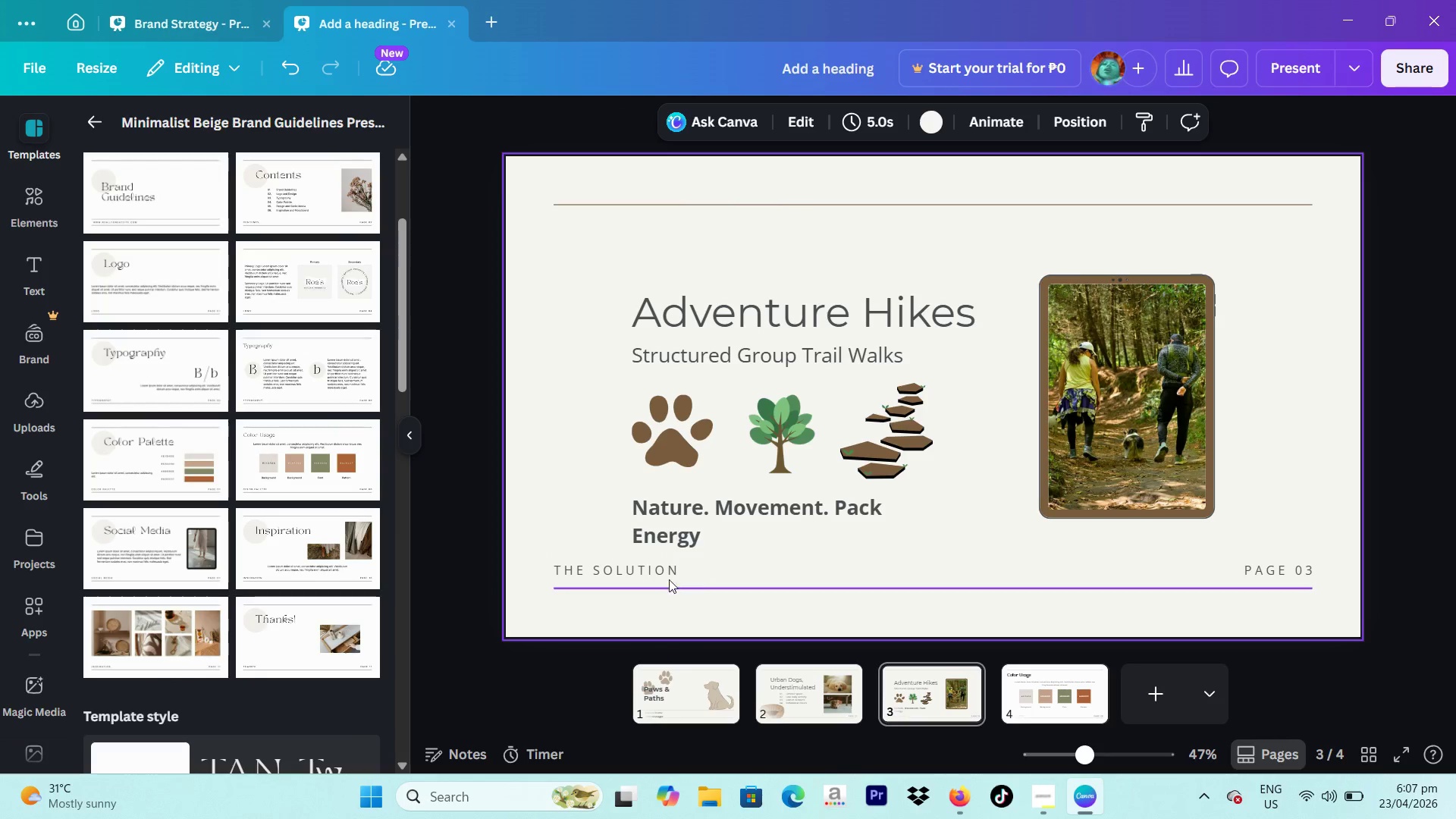 
left_click([628, 555])
 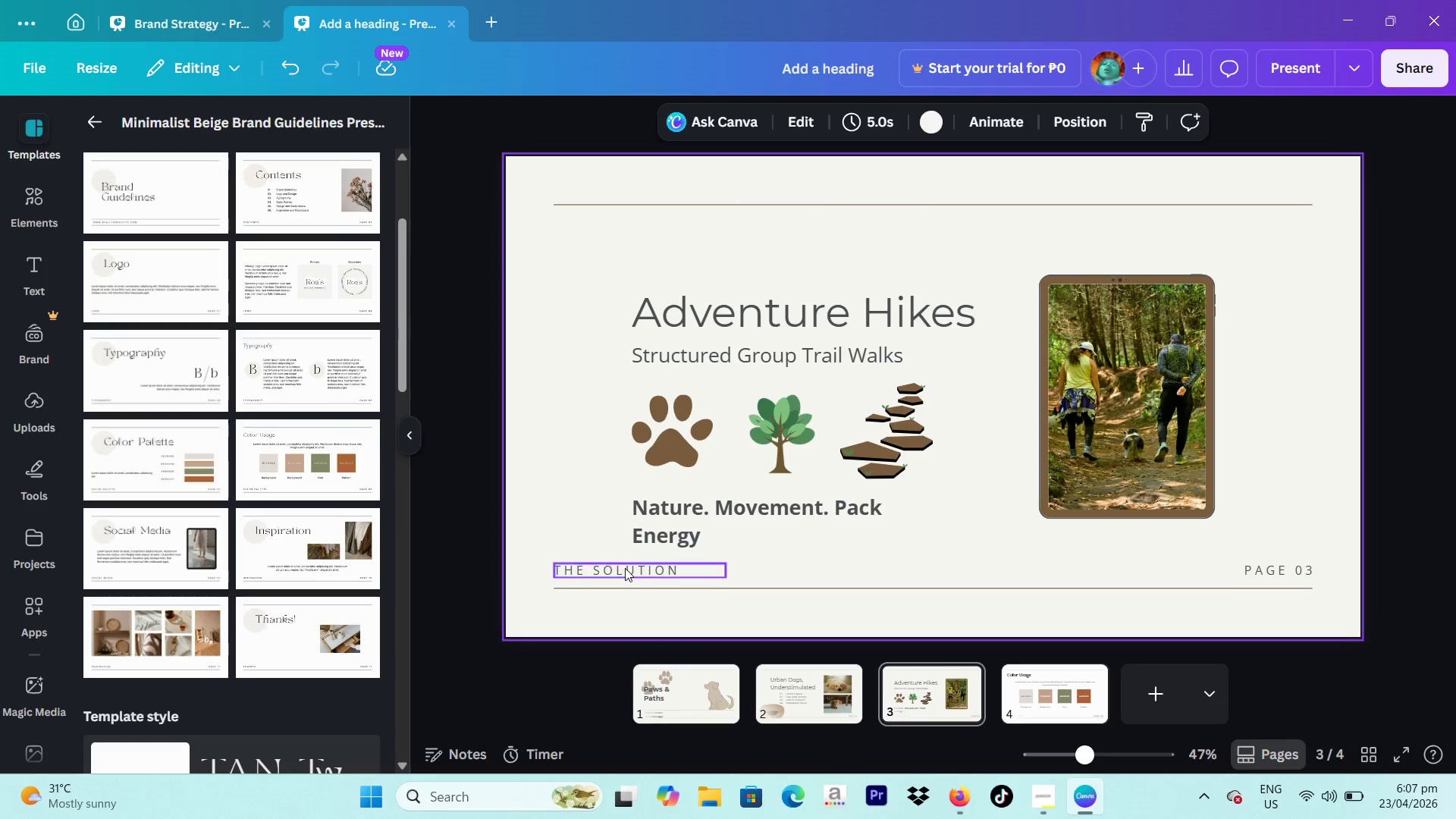 
left_click([625, 568])
 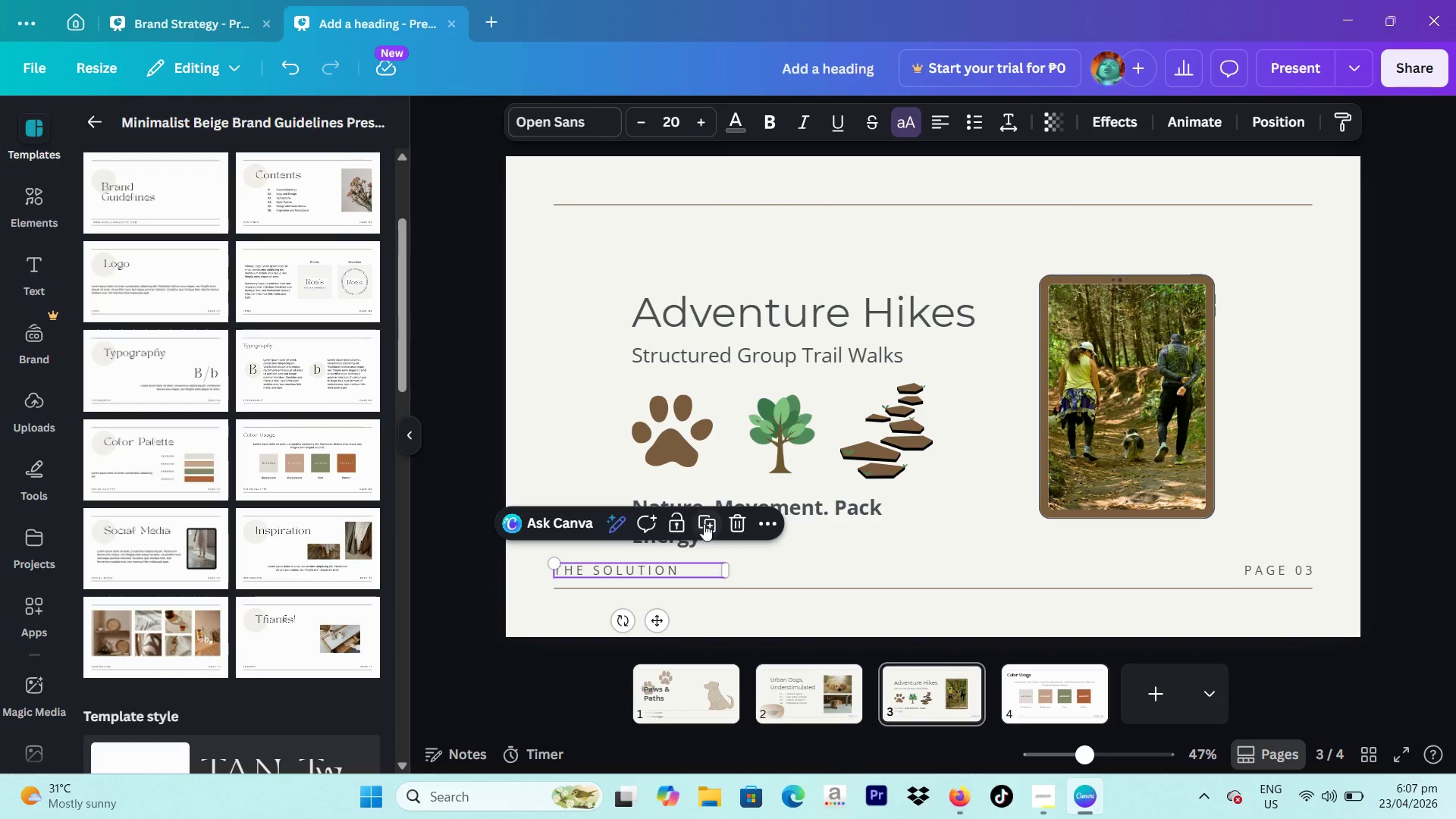 
left_click([704, 523])
 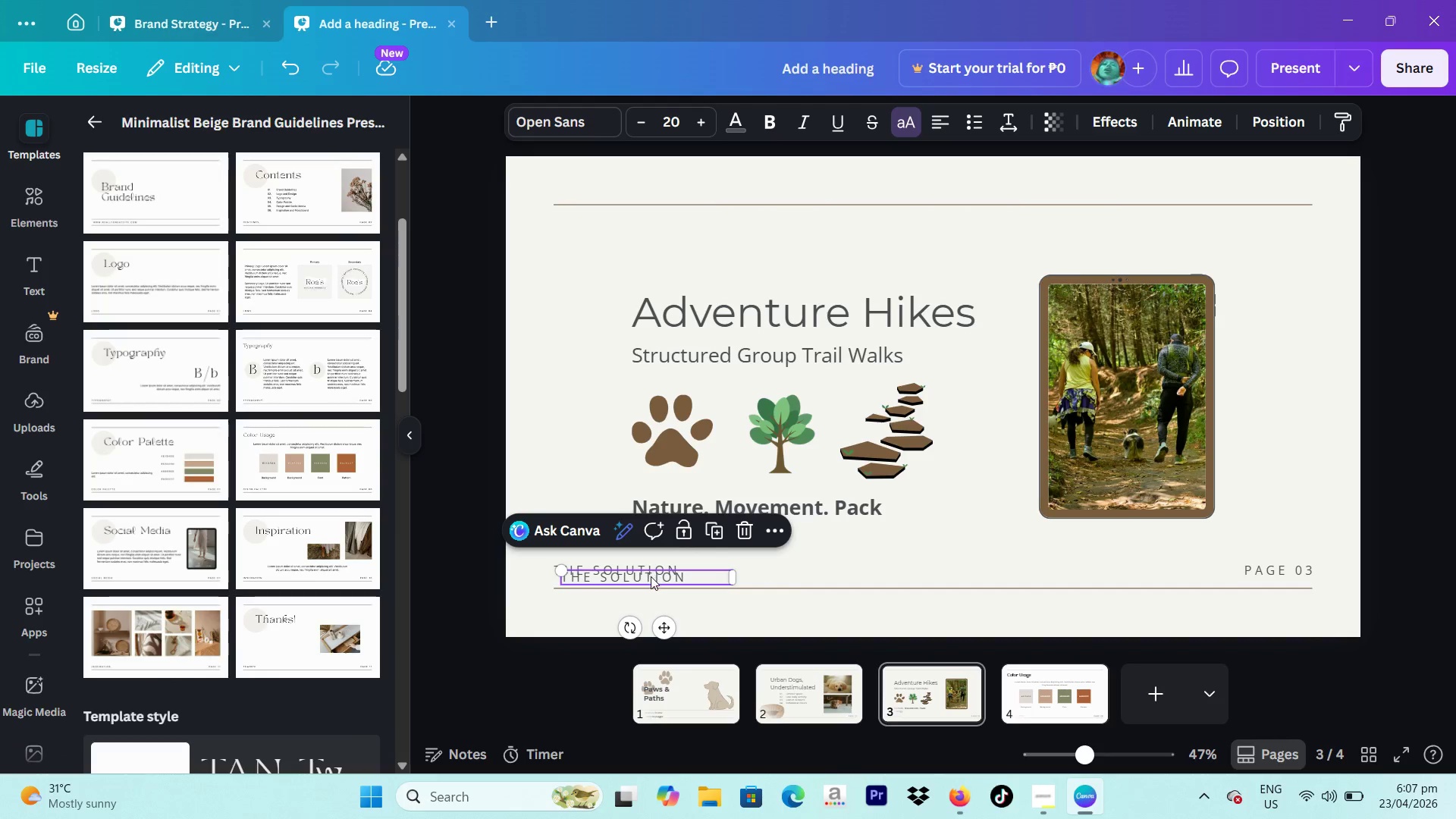 
left_click_drag(start_coordinate=[651, 577], to_coordinate=[642, 572])
 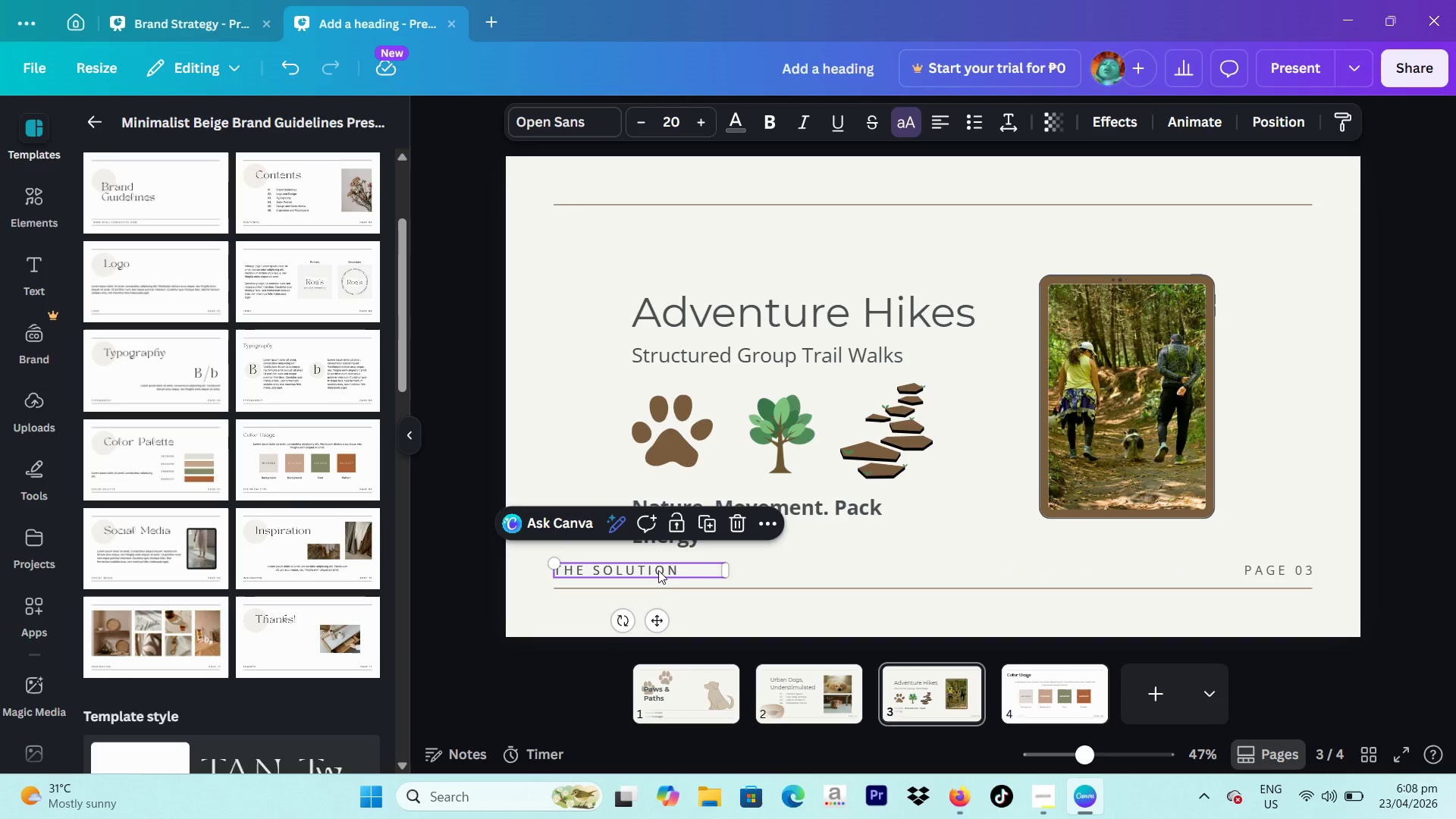 
left_click_drag(start_coordinate=[658, 570], to_coordinate=[774, 686])
 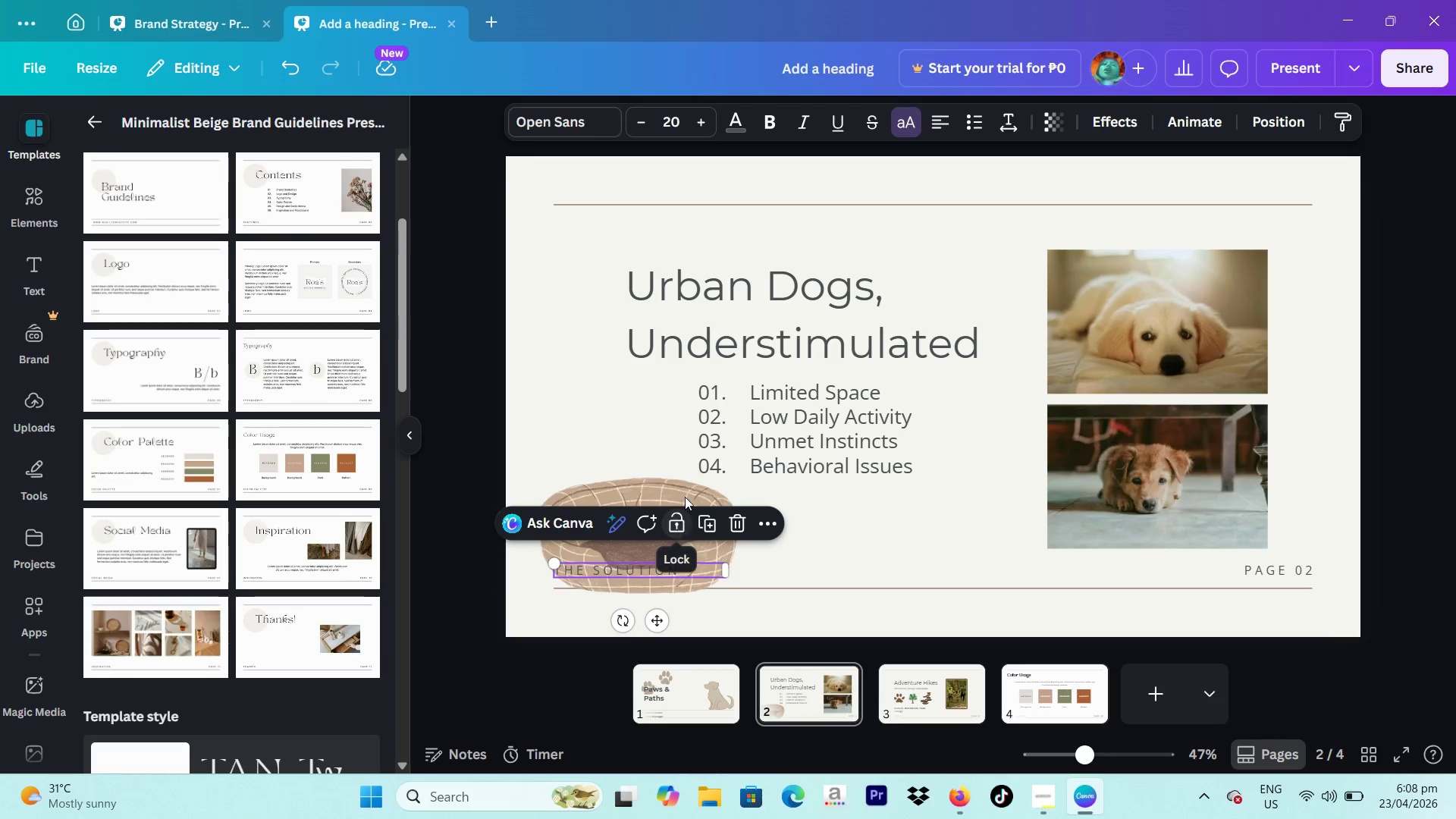 
left_click_drag(start_coordinate=[687, 488], to_coordinate=[704, 481])
 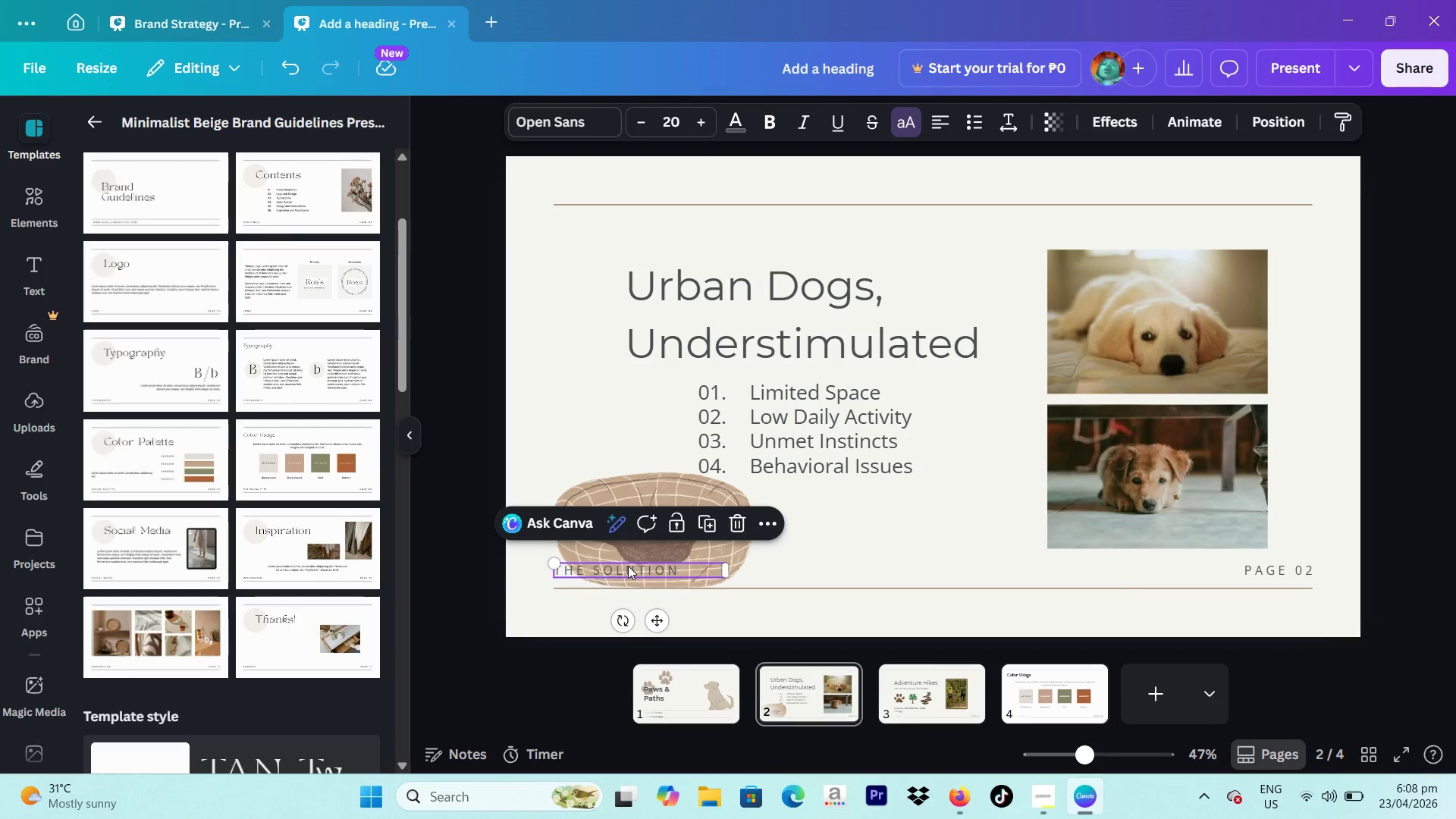 
double_click([628, 566])
 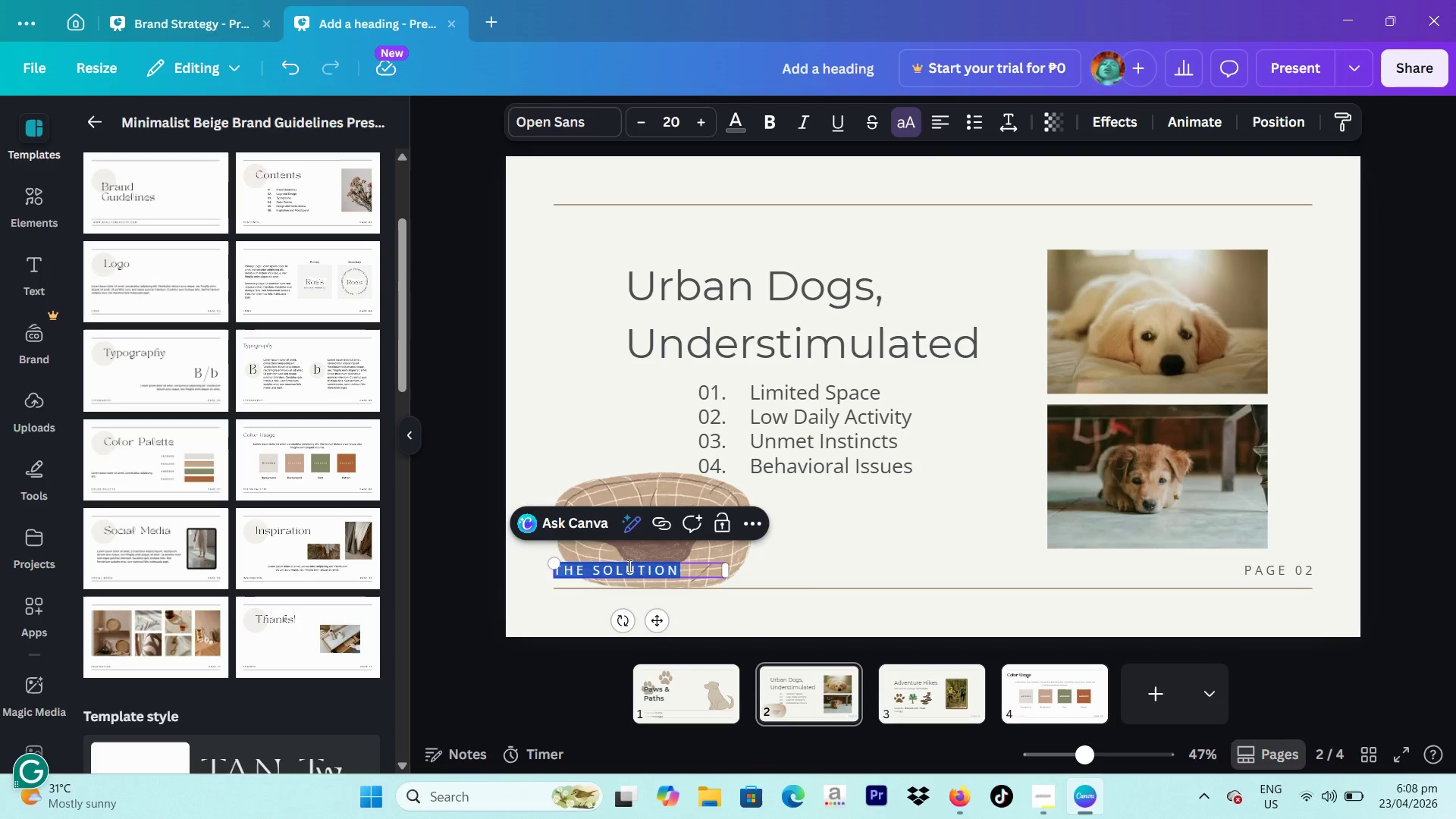 
type(The problem)
 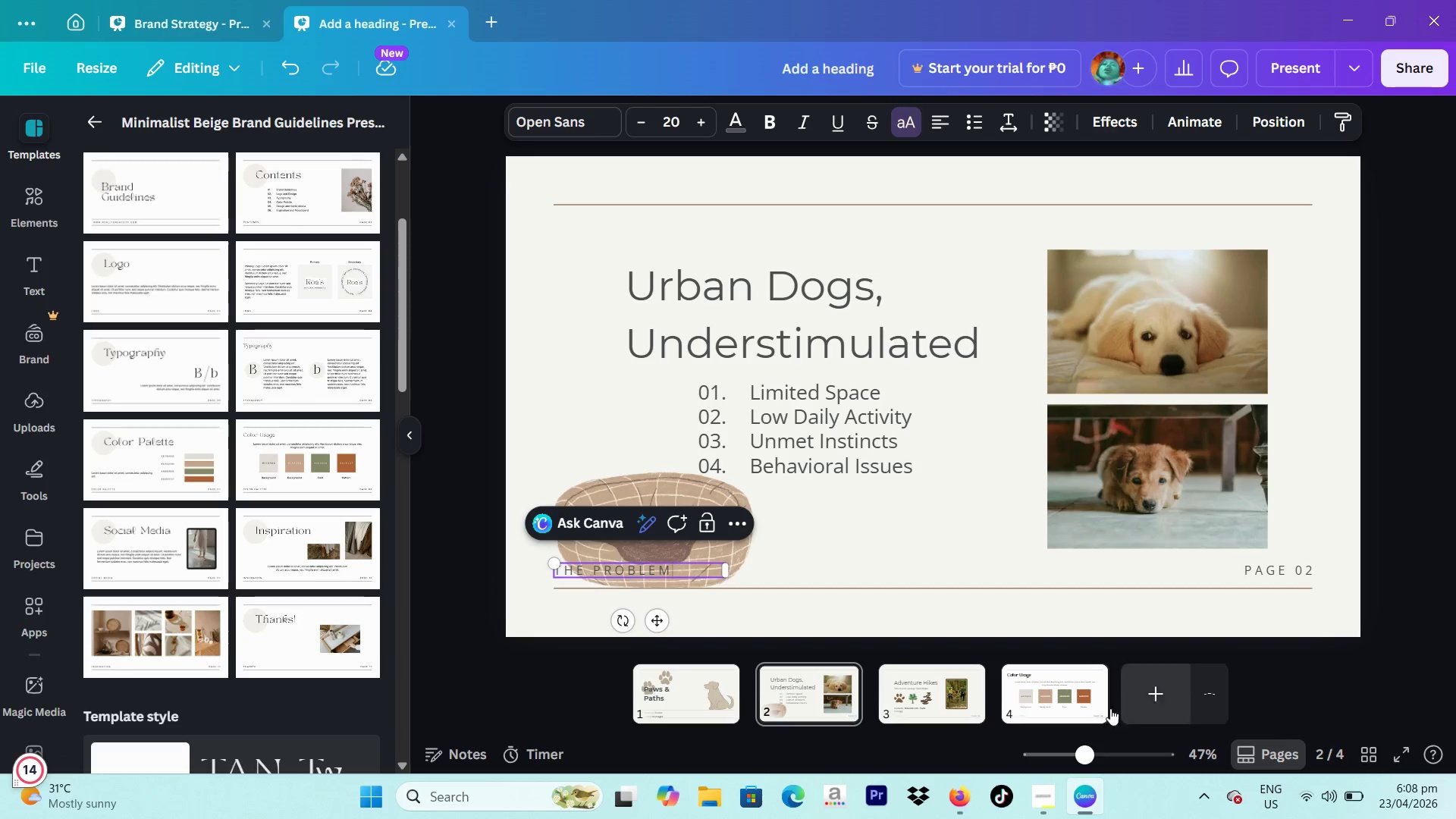 
left_click([956, 701])
 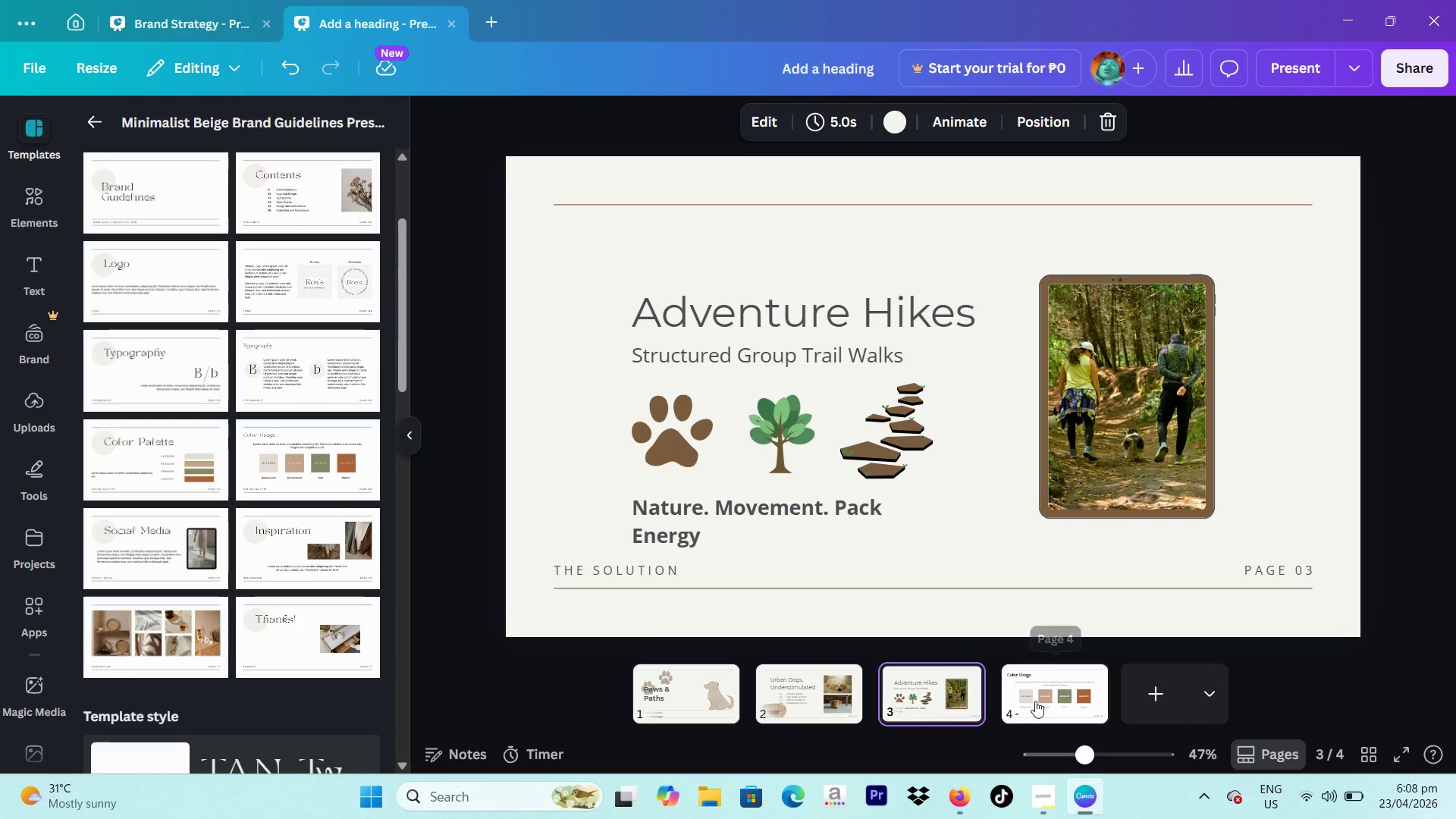 
double_click([1050, 701])
 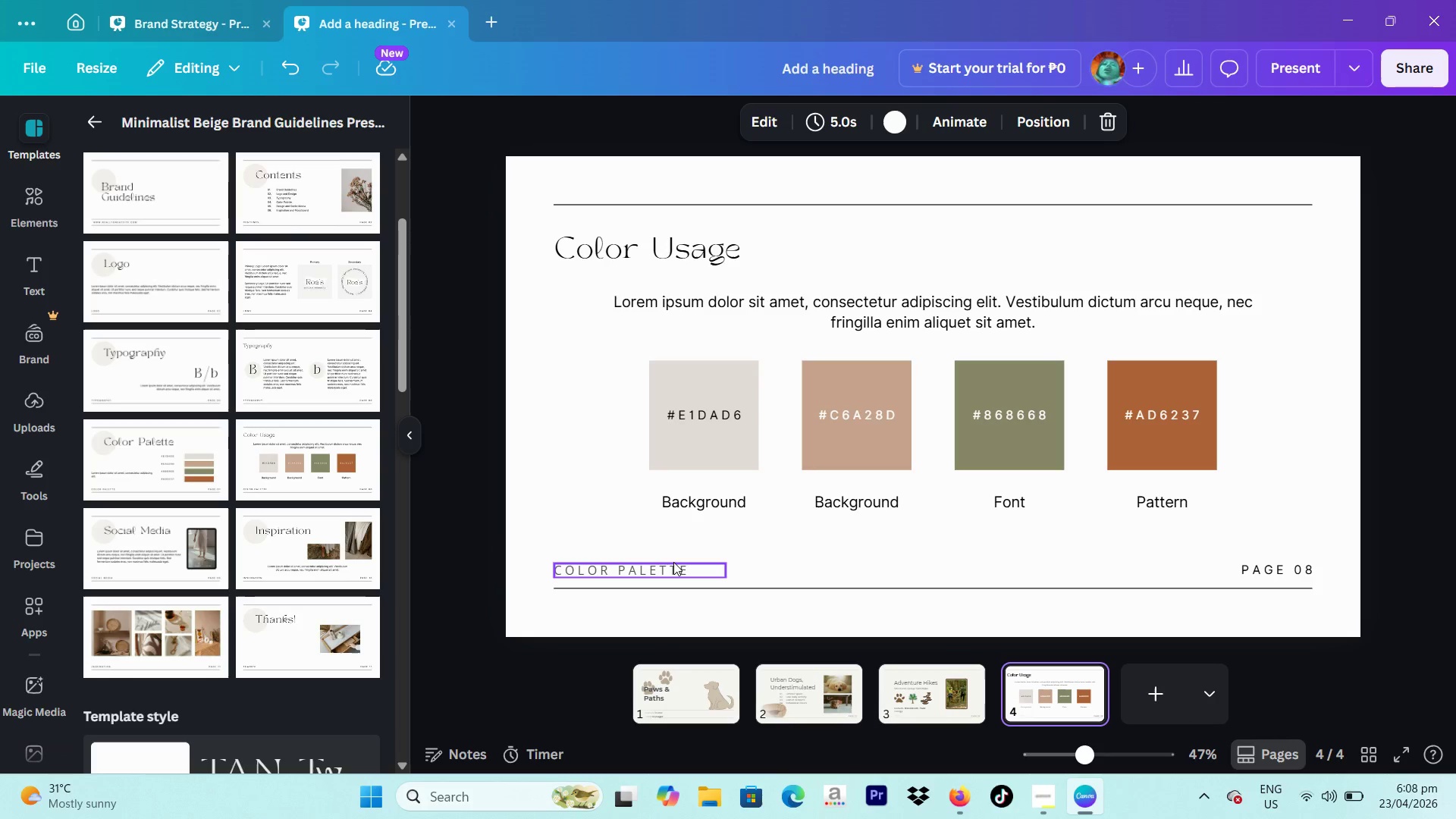 
left_click([670, 562])
 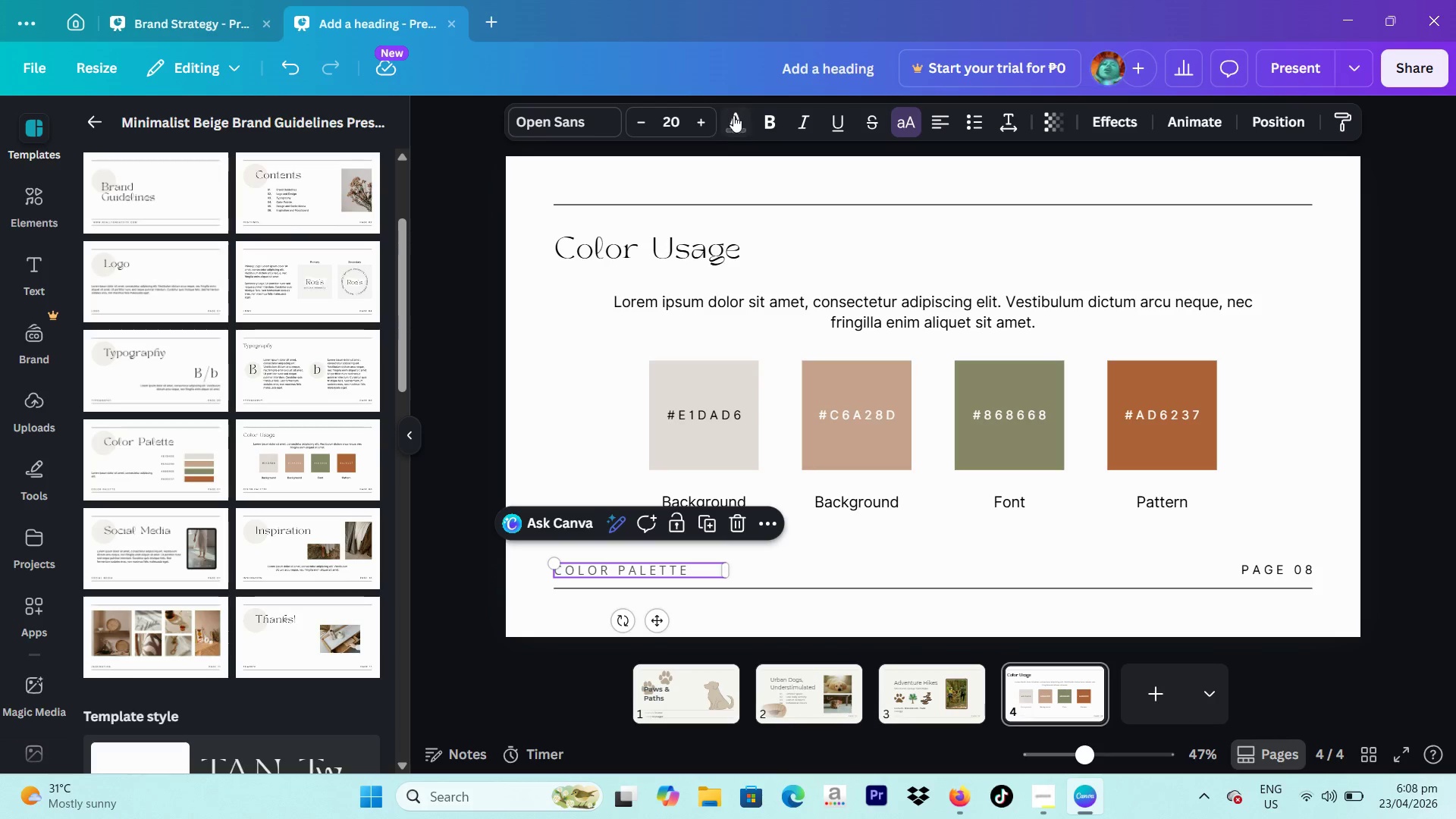 
left_click([752, 123])
 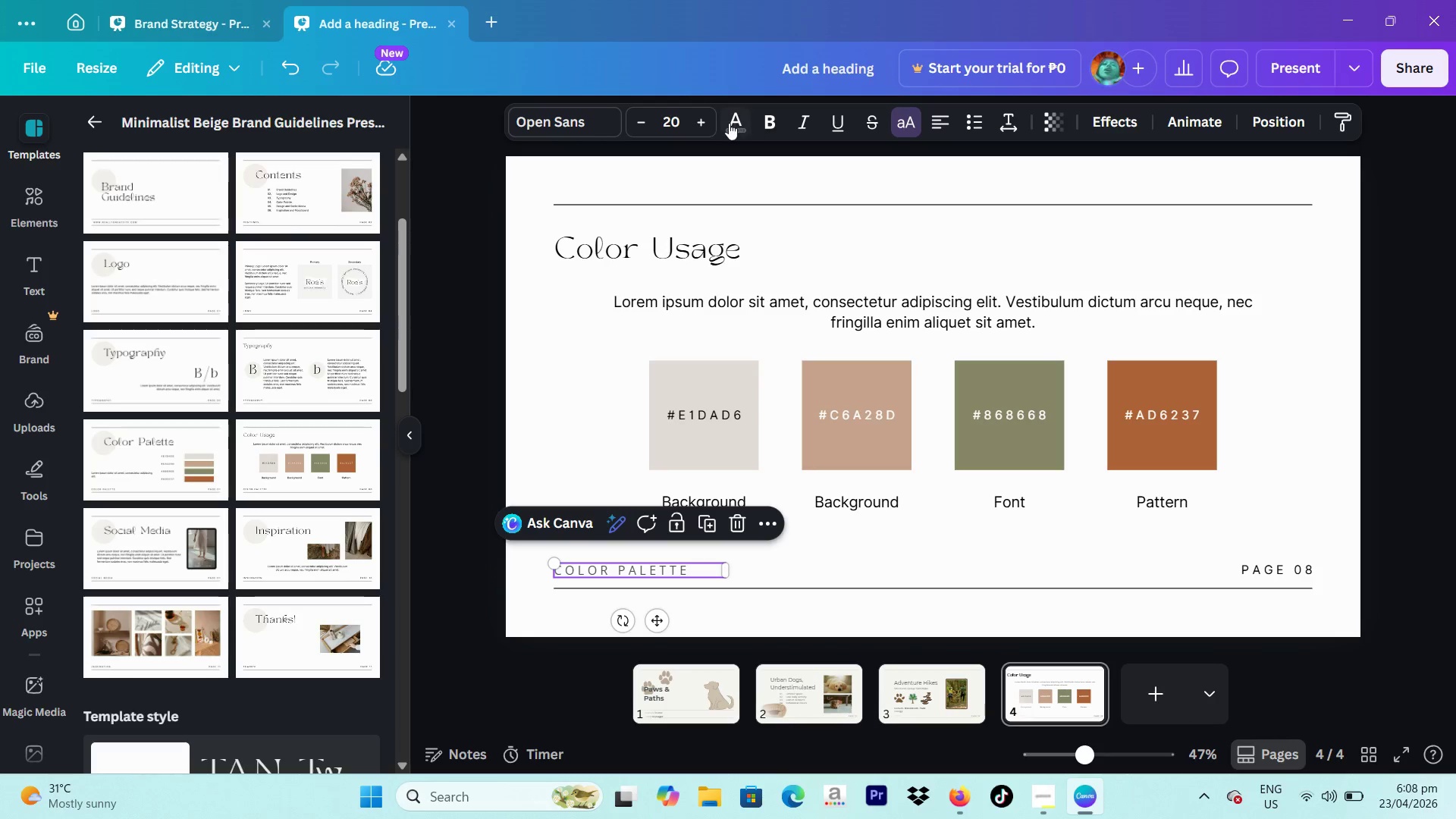 
triple_click([729, 123])
 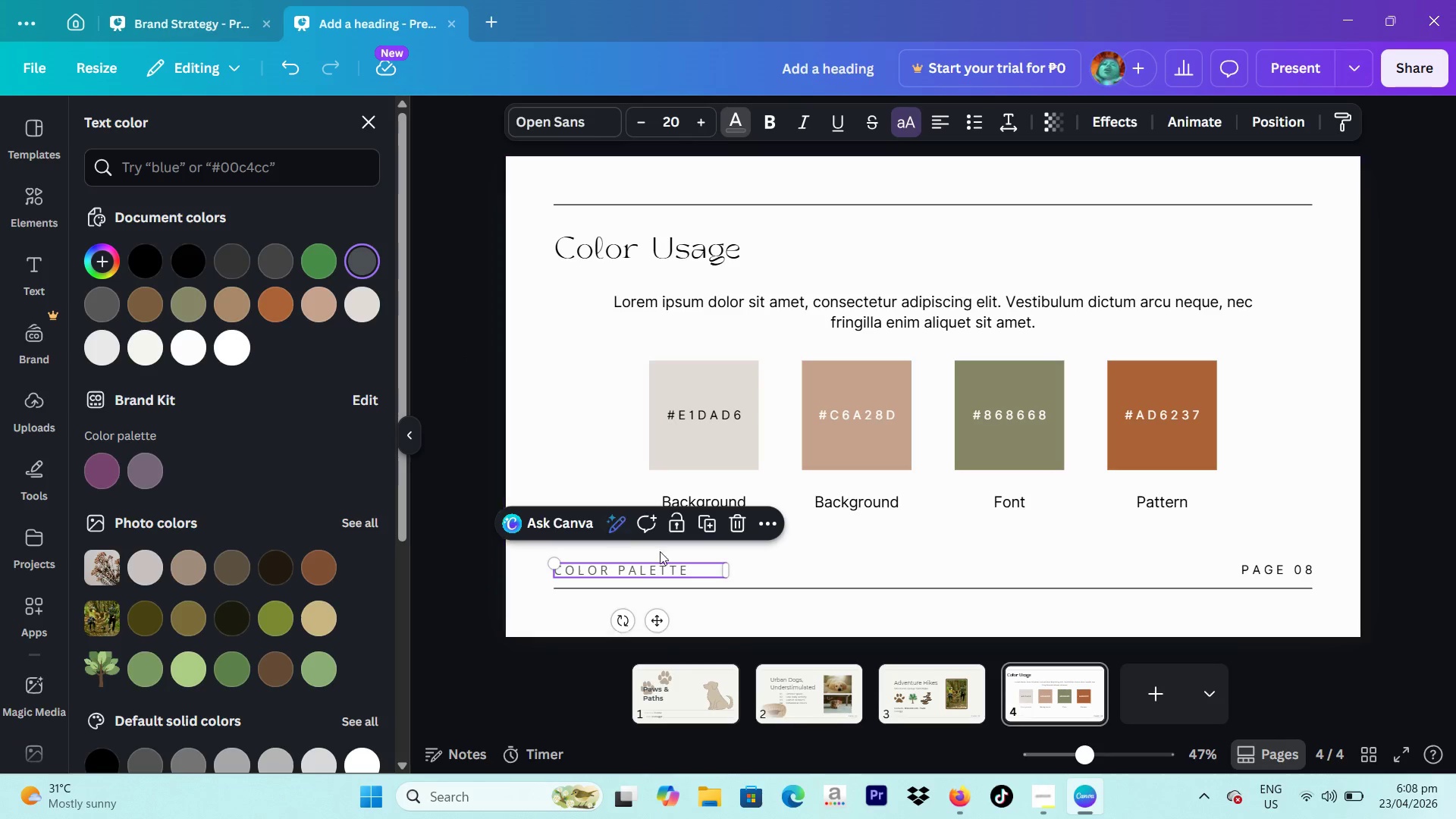 
left_click([670, 573])
 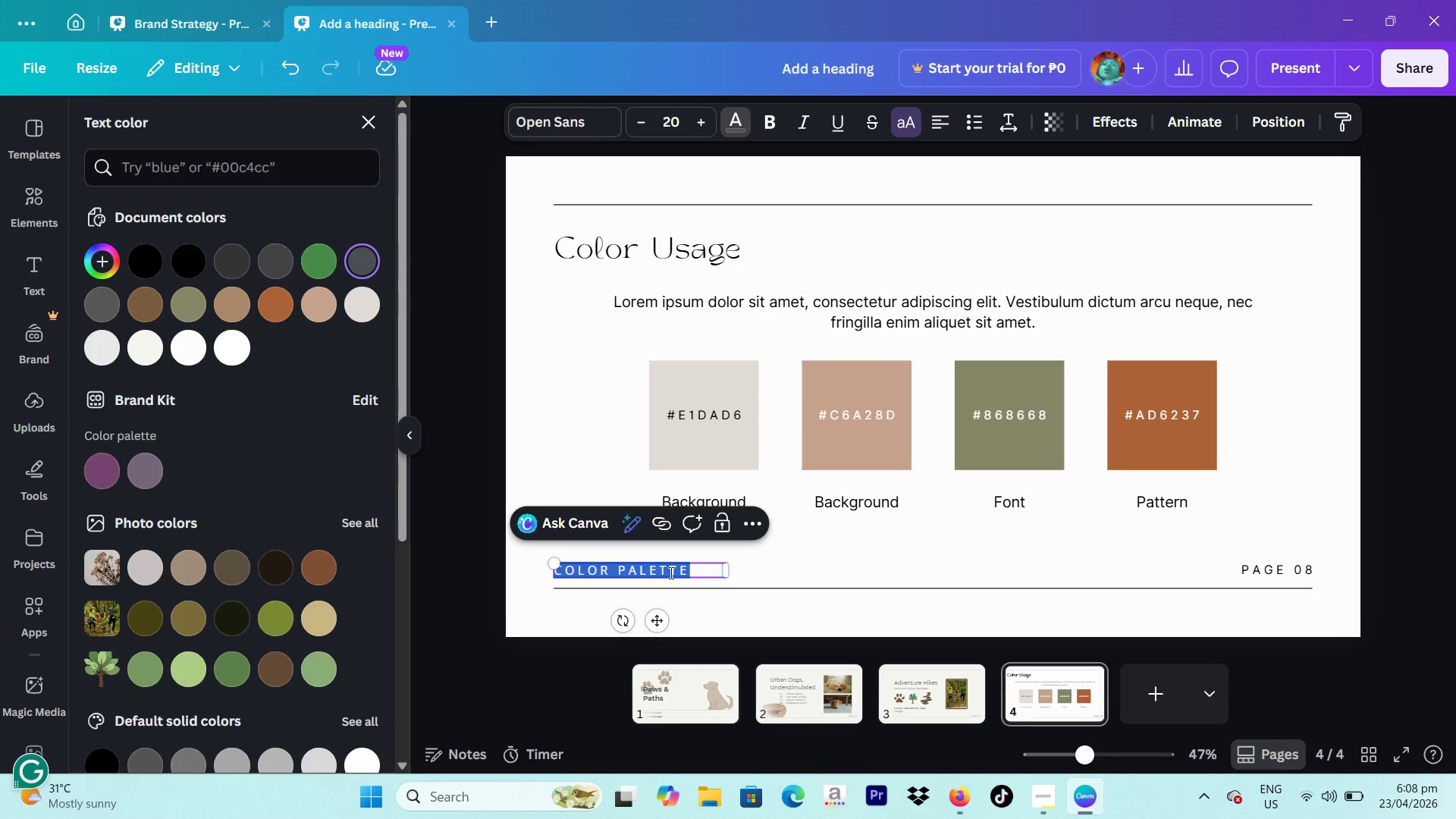 
wait(8.03)
 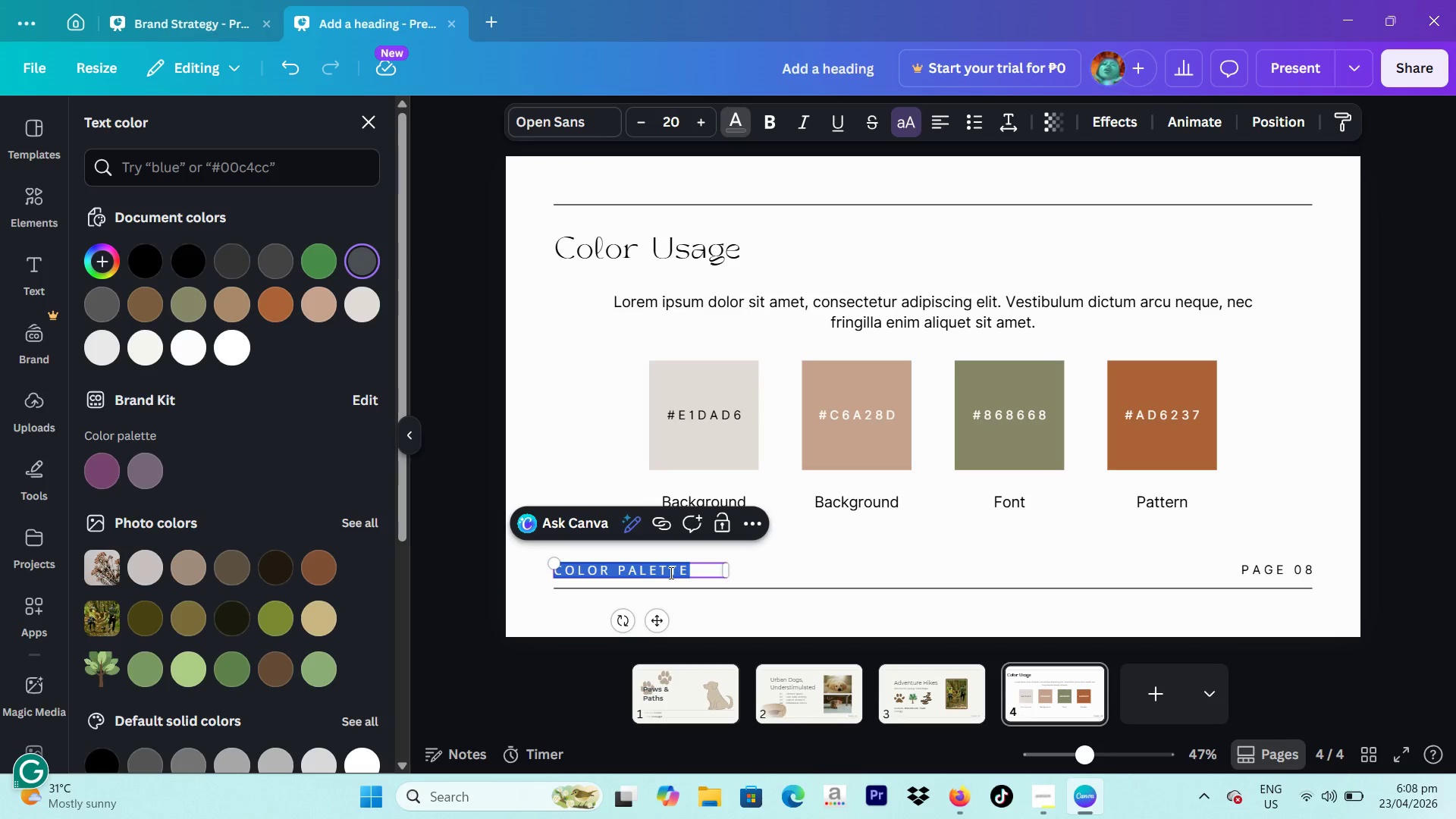 
type(Safety & tech)
 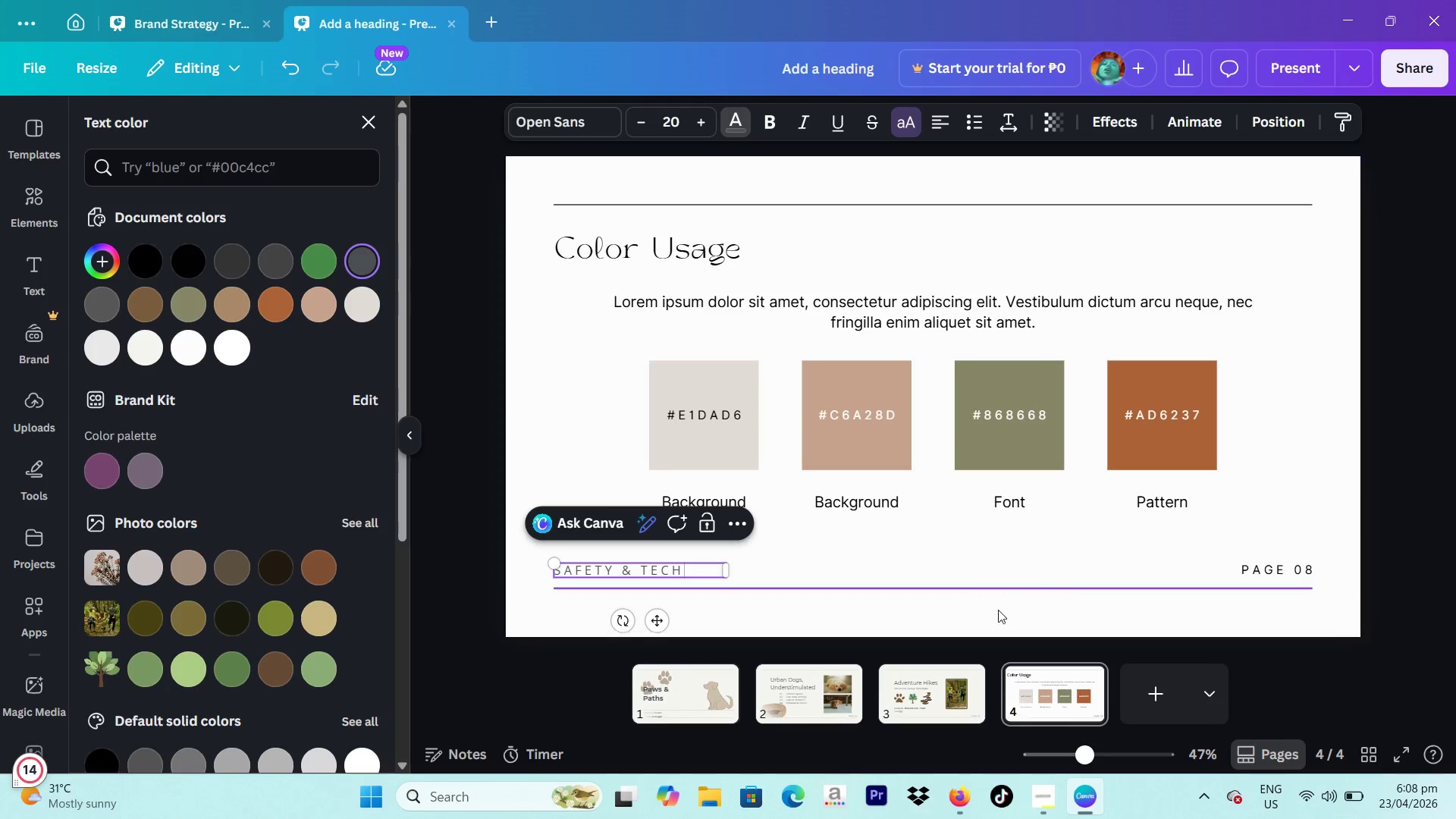 
left_click_drag(start_coordinate=[730, 570], to_coordinate=[705, 573])
 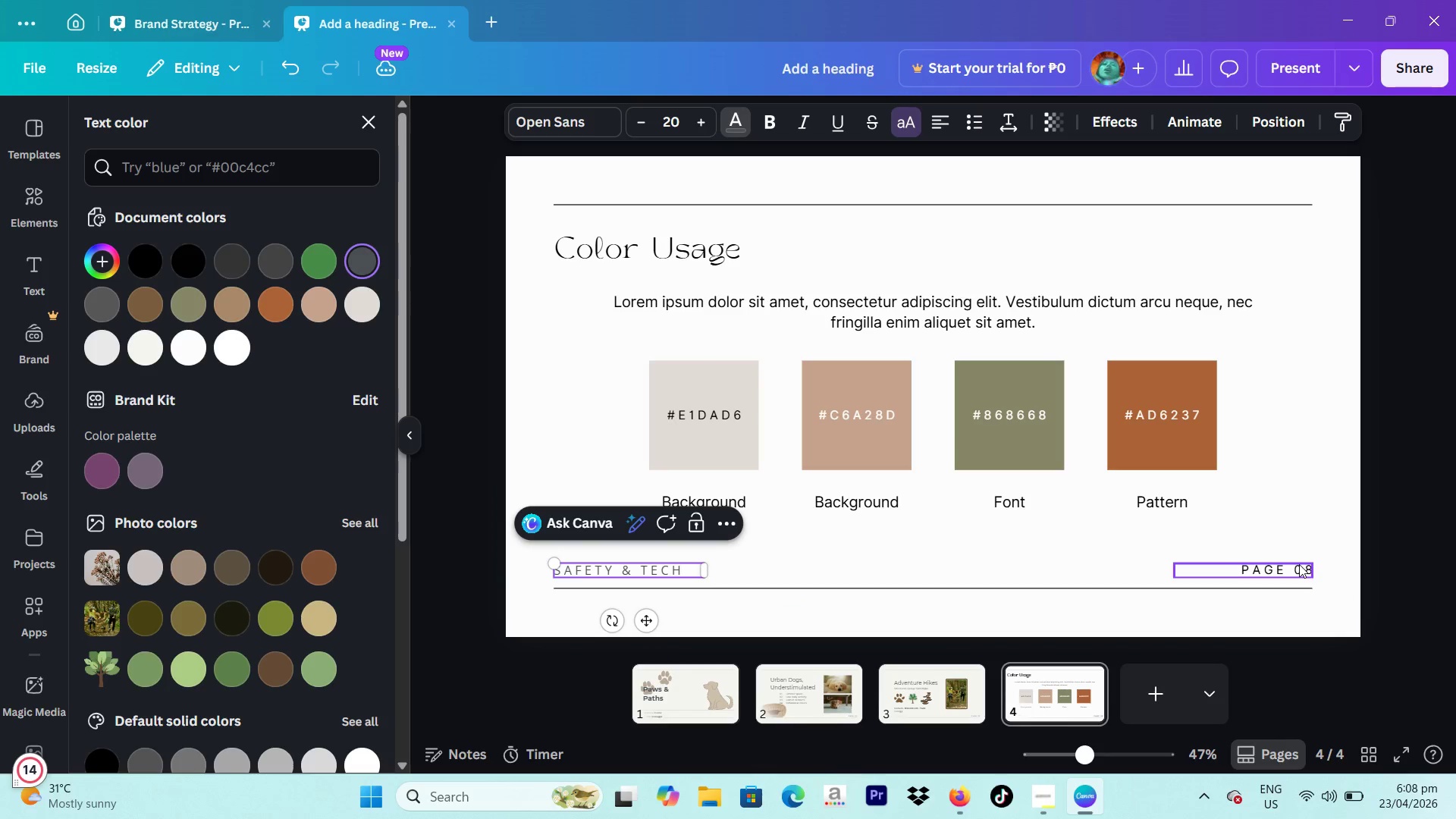 
left_click([1299, 564])
 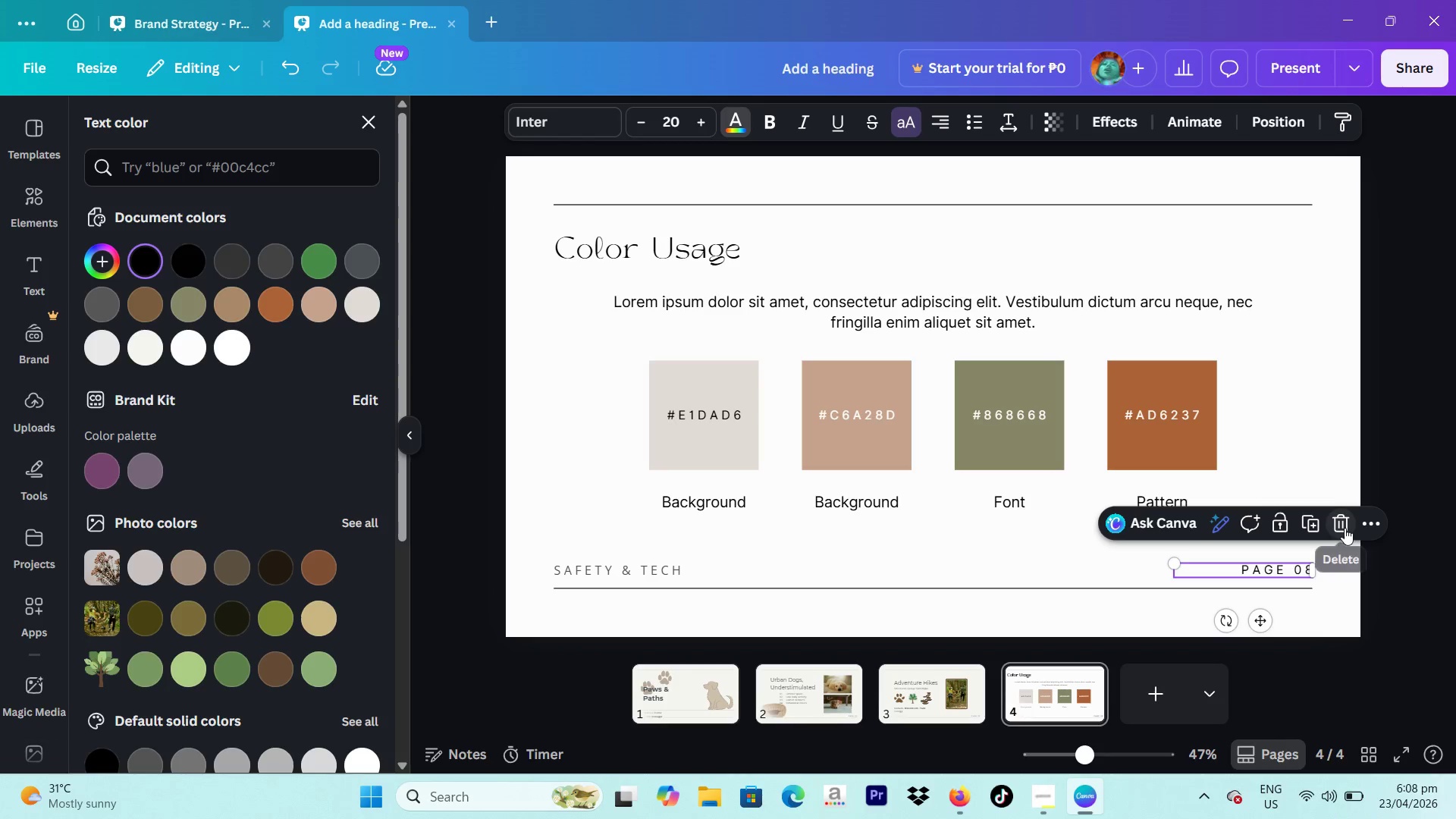 
left_click([1345, 528])
 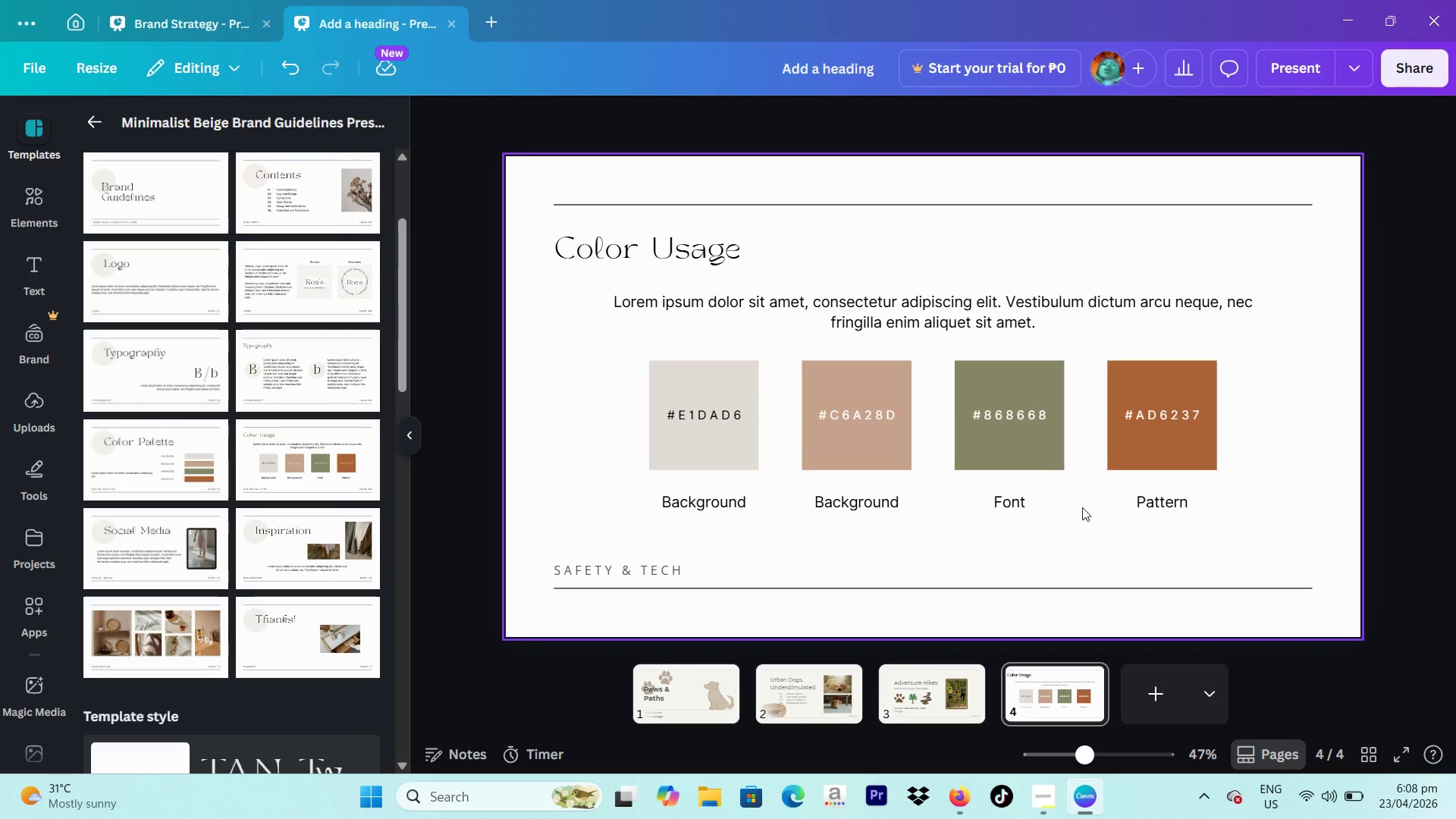 
left_click([632, 485])
 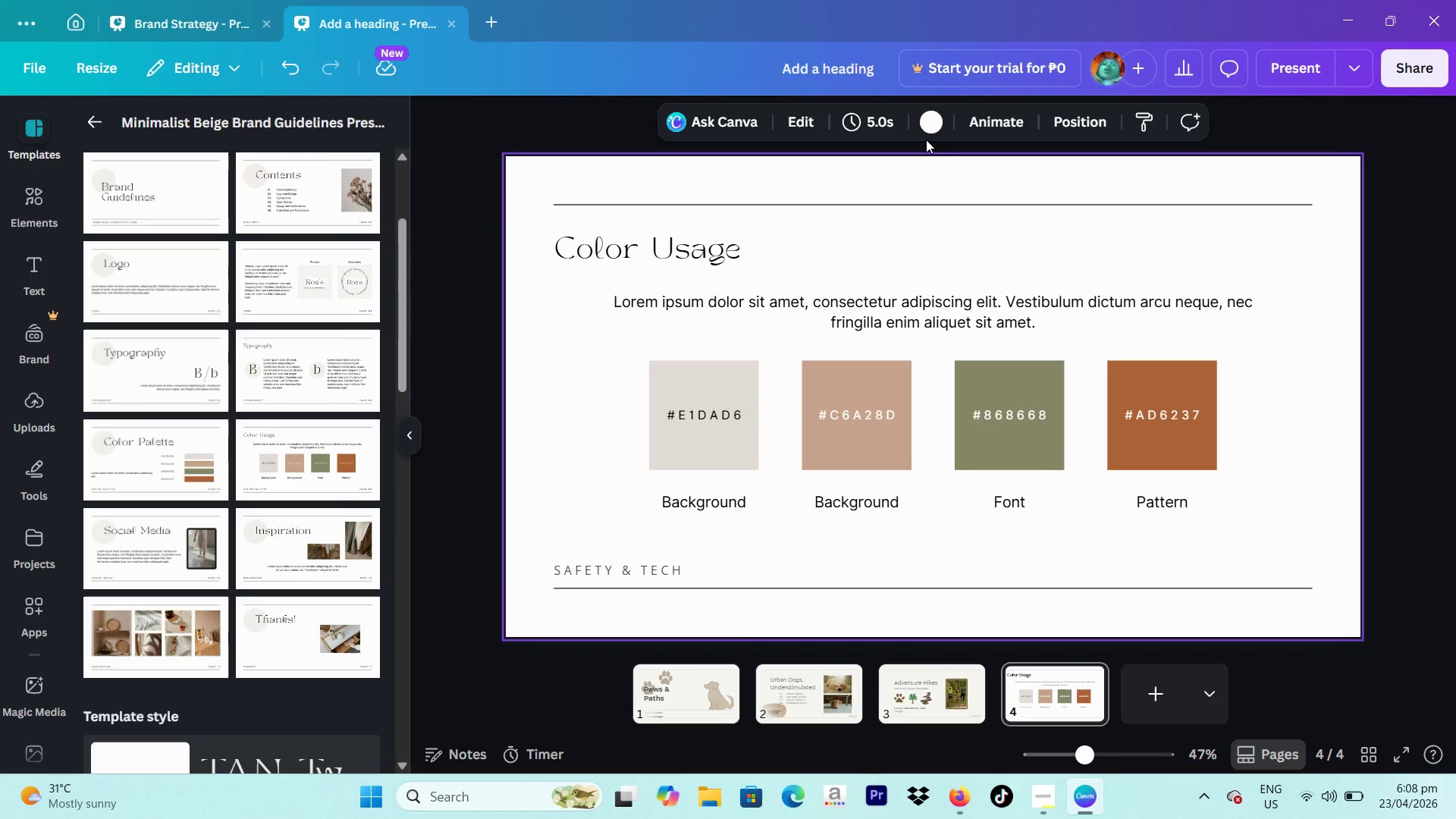 
left_click([929, 126])
 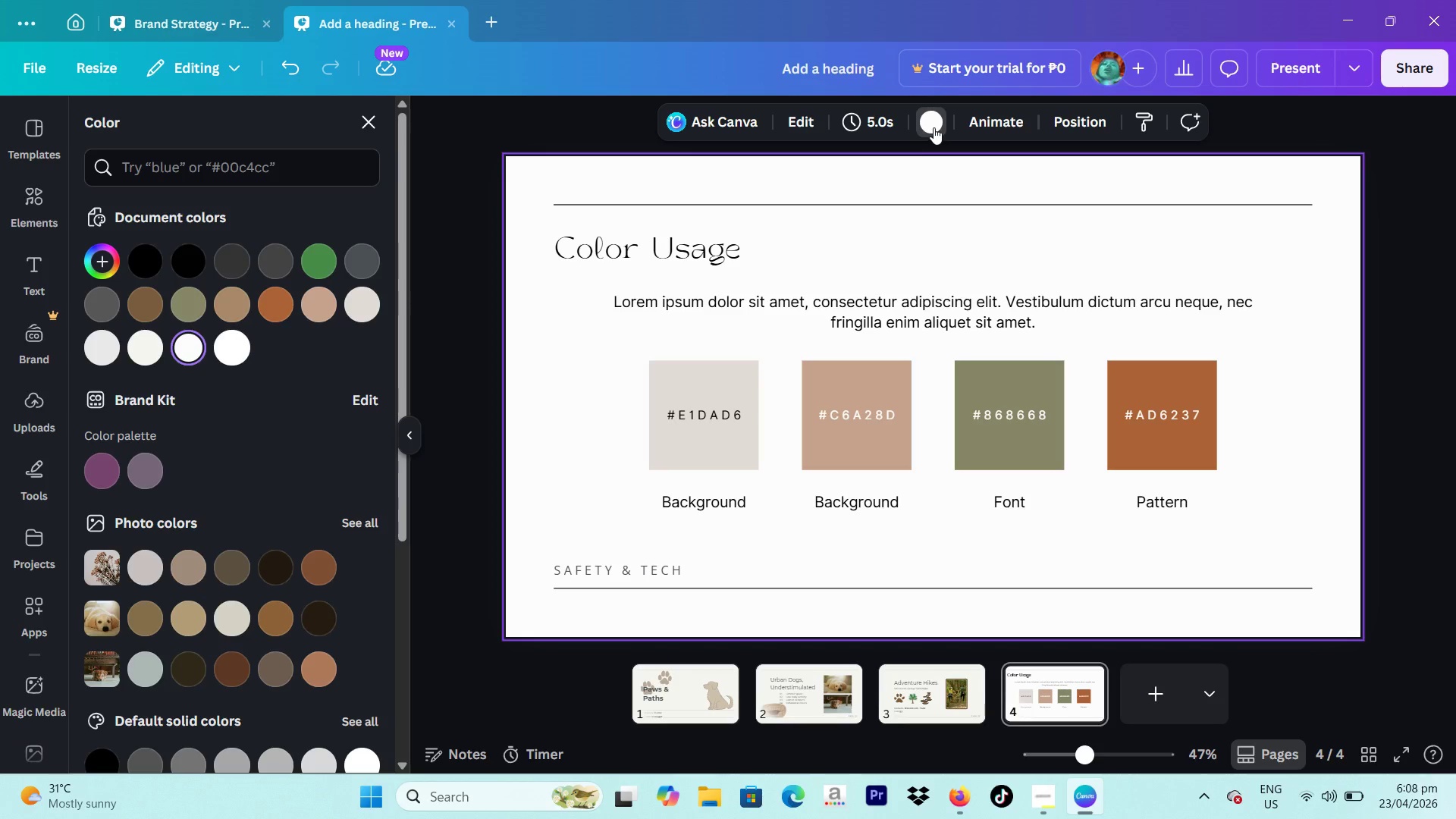 
left_click([935, 124])
 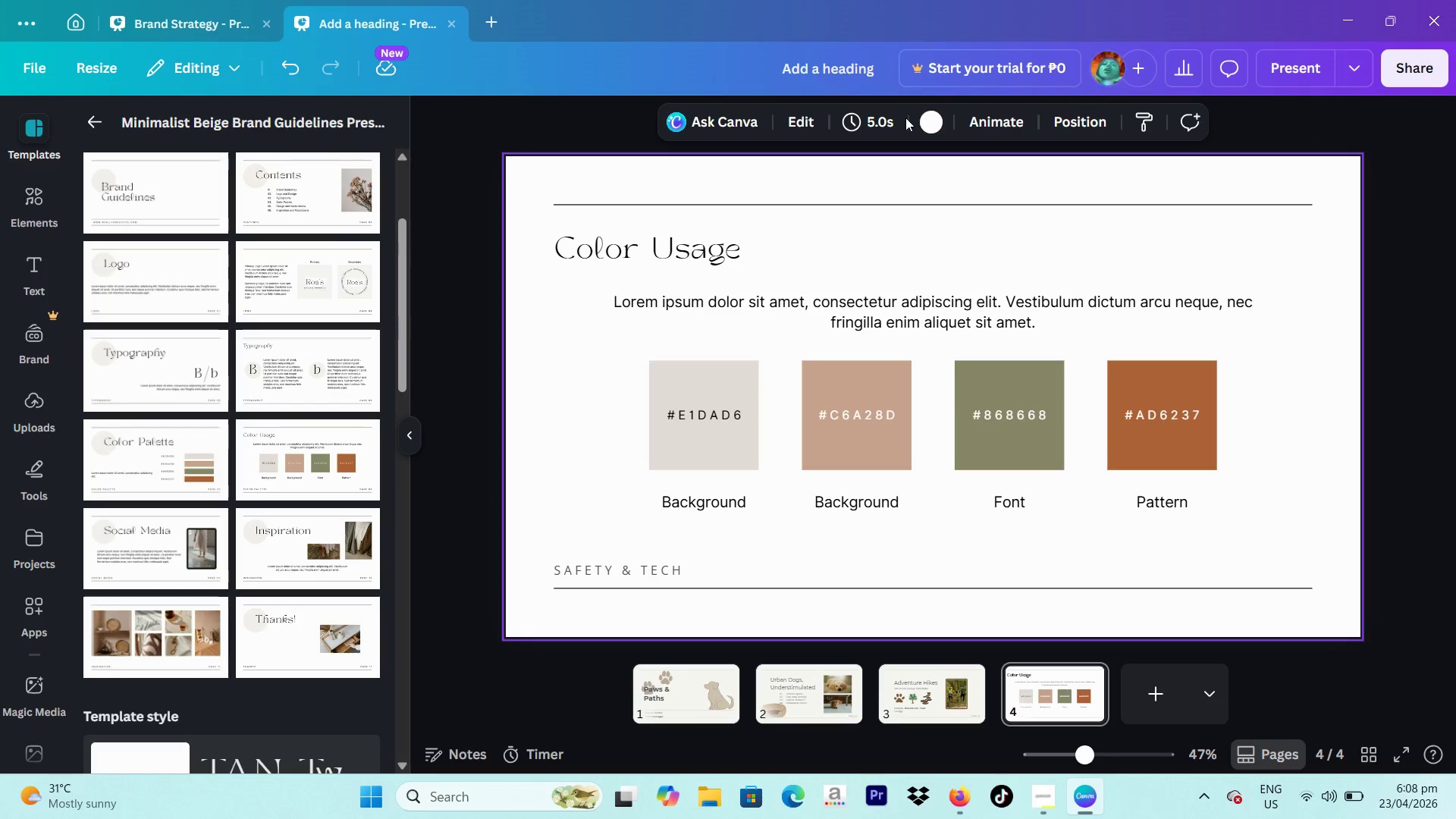 
left_click([935, 119])
 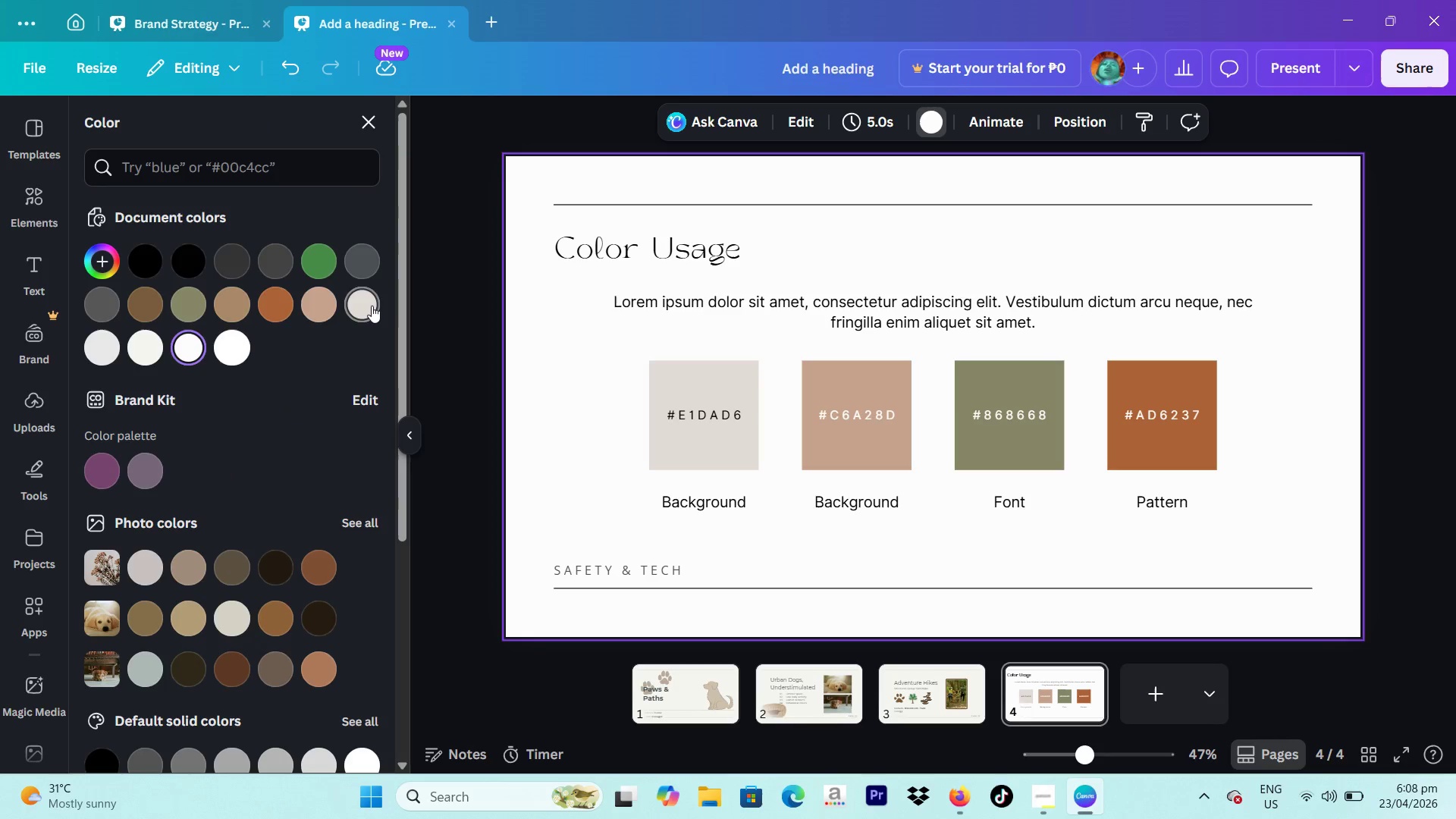 
mouse_move([232, 353])
 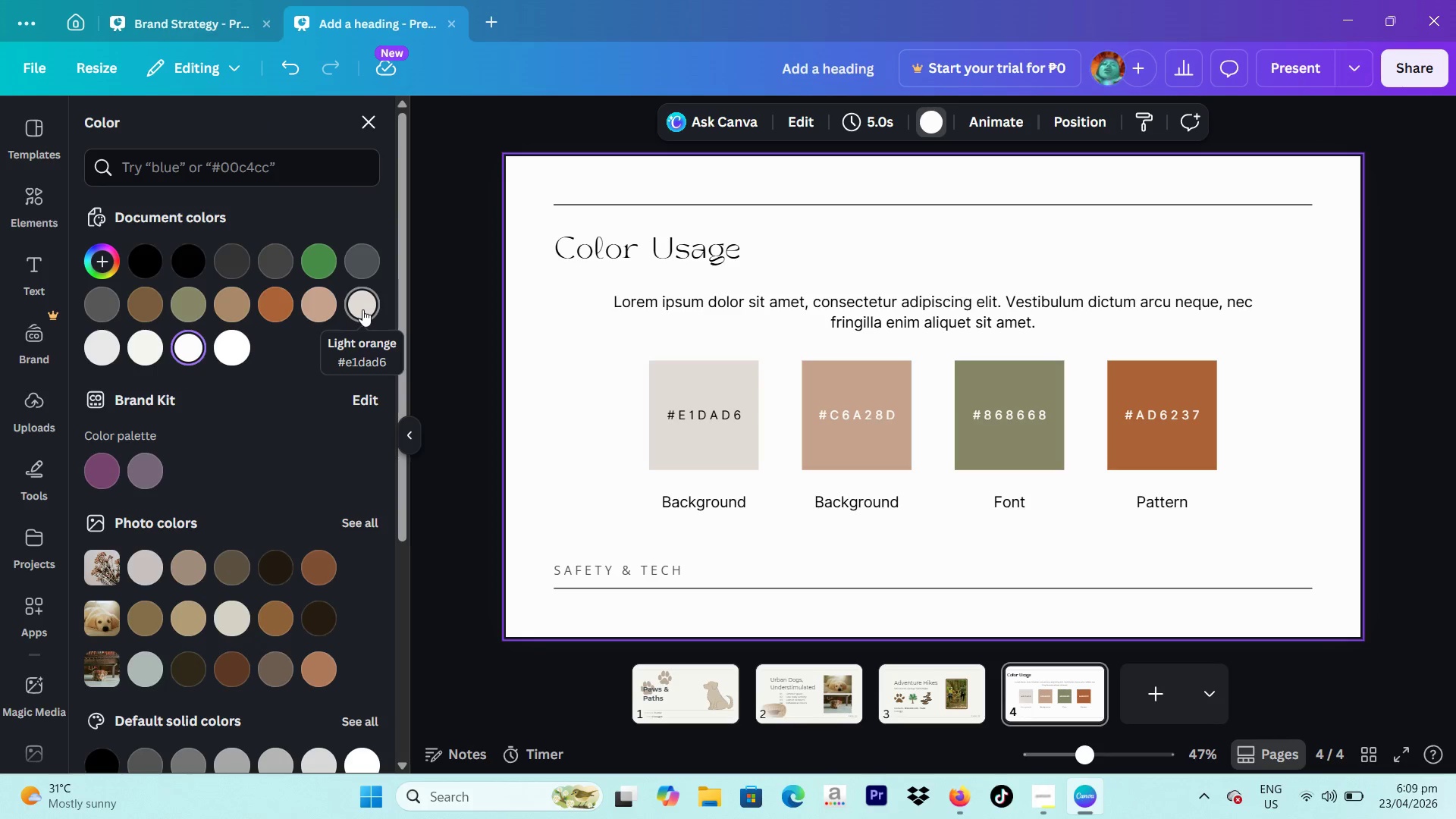 
left_click([362, 309])
 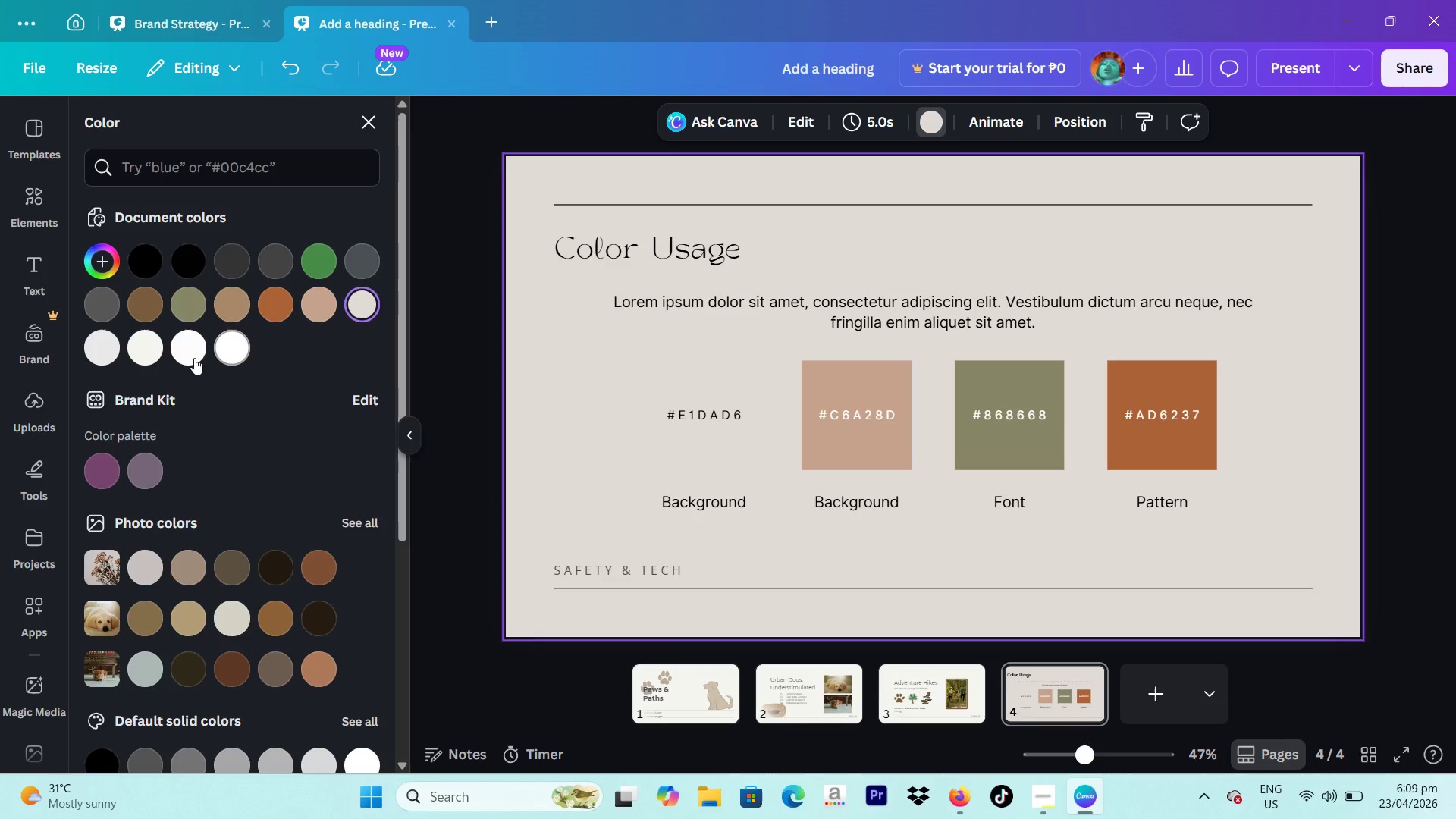 
left_click([146, 346])
 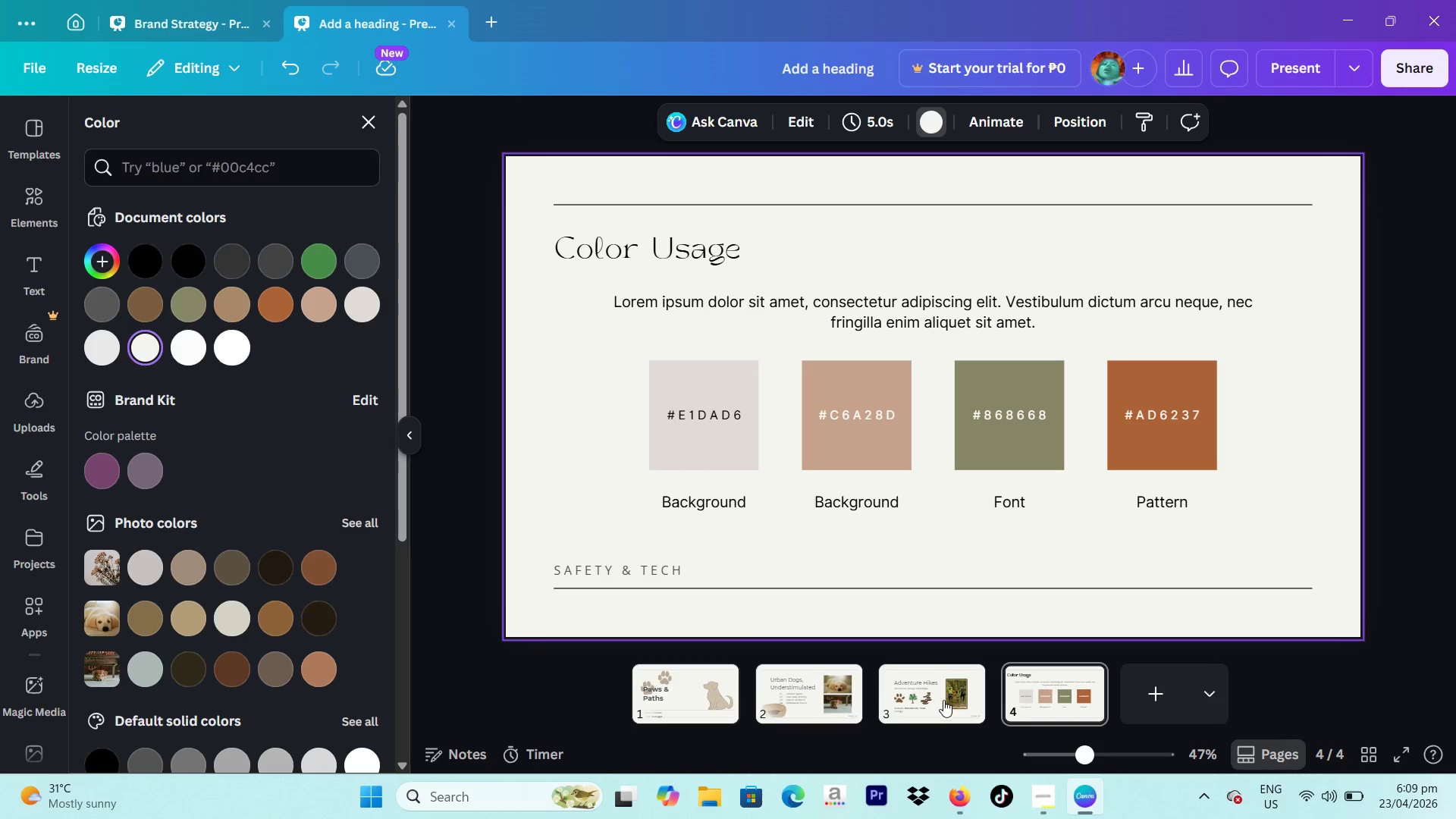 
left_click([943, 705])
 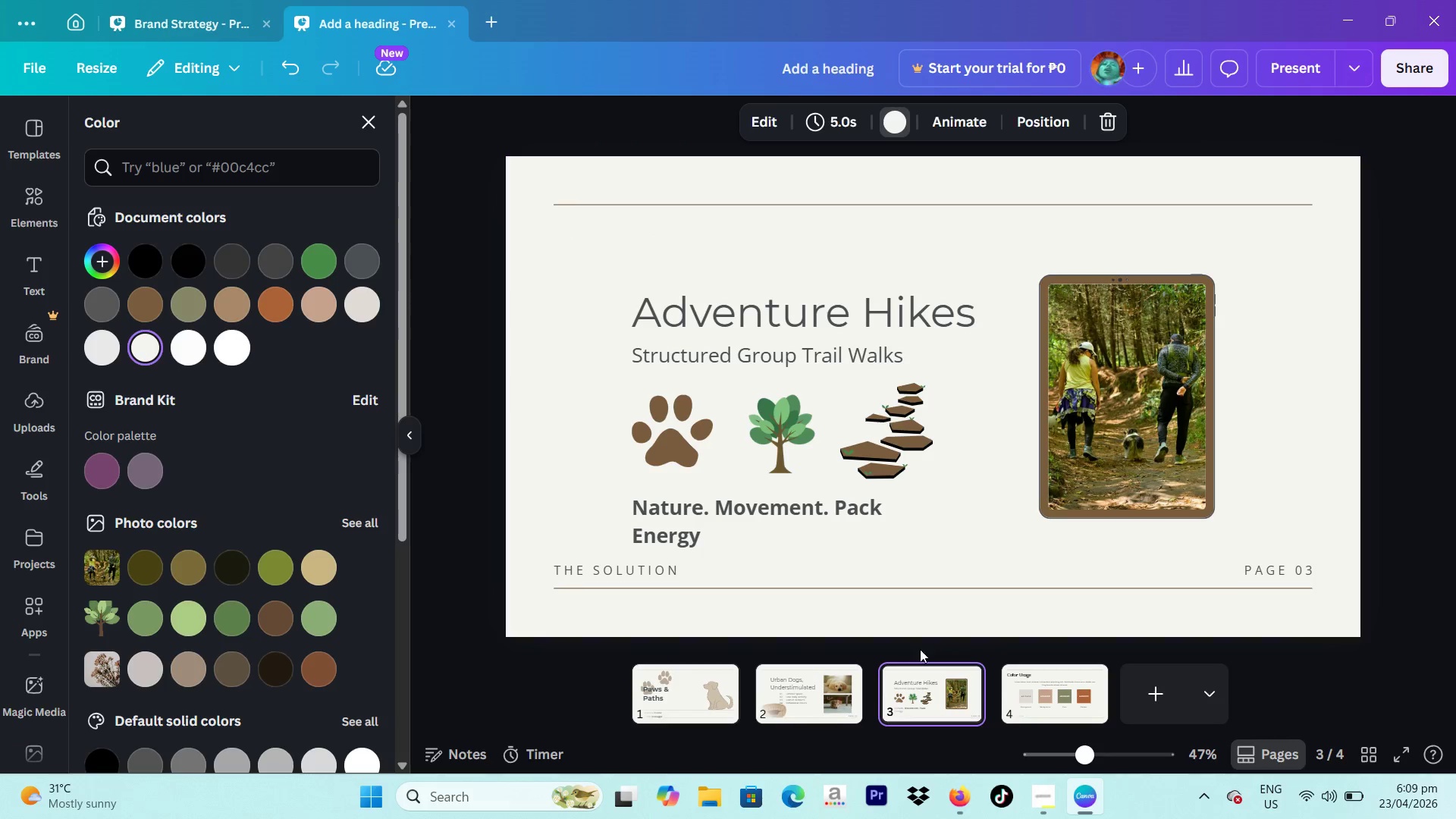 
left_click([1023, 698])
 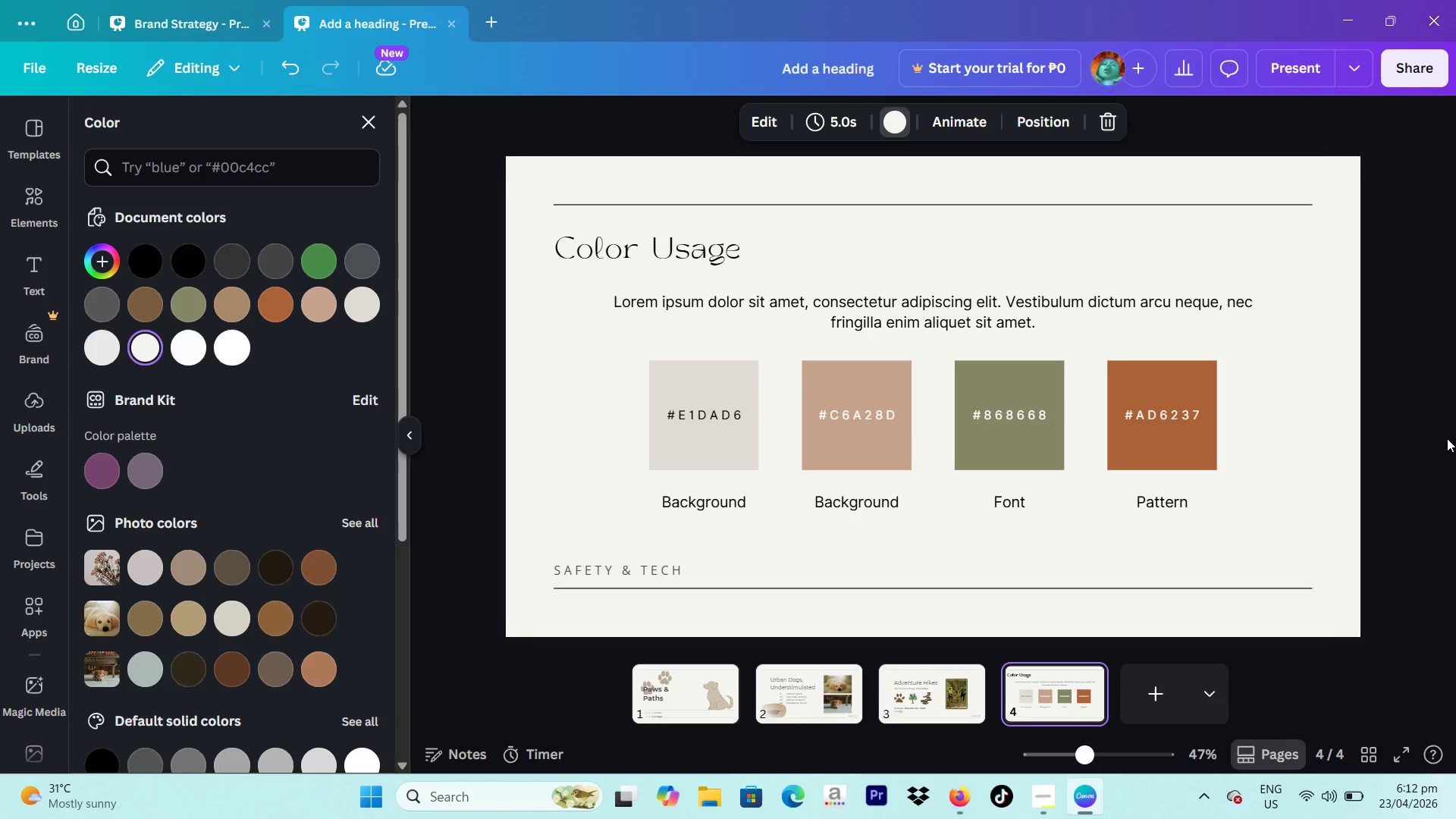 
wait(197.59)
 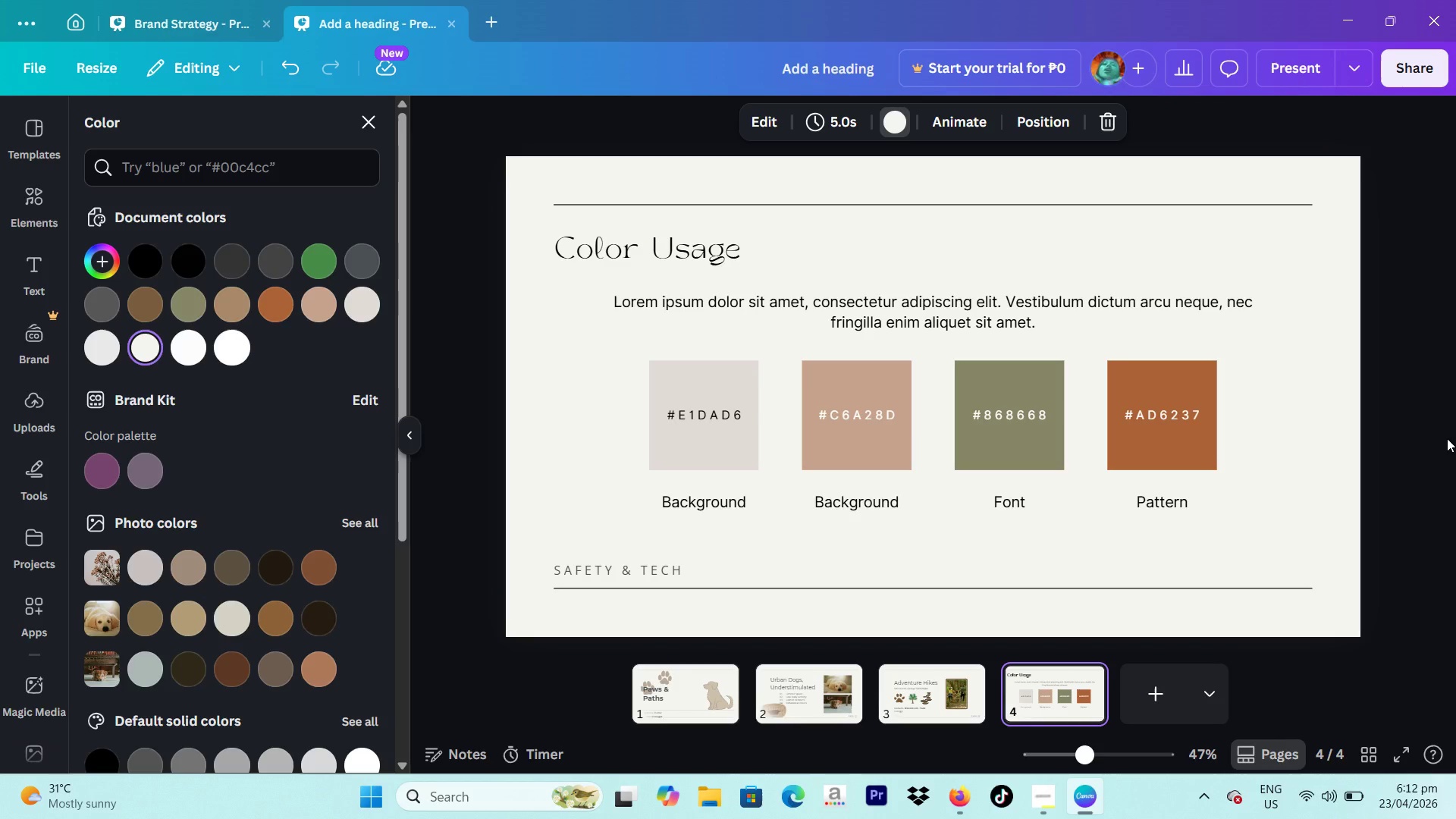 
key(Escape)
type(321`)
 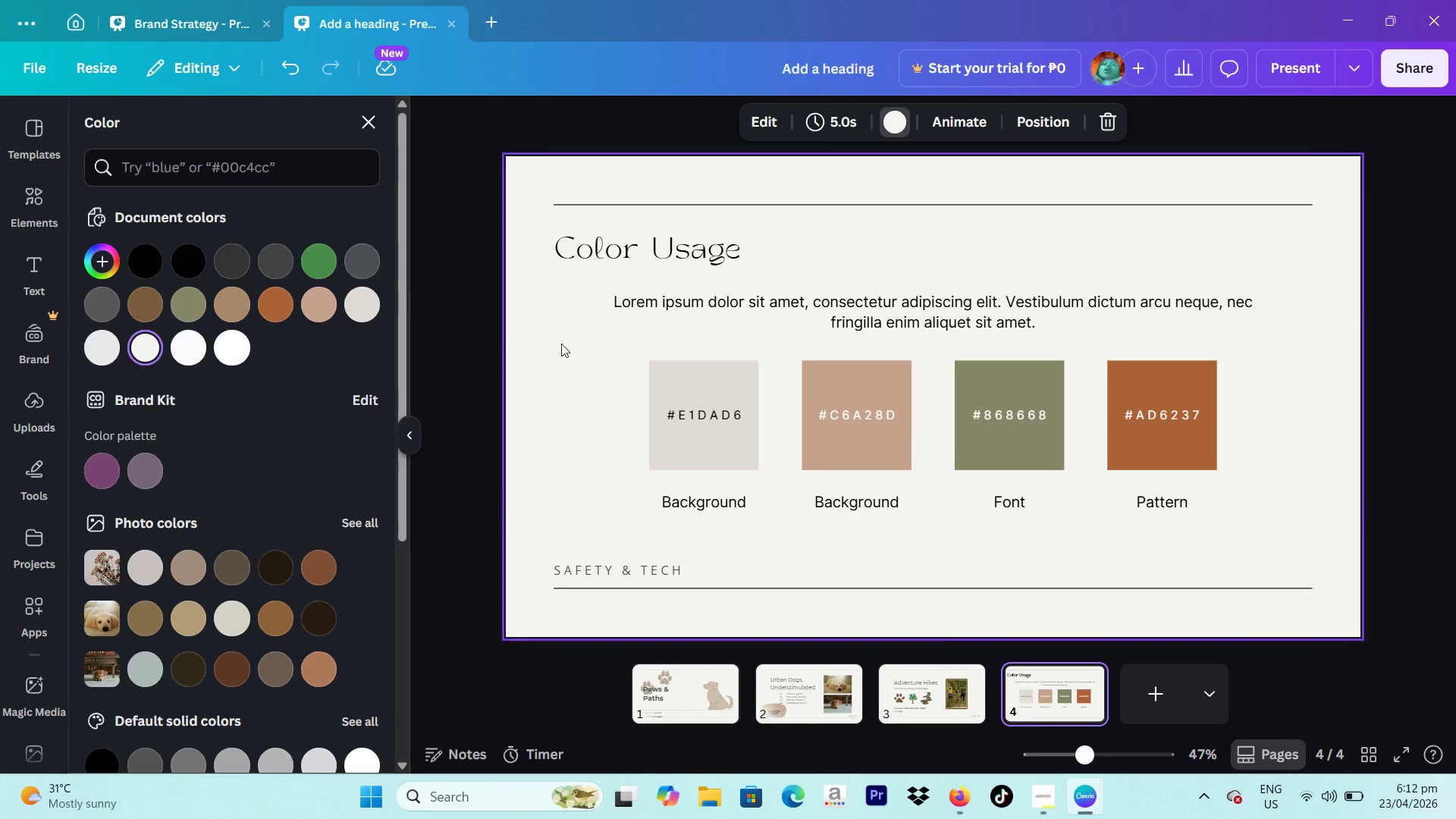 
mouse_move([1341, 820])
 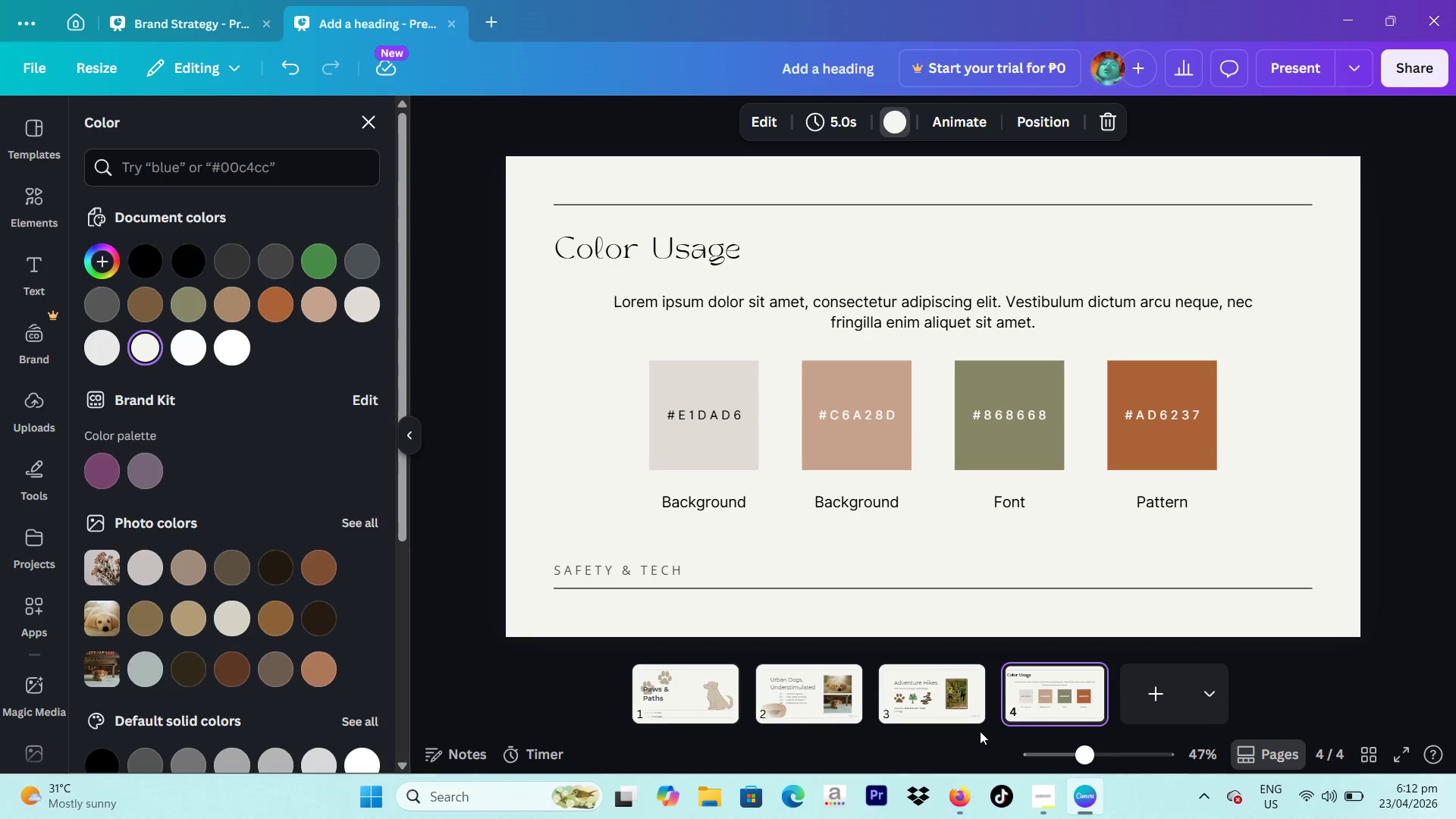 
left_click([974, 721])
 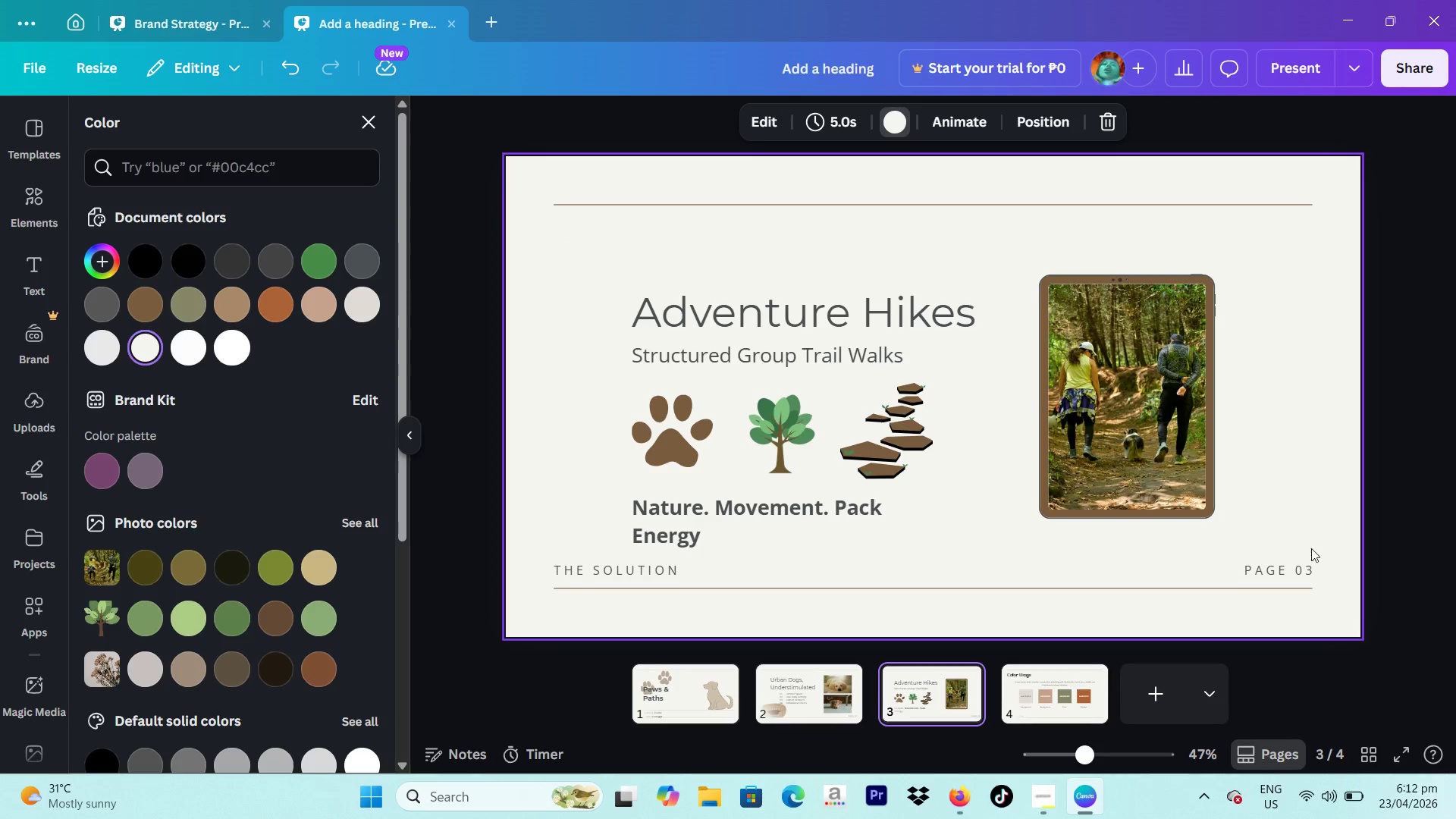 
left_click([1279, 566])
 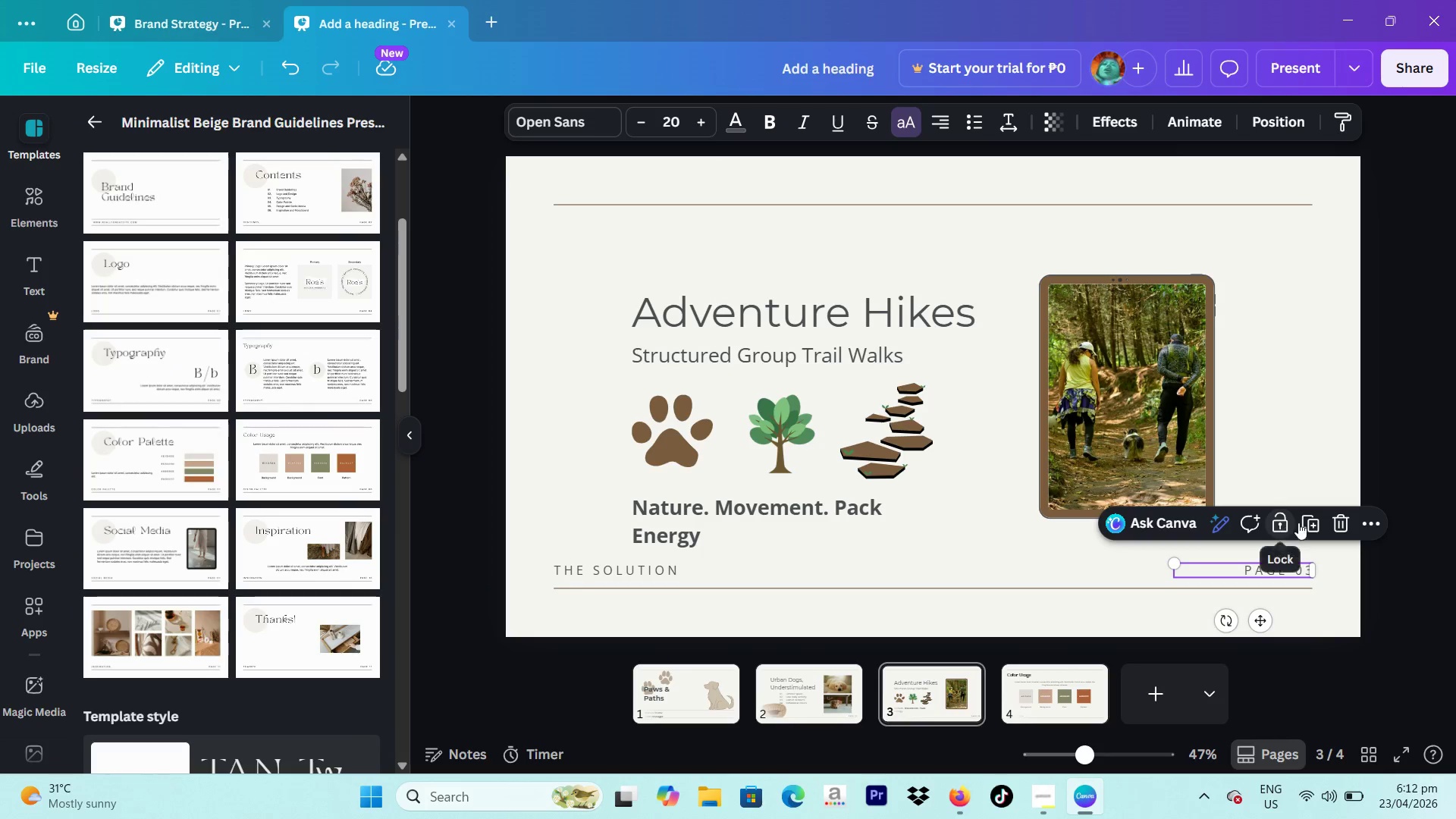 
left_click([1307, 519])
 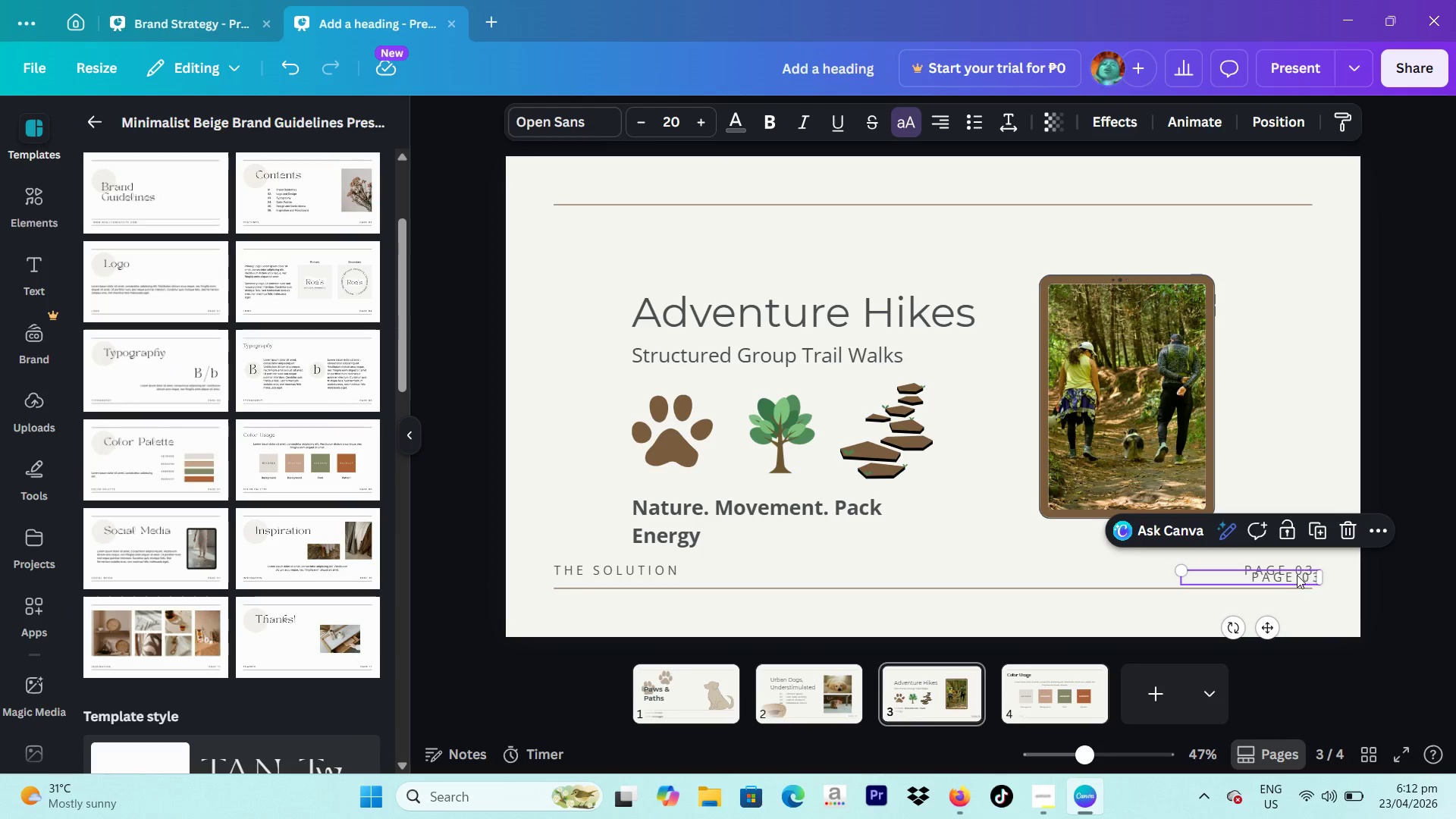 
left_click_drag(start_coordinate=[1297, 575], to_coordinate=[1289, 570])
 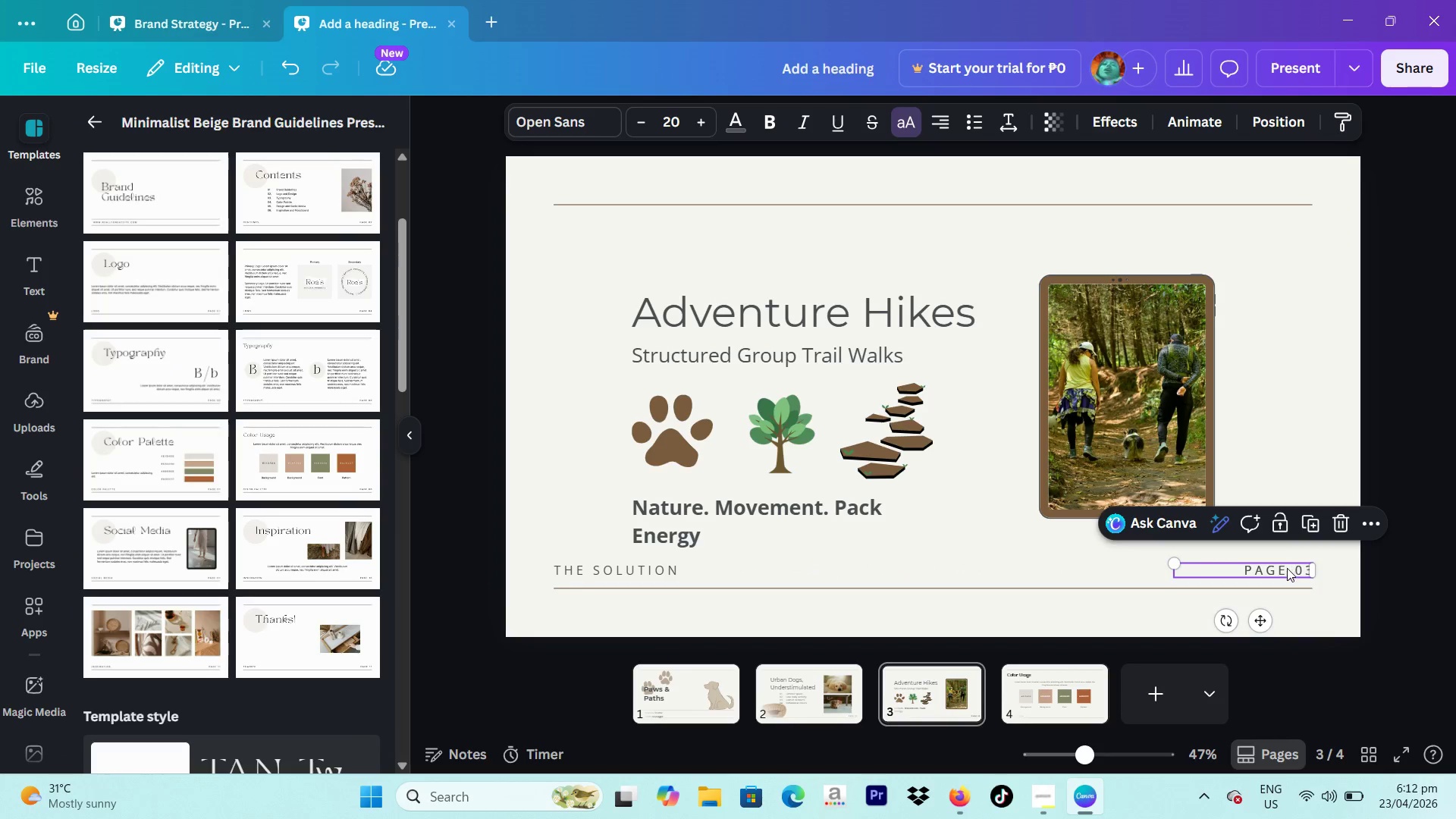 
left_click_drag(start_coordinate=[1287, 568], to_coordinate=[1081, 675])
 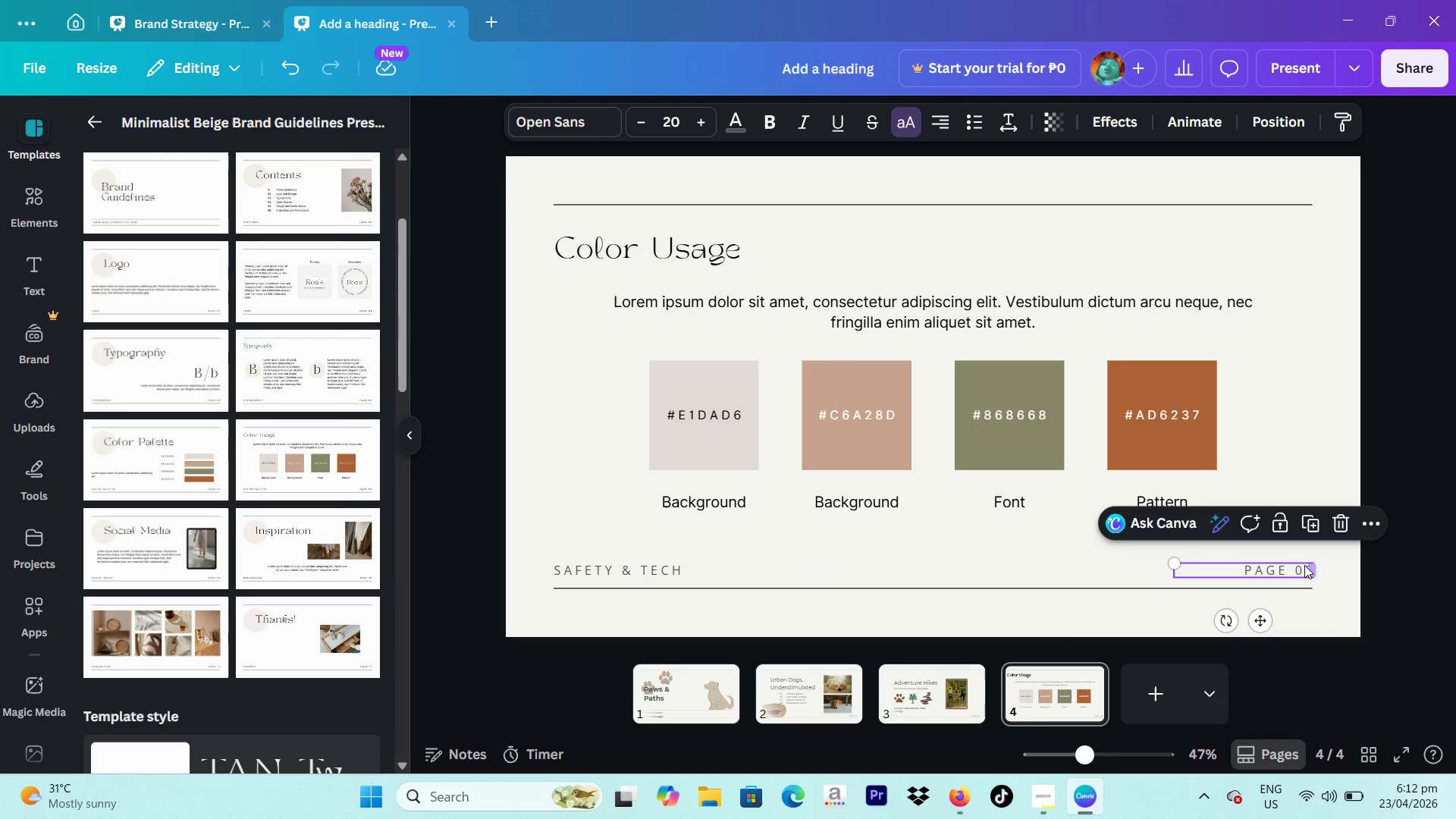 
left_click([1294, 566])
 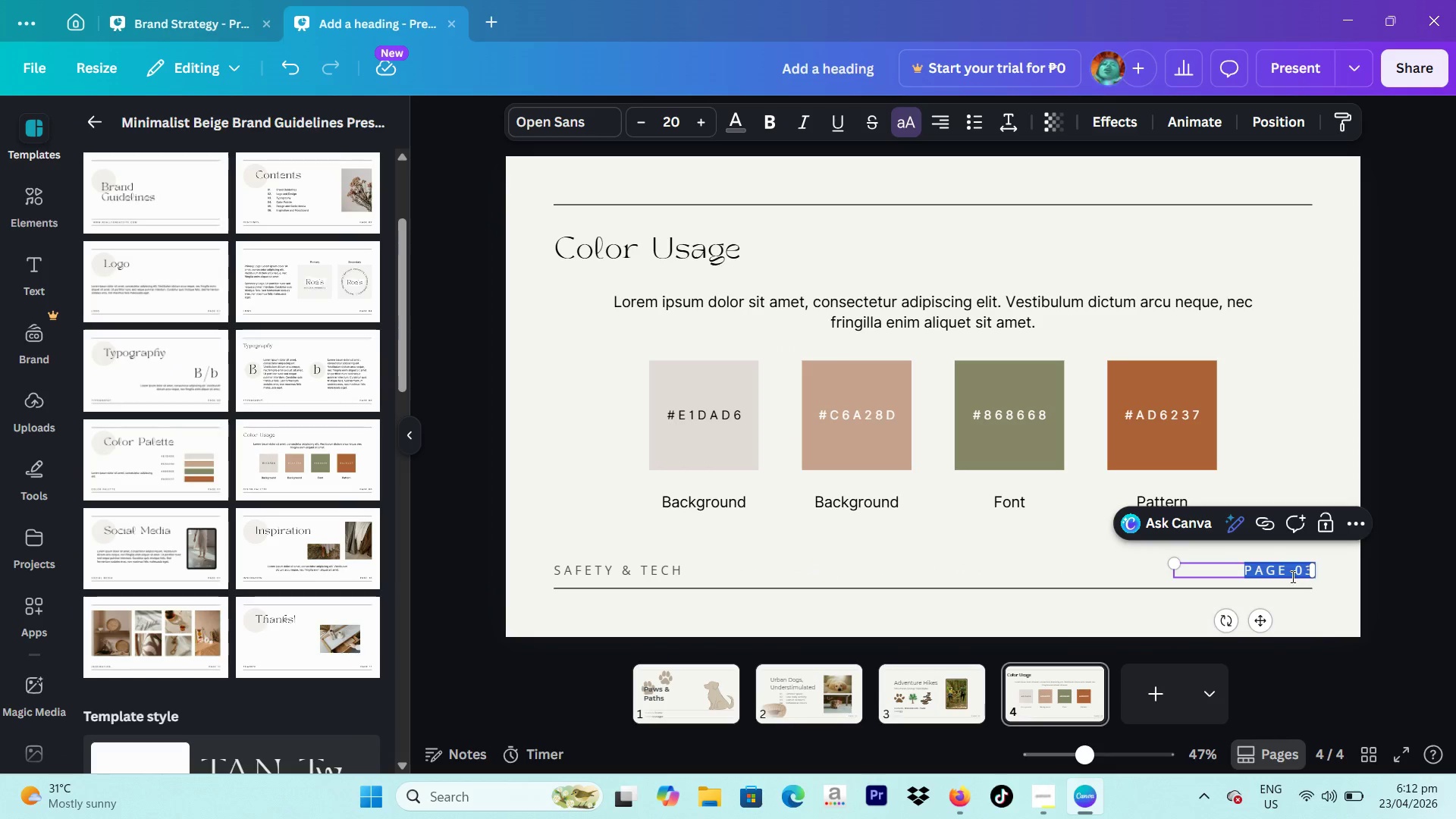 
left_click([1291, 576])
 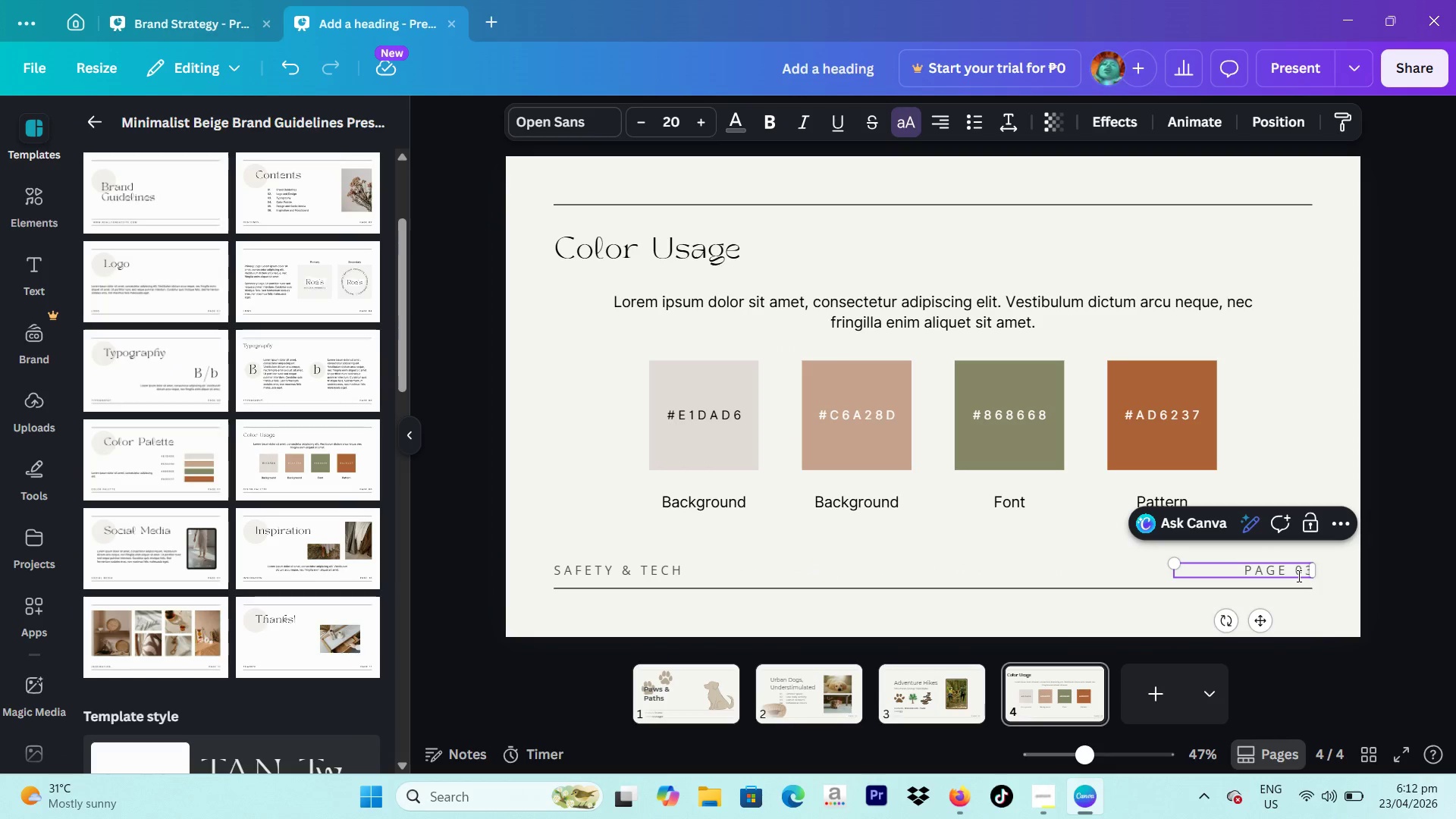 
key(ArrowRight)
 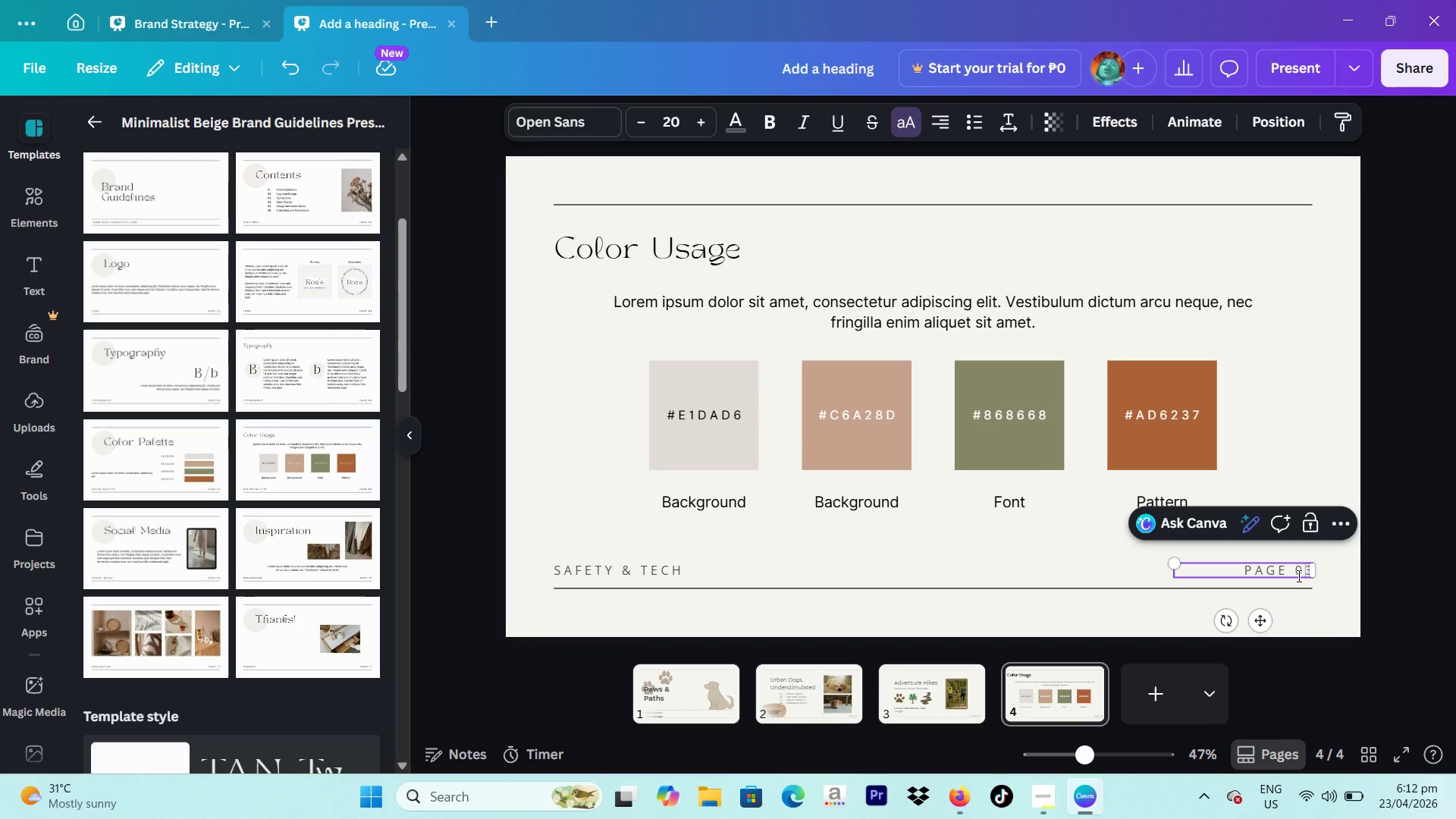 
key(ArrowRight)
 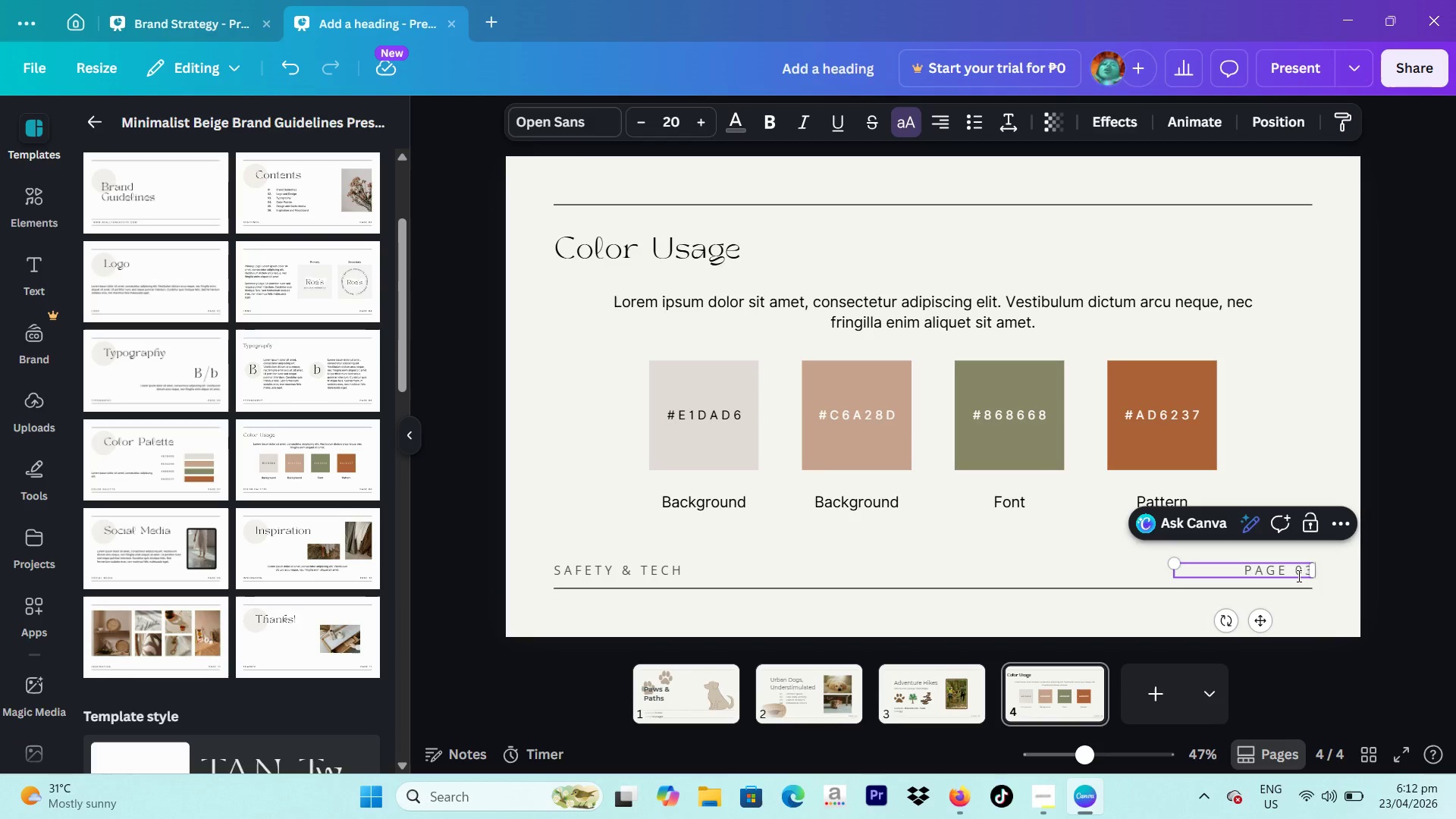 
key(ArrowRight)
 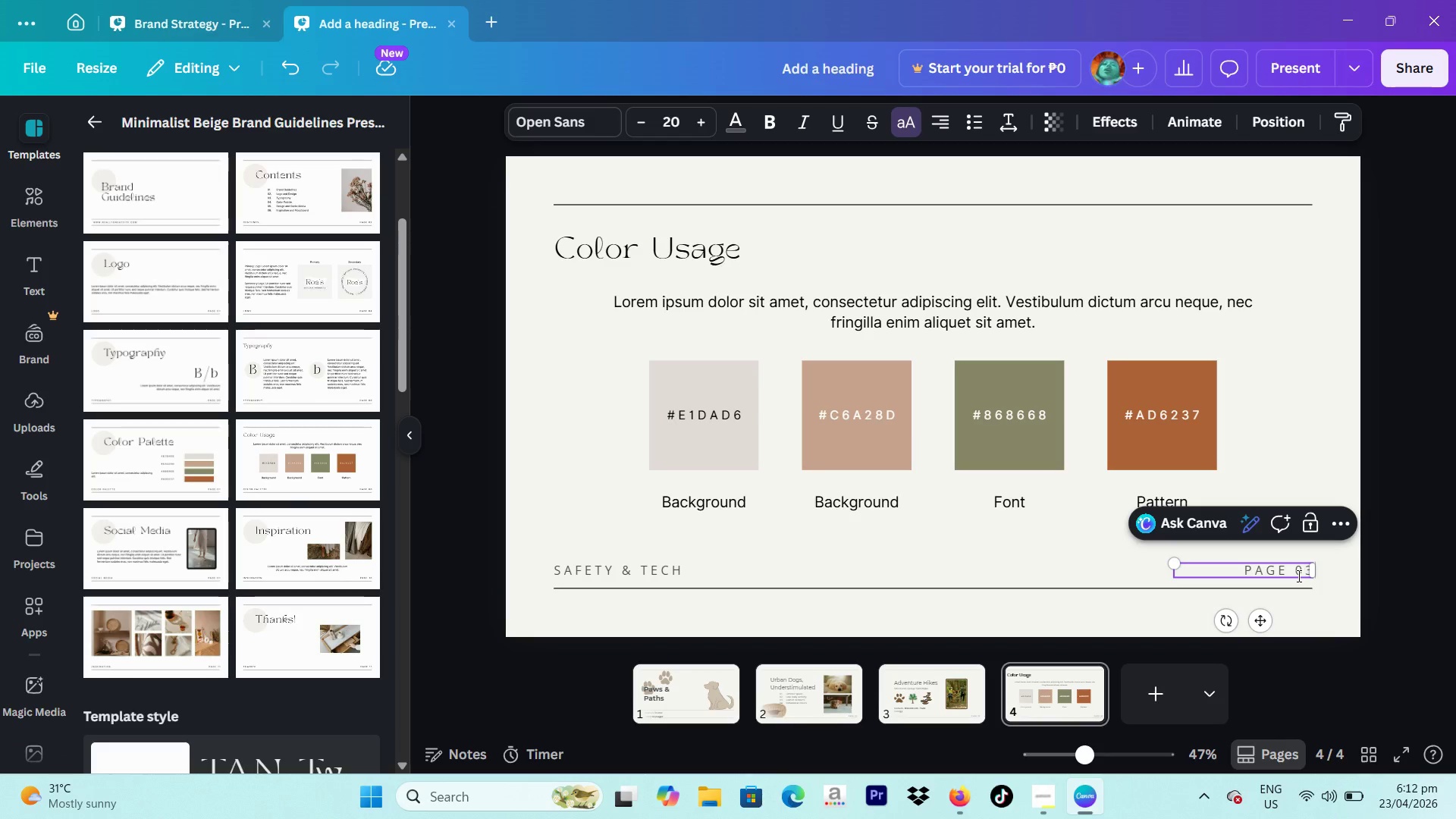 
key(Backspace)
 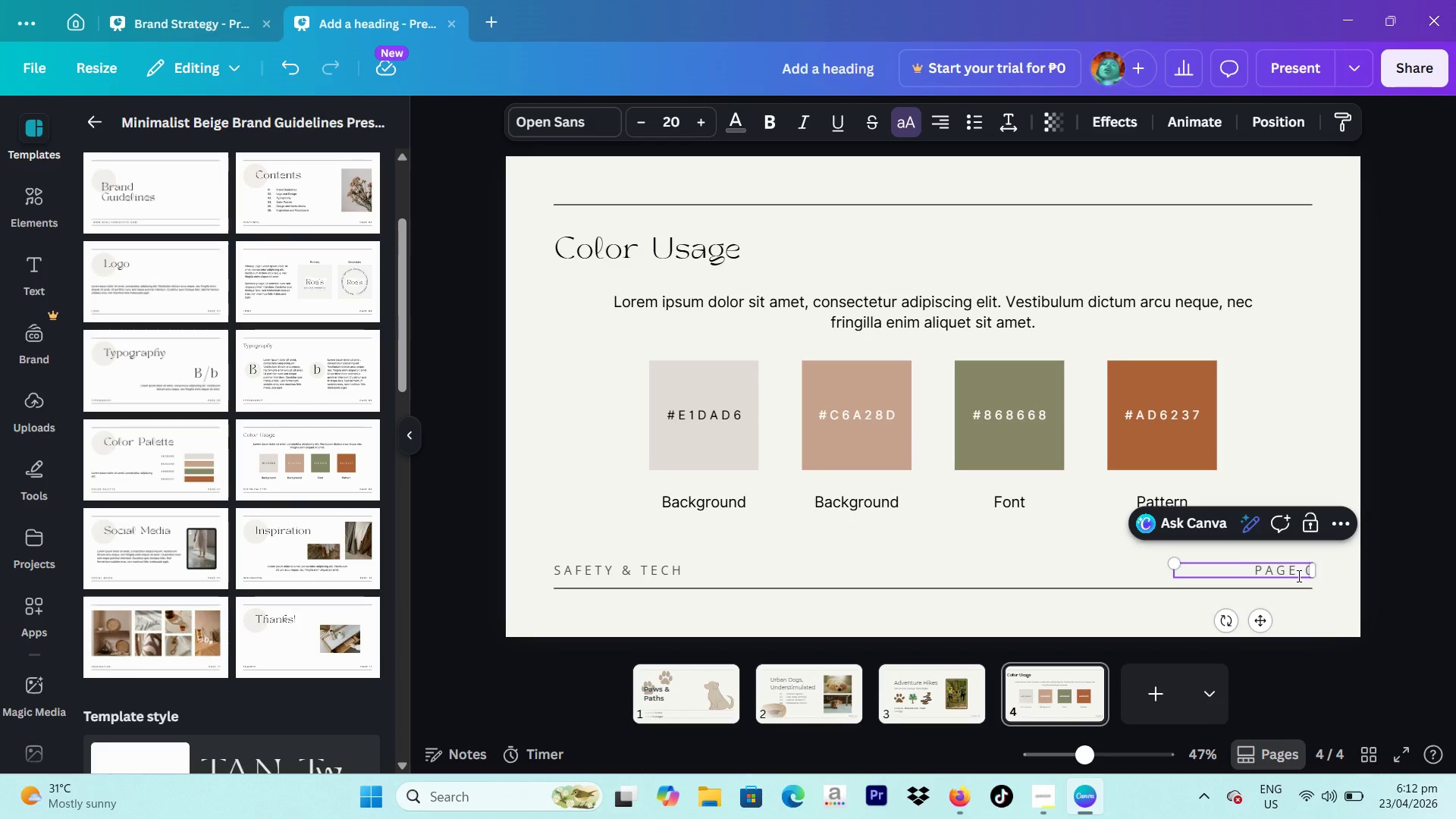 
key(4)
 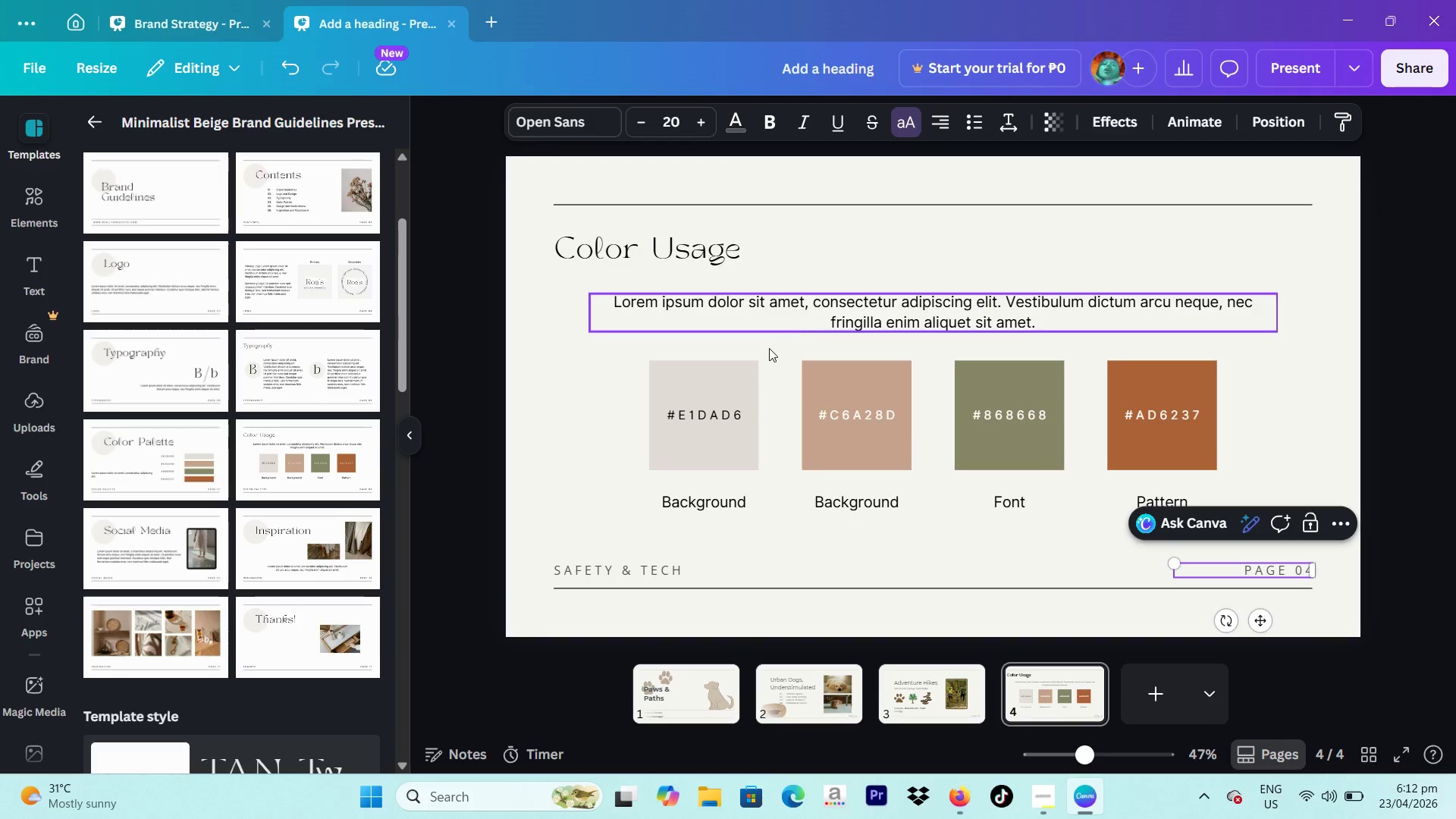 
wait(5.92)
 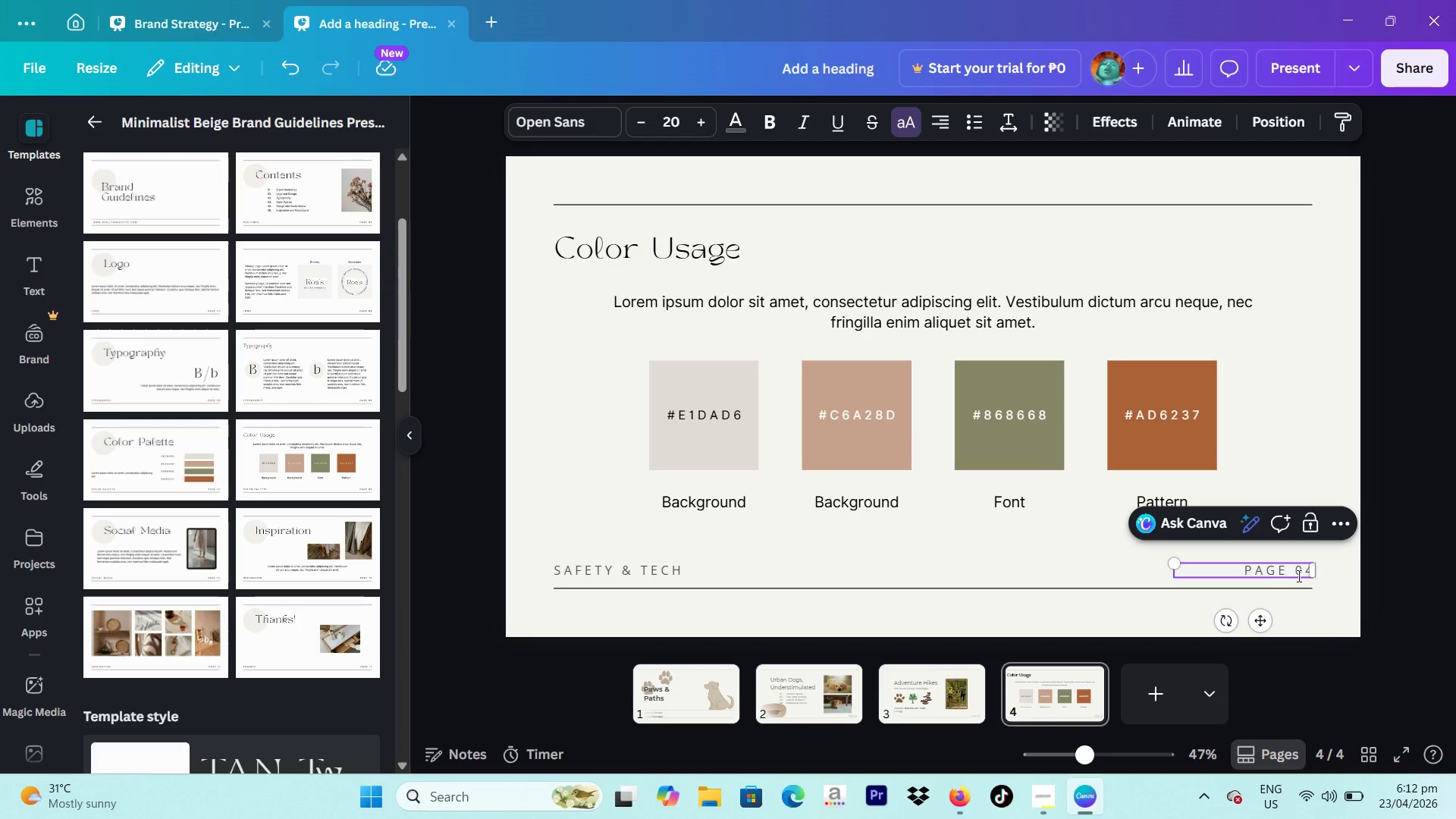 
left_click_drag(start_coordinate=[601, 373], to_coordinate=[1279, 509])
 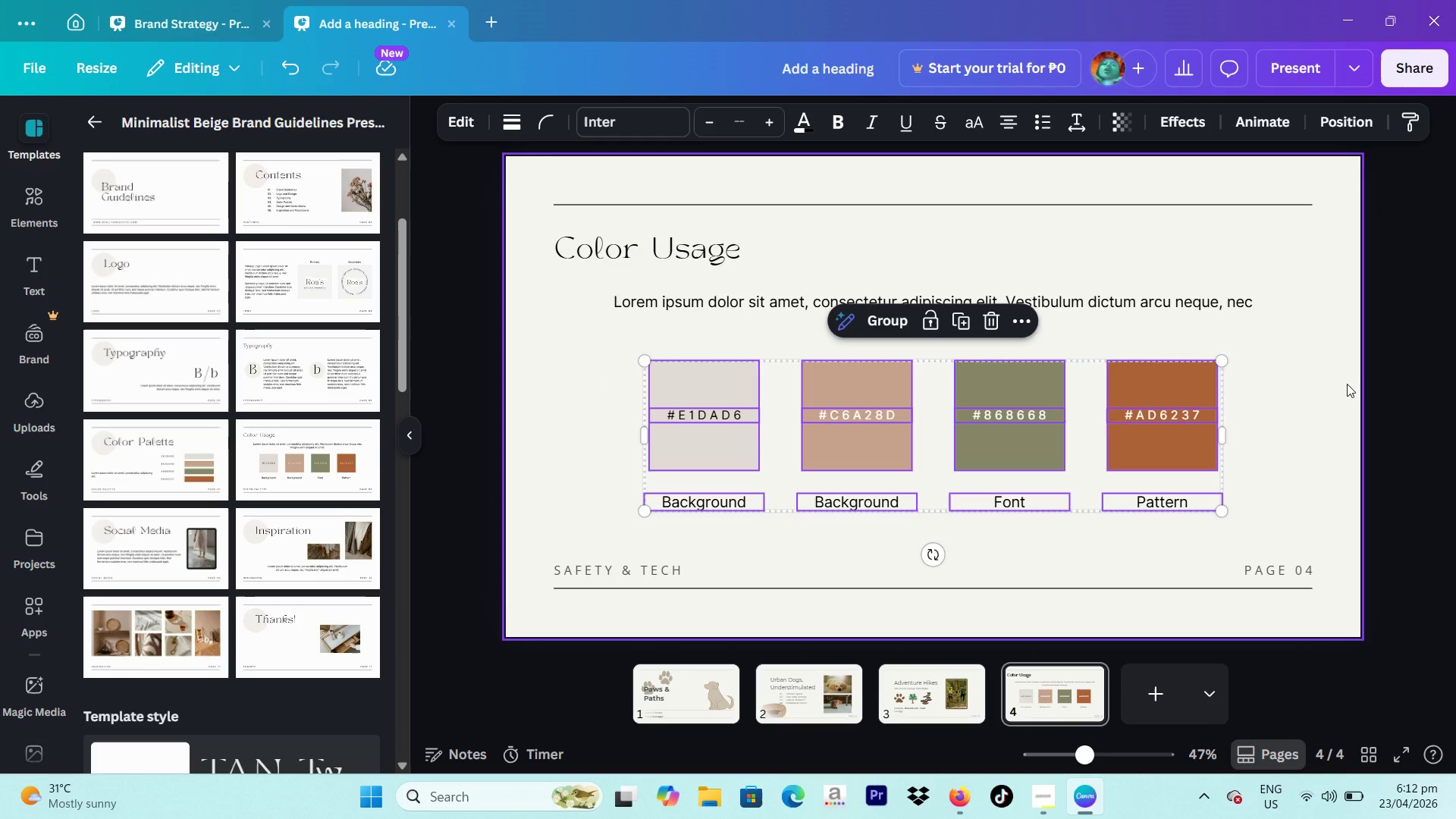 
key(Backspace)
 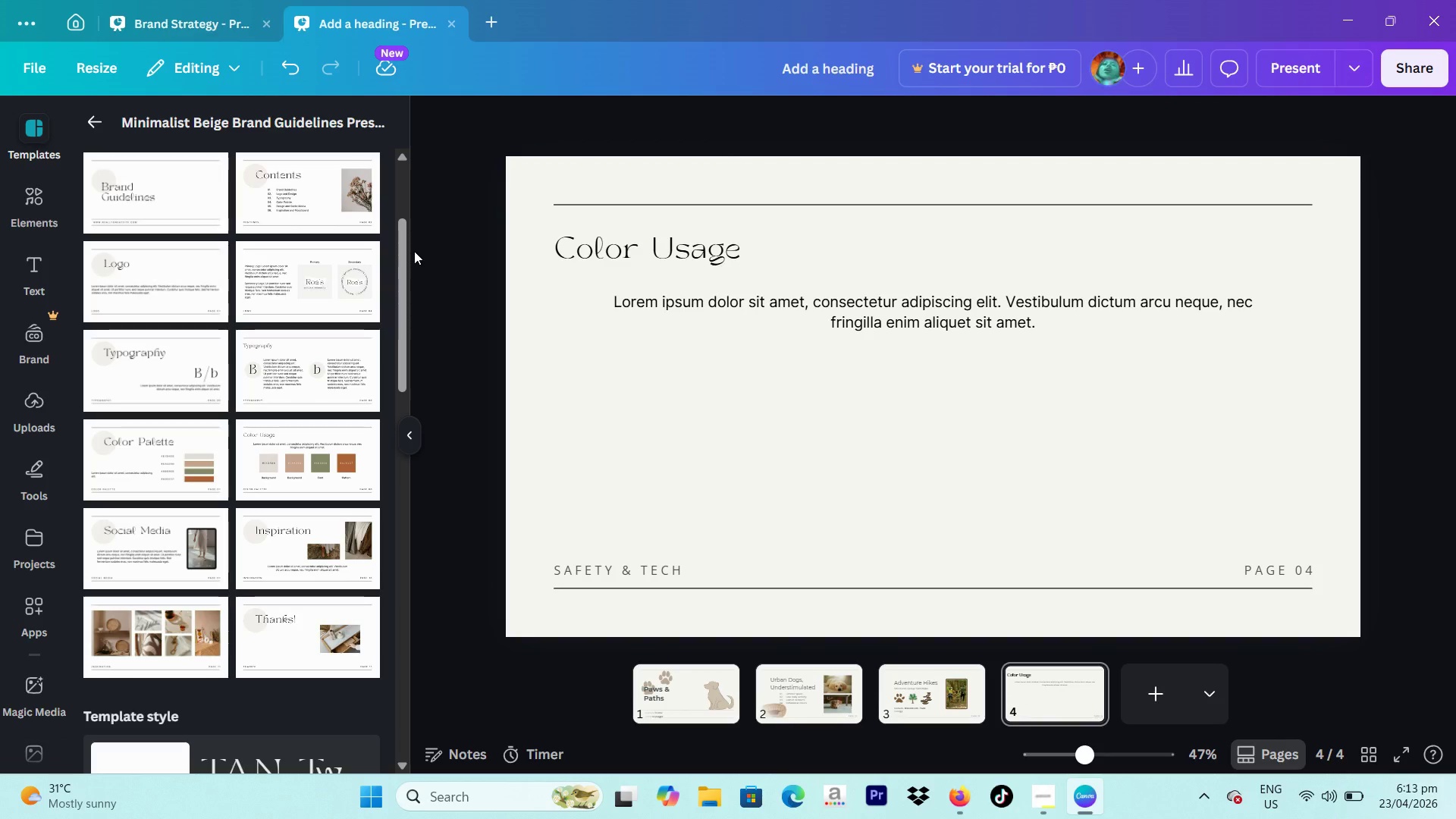 
wait(11.5)
 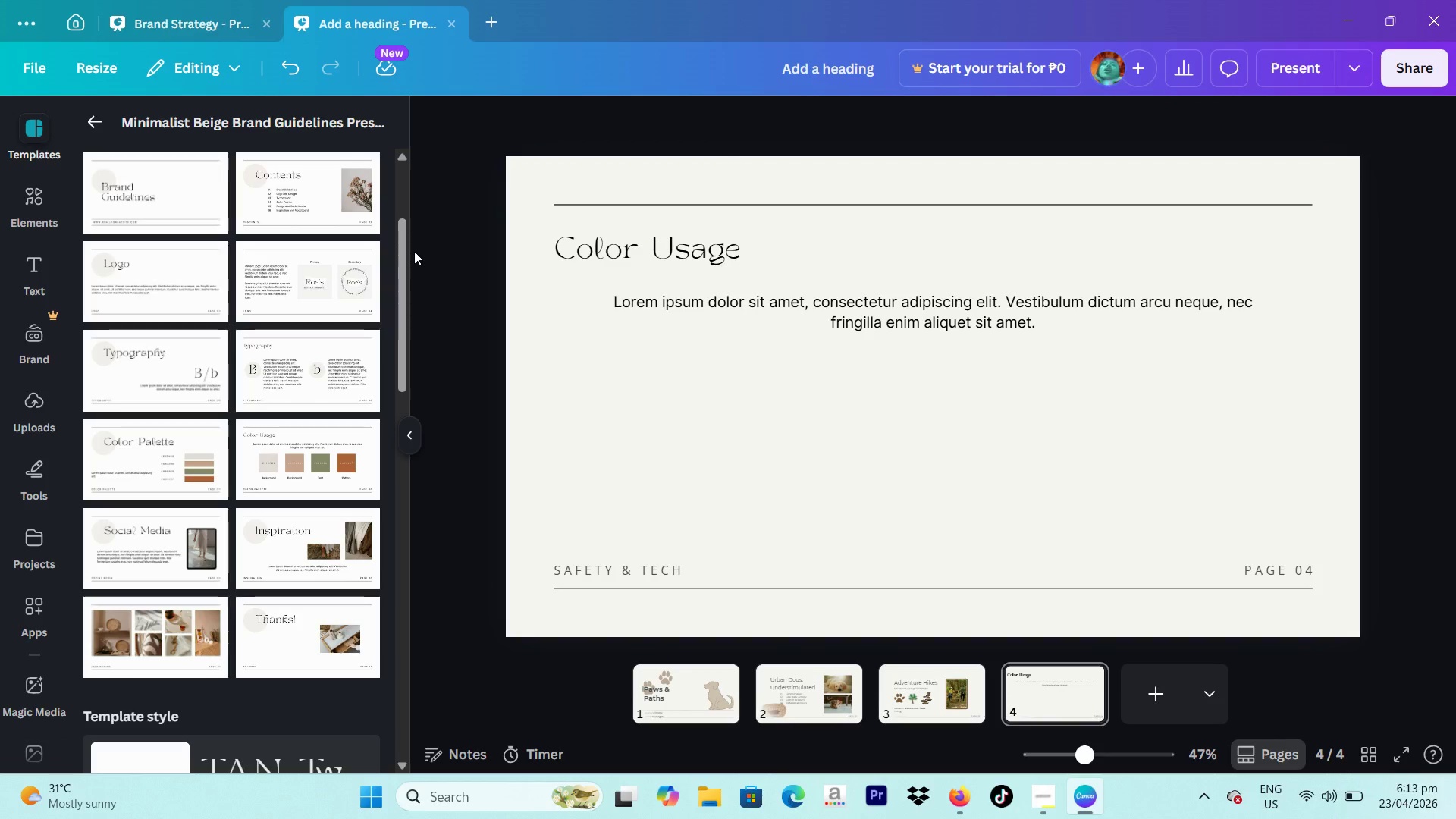 
left_click([24, 199])
 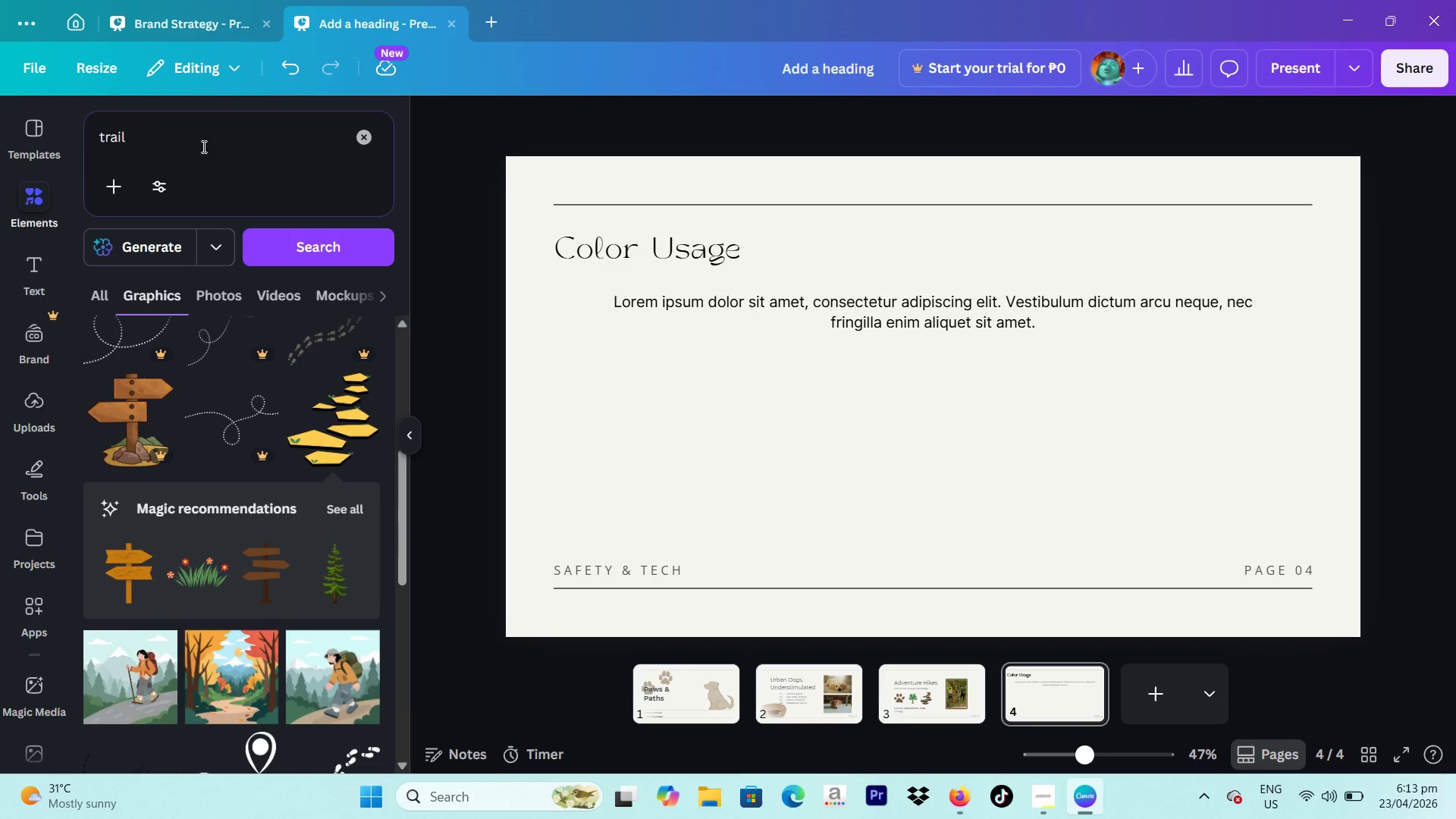 
left_click_drag(start_coordinate=[171, 148], to_coordinate=[97, 153])
 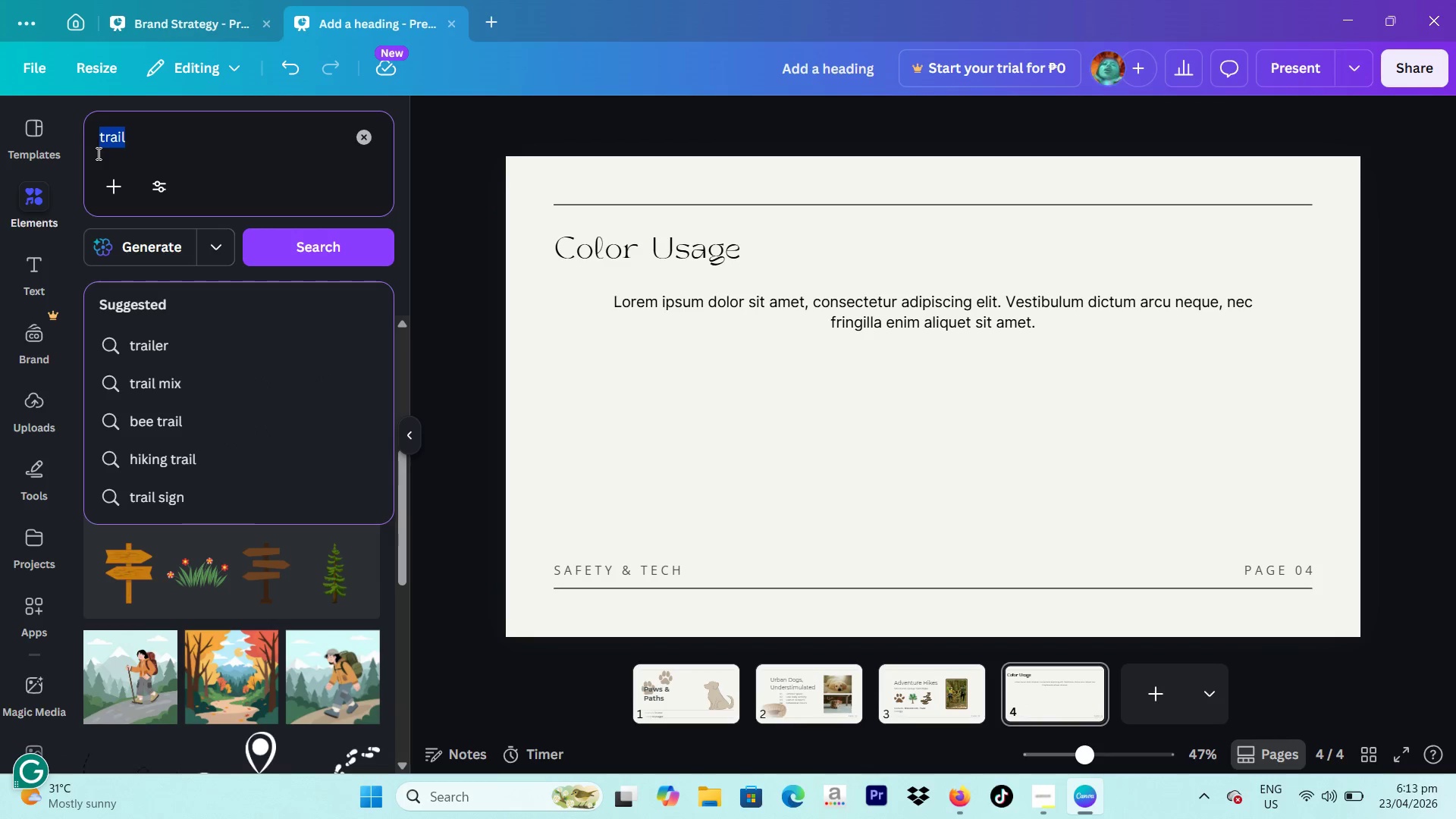 
type(gp pin)
 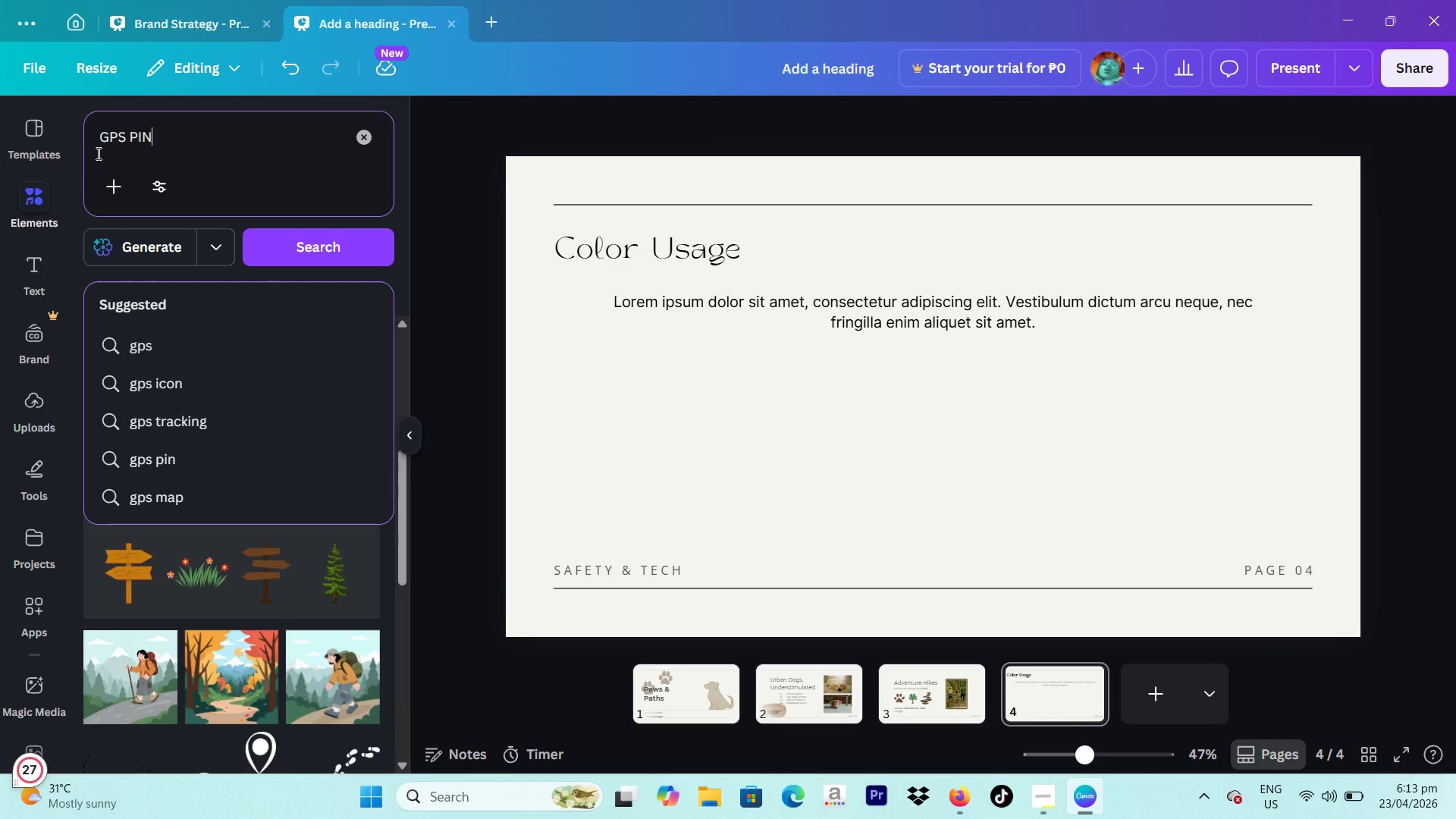 
key(Enter)
 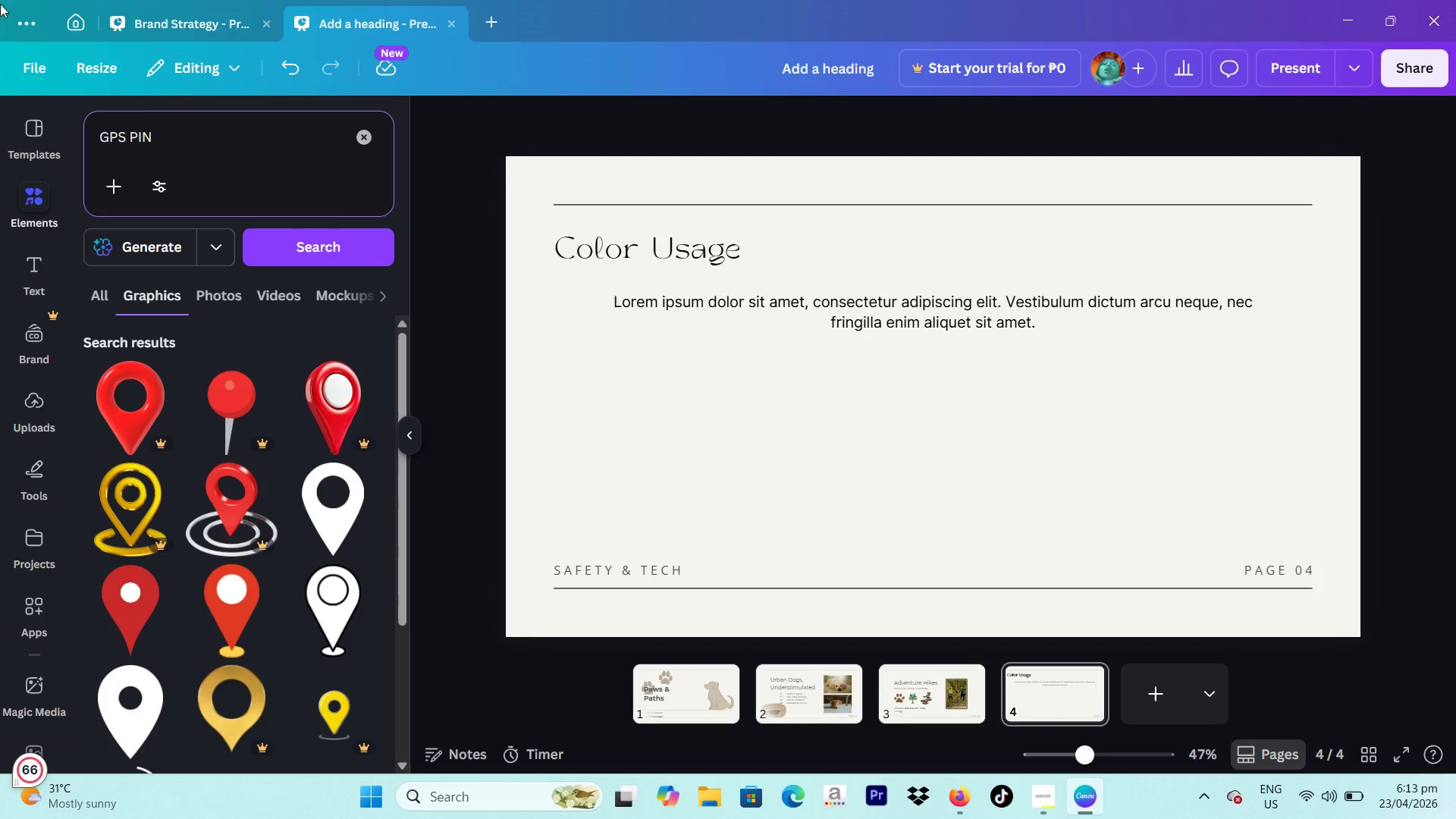 
wait(6.36)
 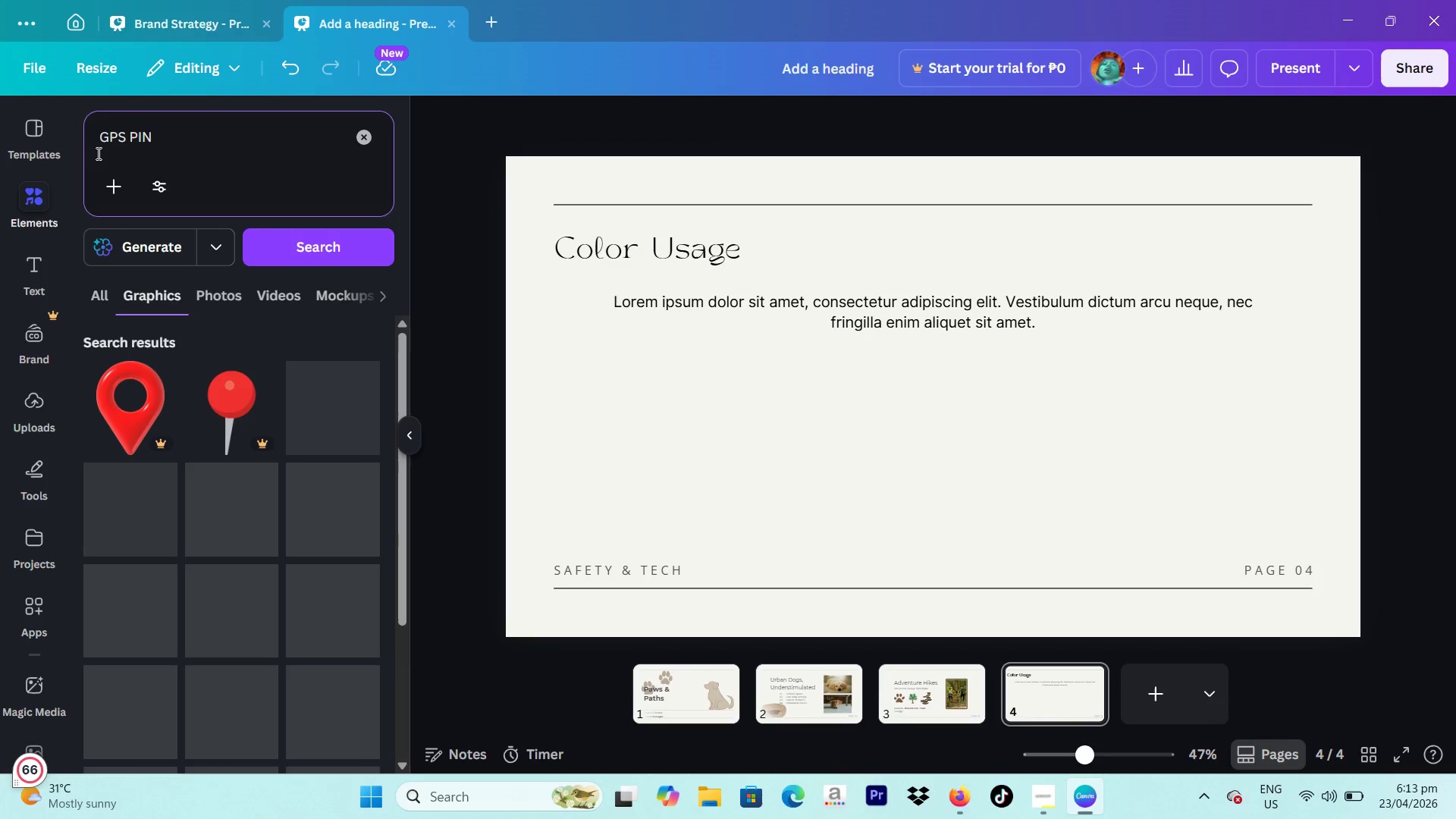 
left_click([142, 604])
 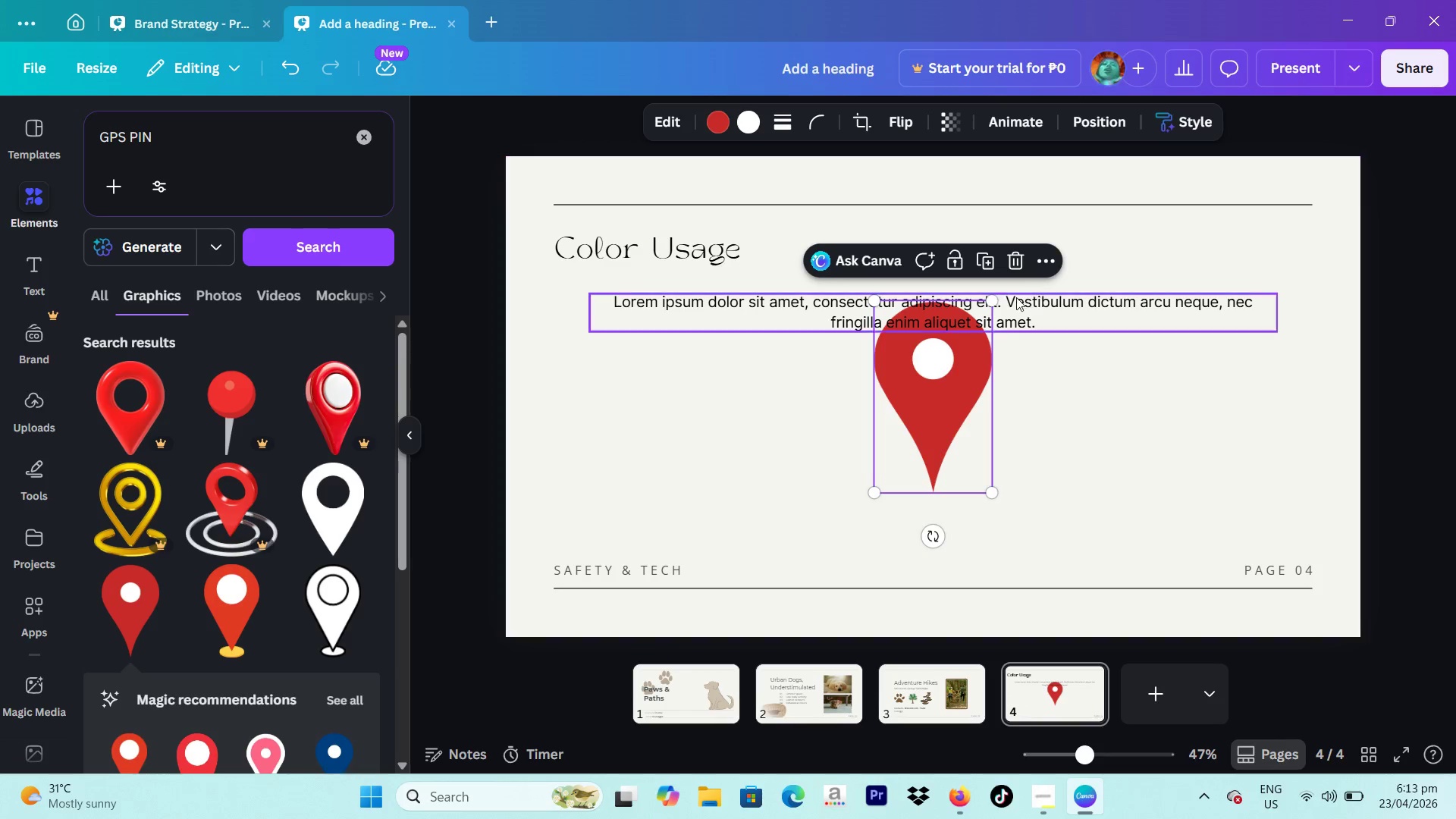 
left_click_drag(start_coordinate=[996, 306], to_coordinate=[920, 368])
 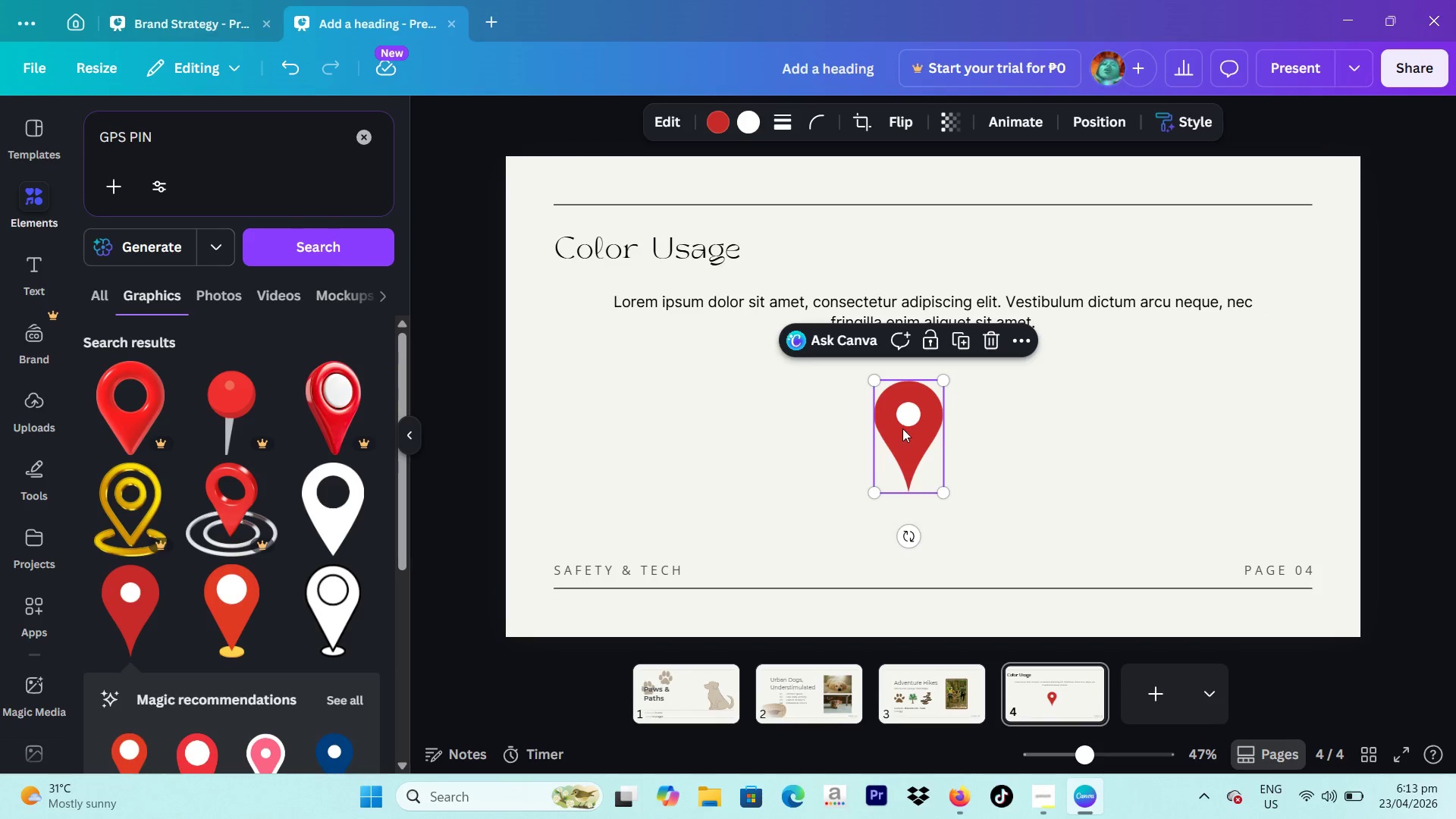 
left_click_drag(start_coordinate=[902, 428], to_coordinate=[770, 415])
 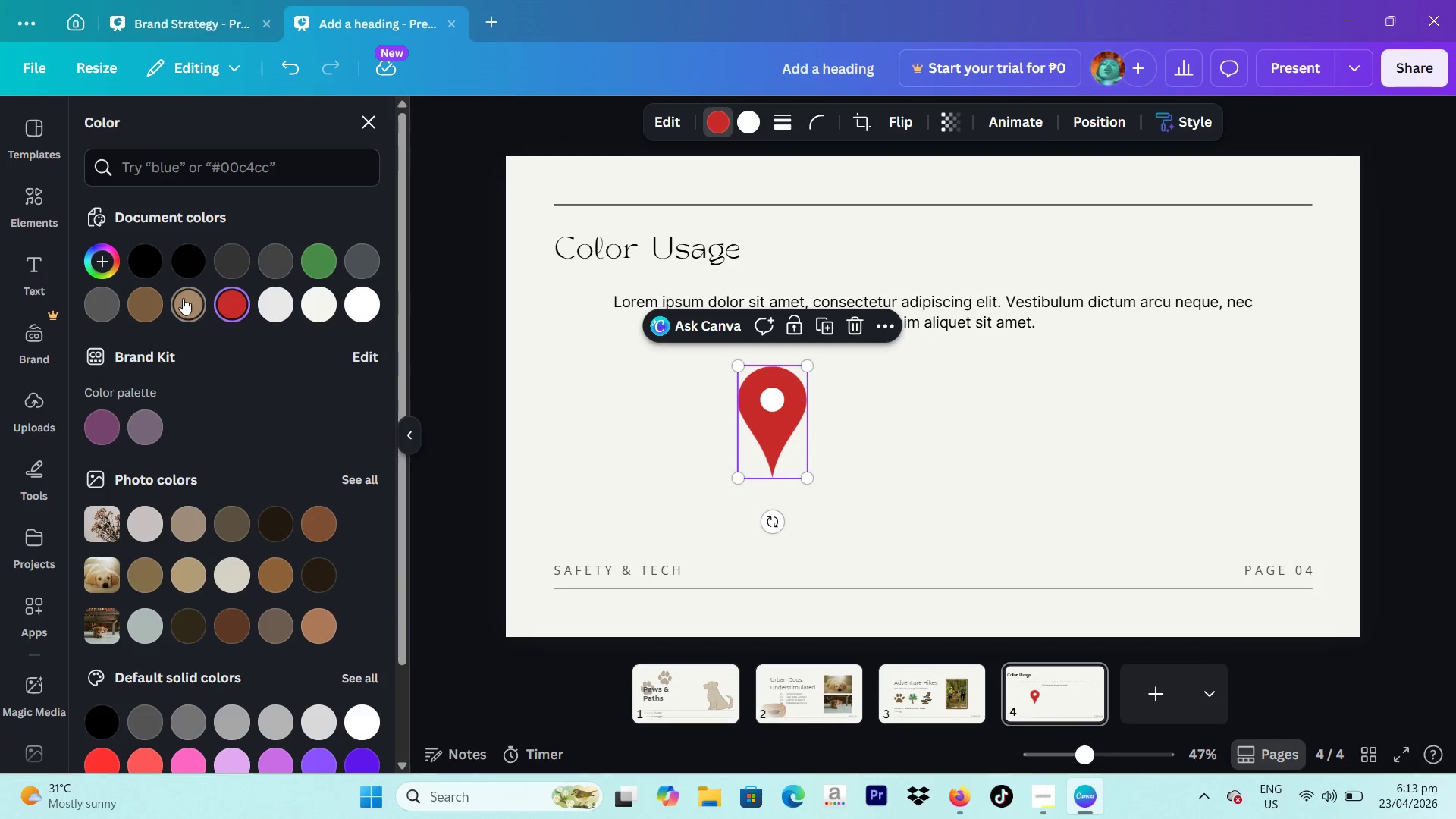 
left_click([156, 303])
 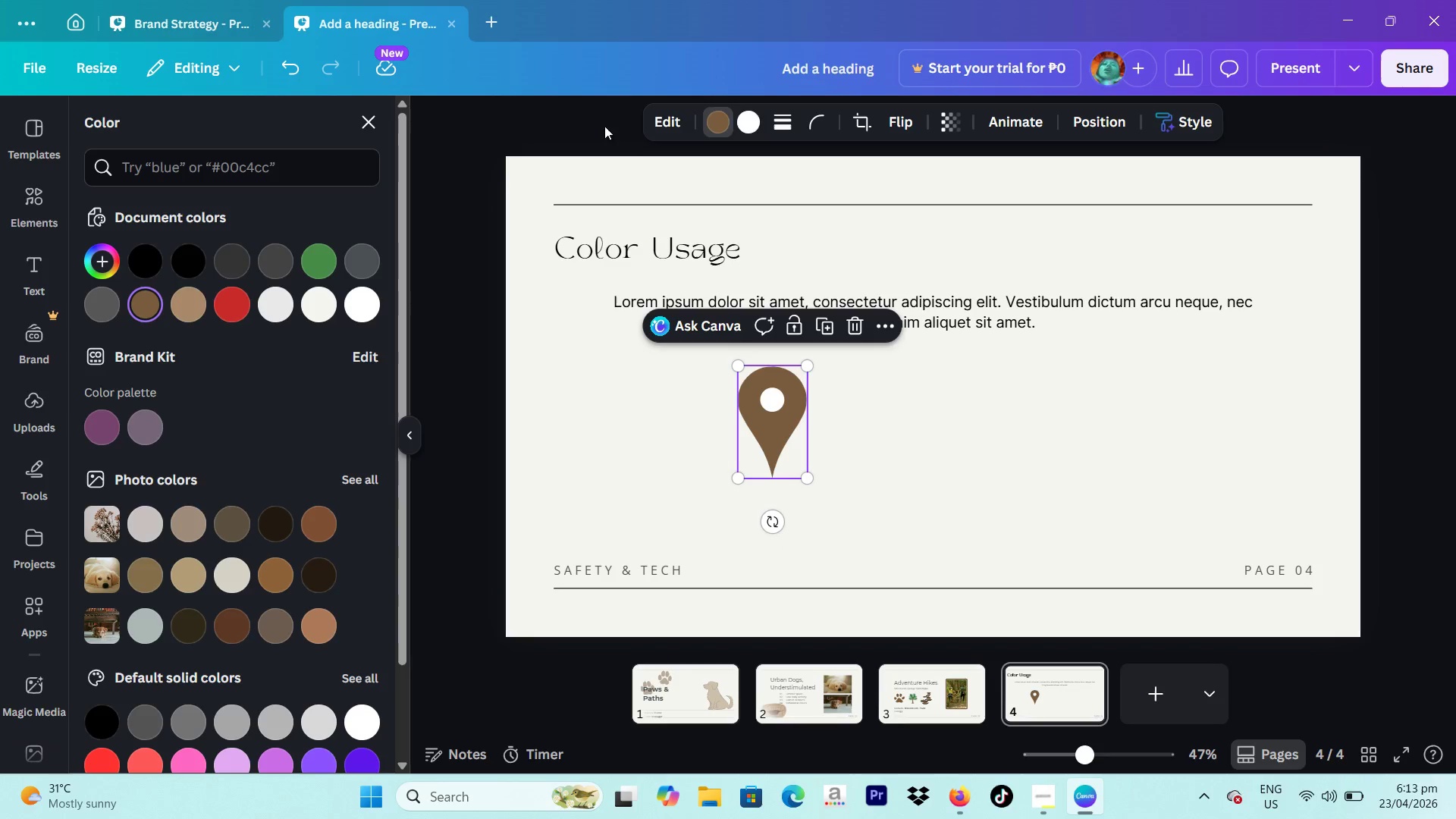 
left_click([490, 123])
 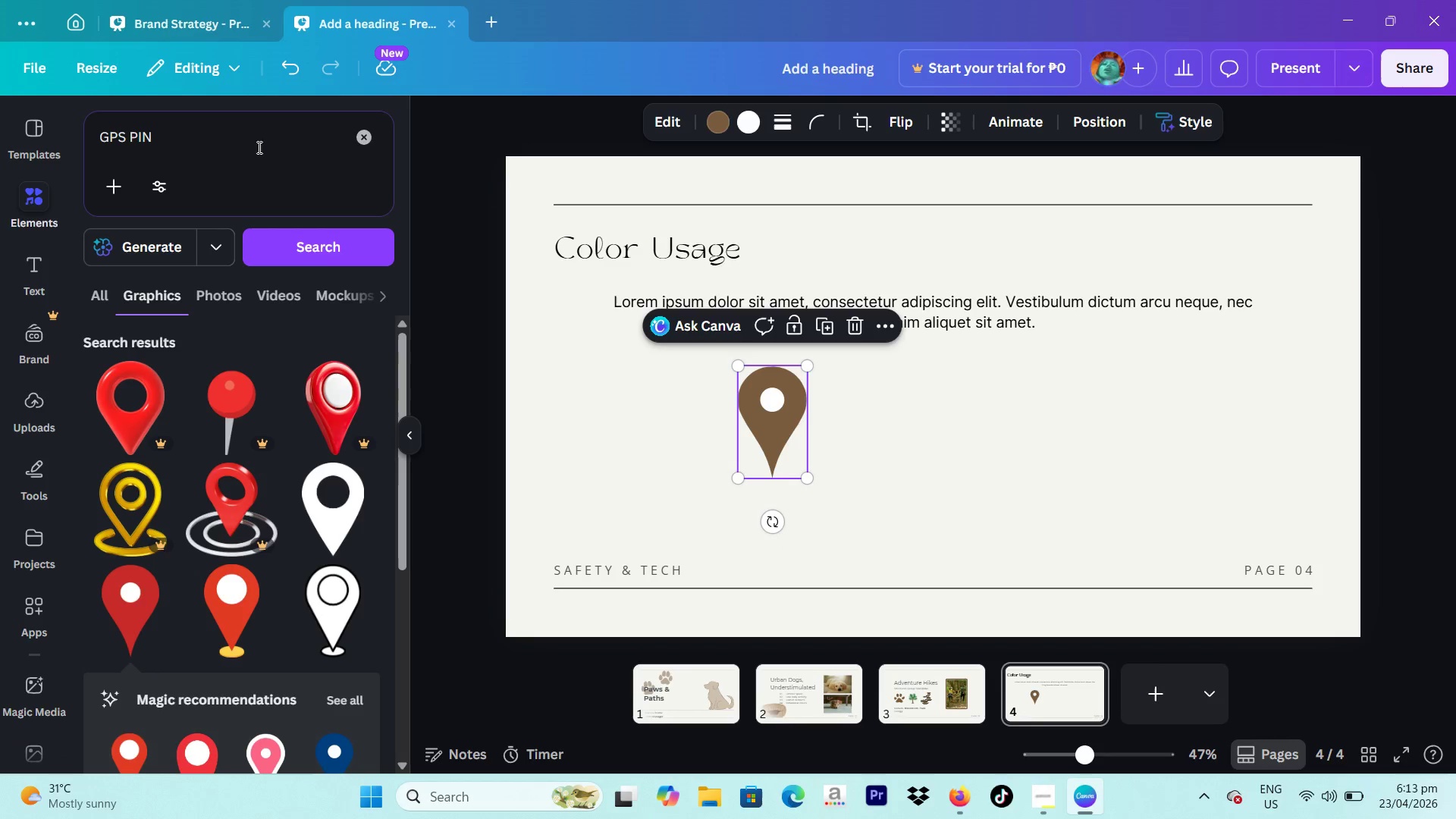 
left_click_drag(start_coordinate=[265, 138], to_coordinate=[149, 149])
 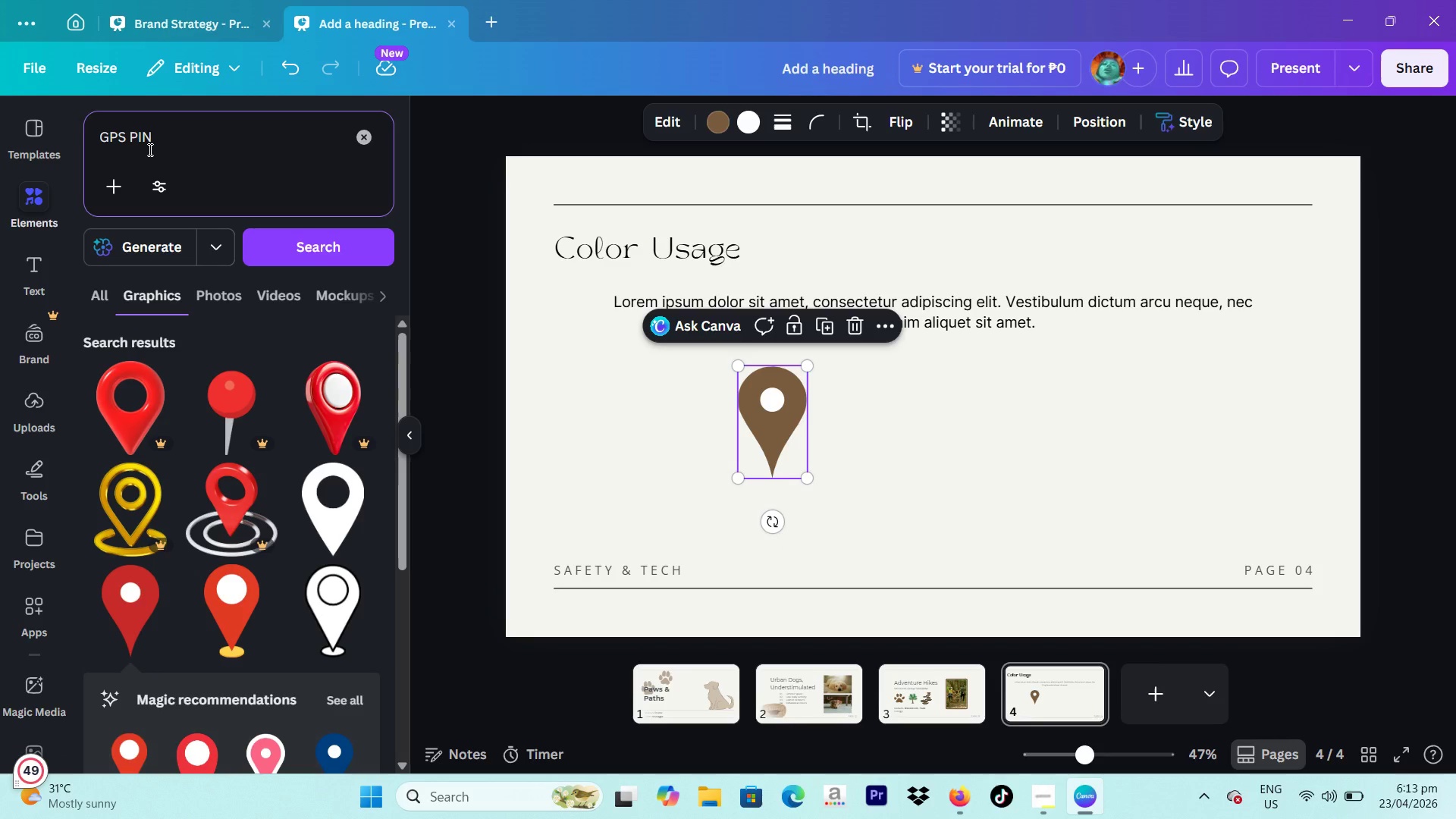 
wait(6.52)
 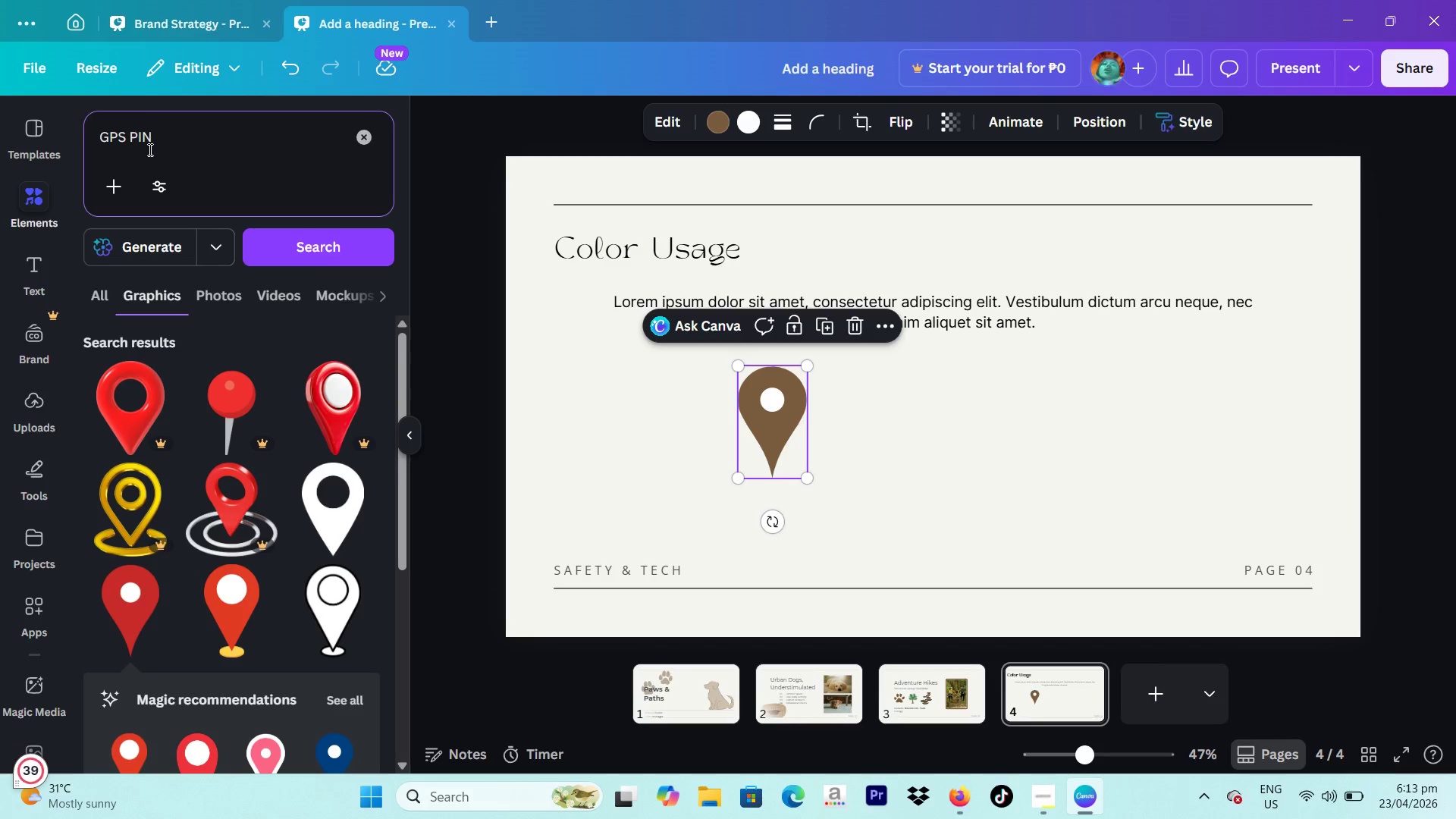 
left_click([1046, 801])